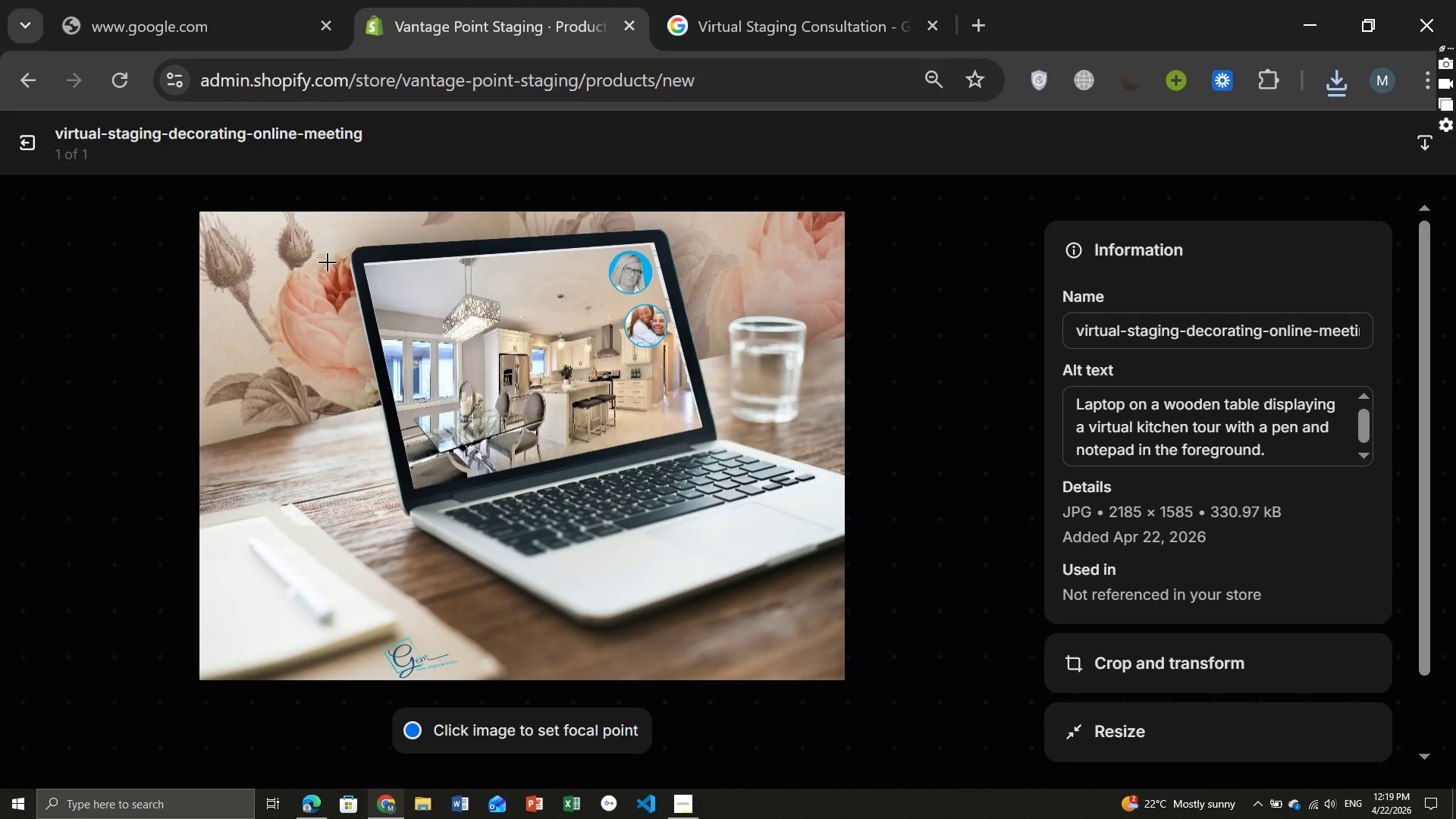 
wait(5.77)
 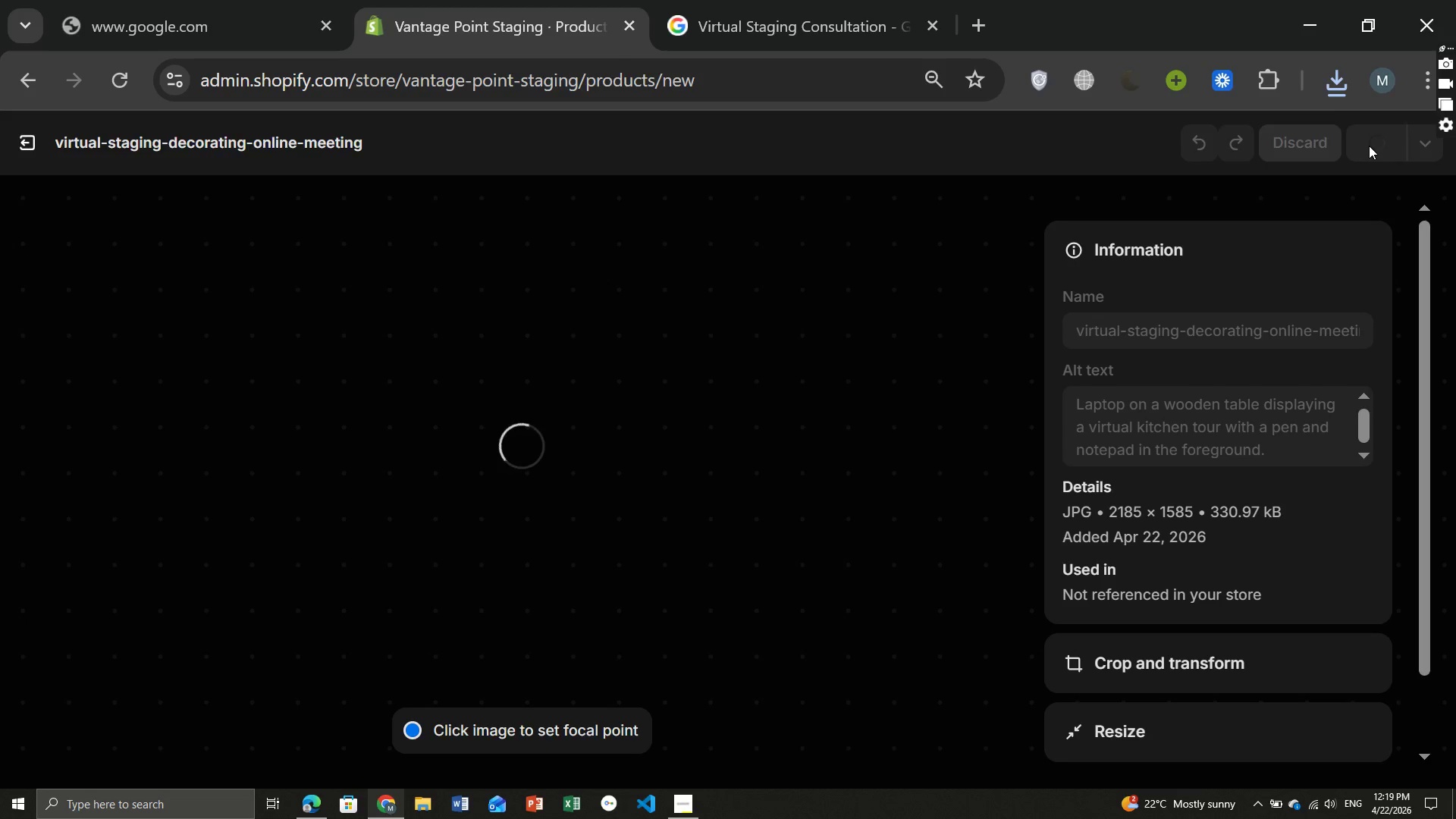 
left_click([31, 141])
 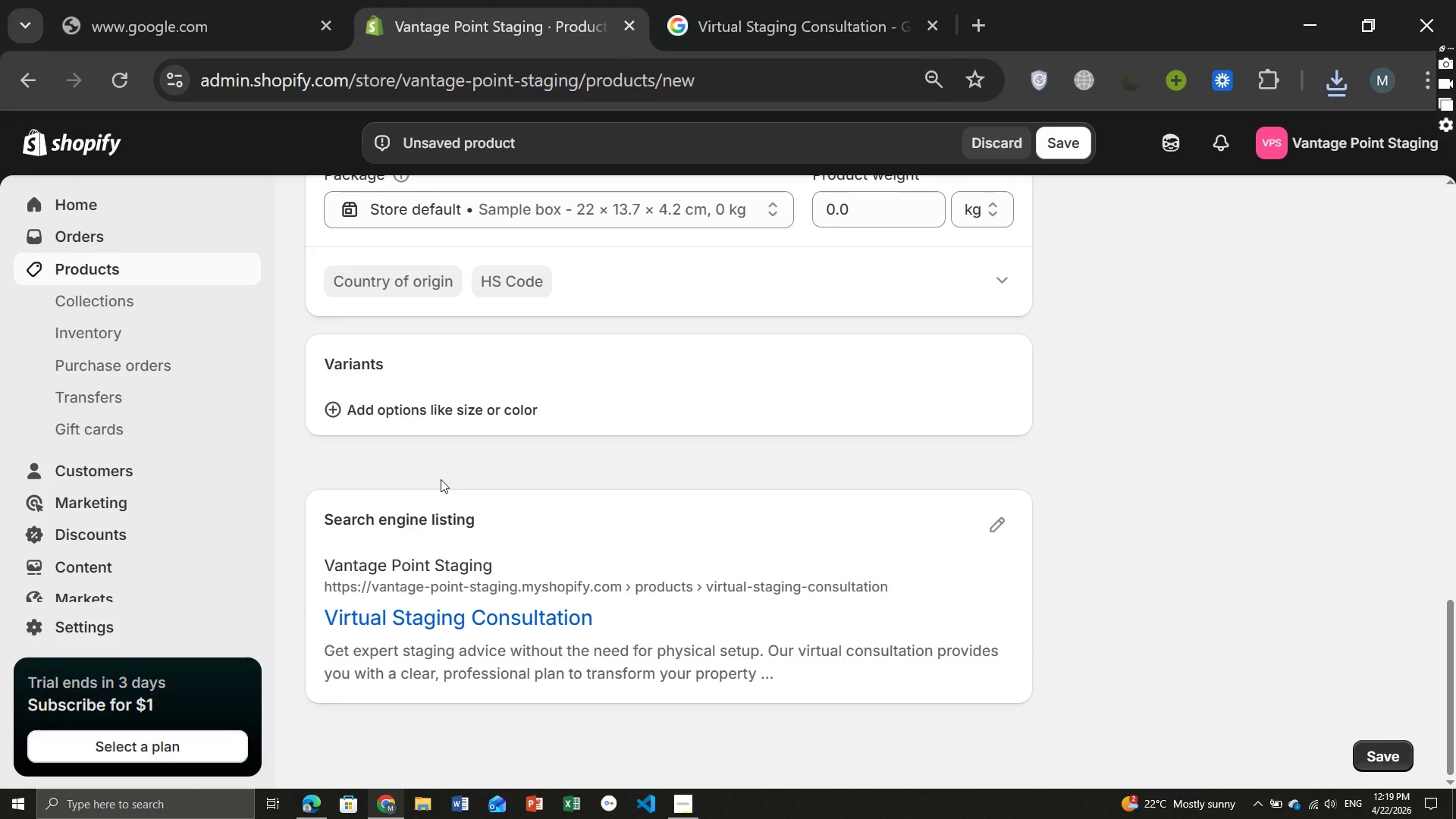 
wait(6.89)
 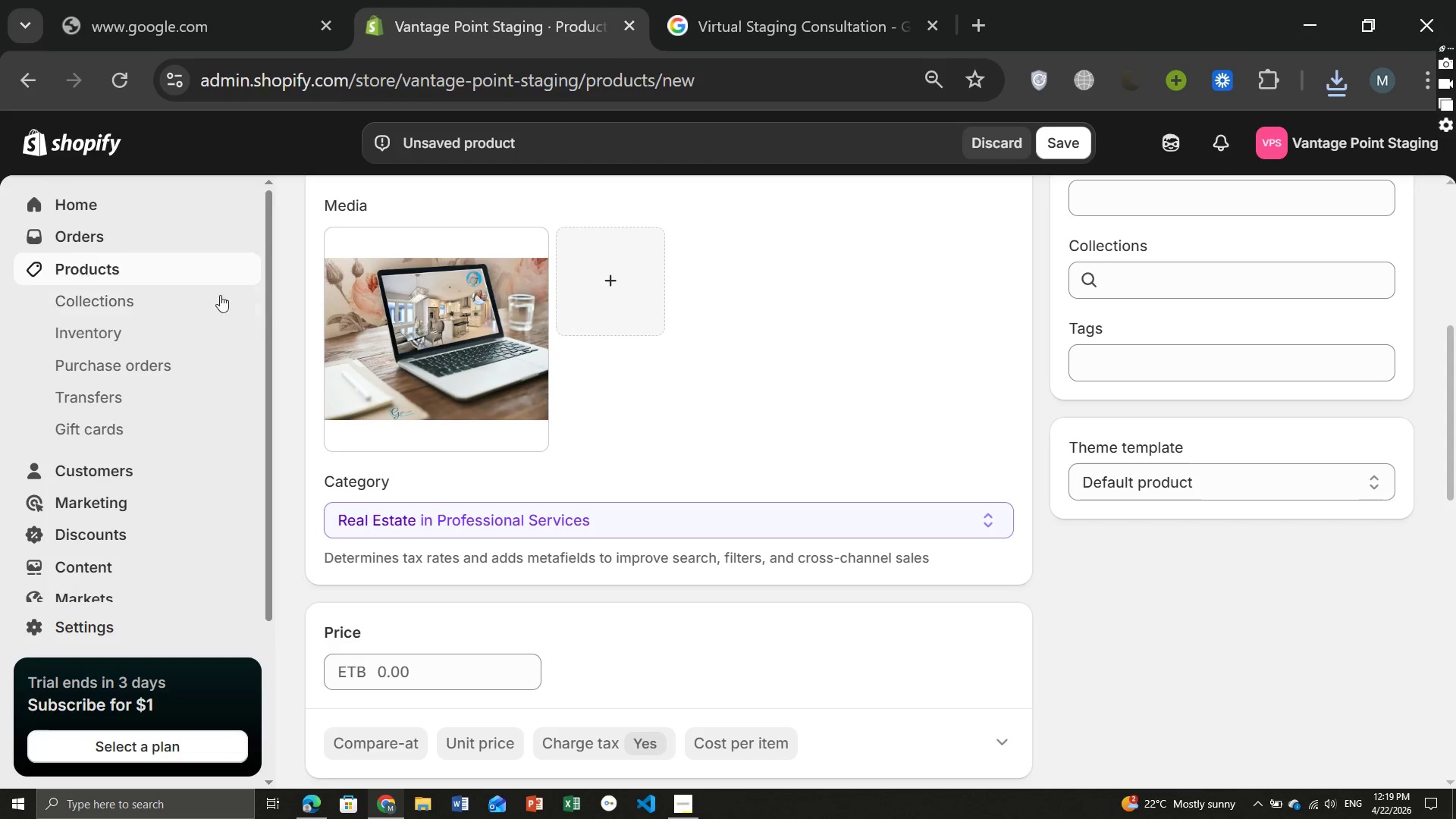 
left_click([381, 407])
 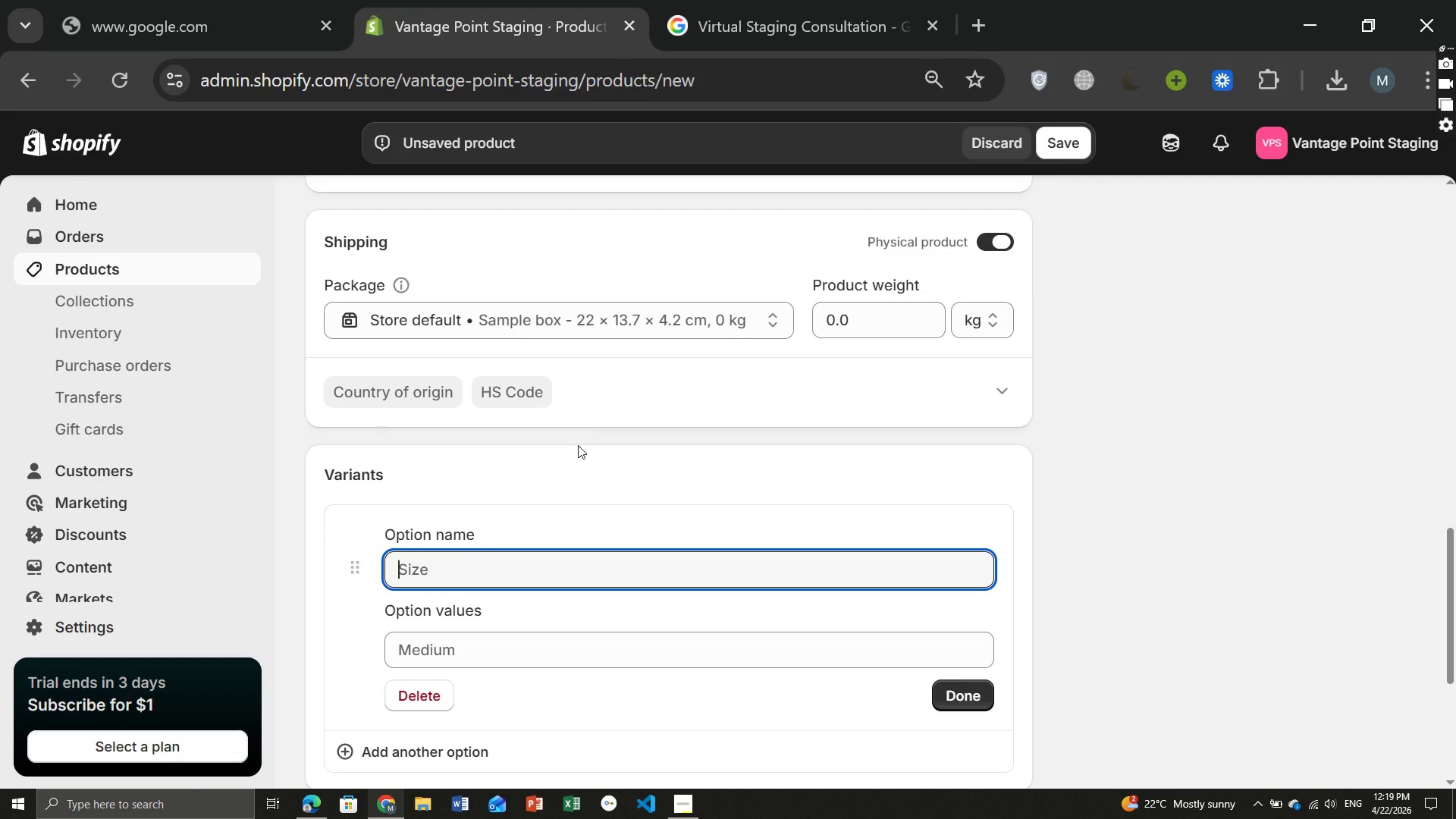 
wait(21.42)
 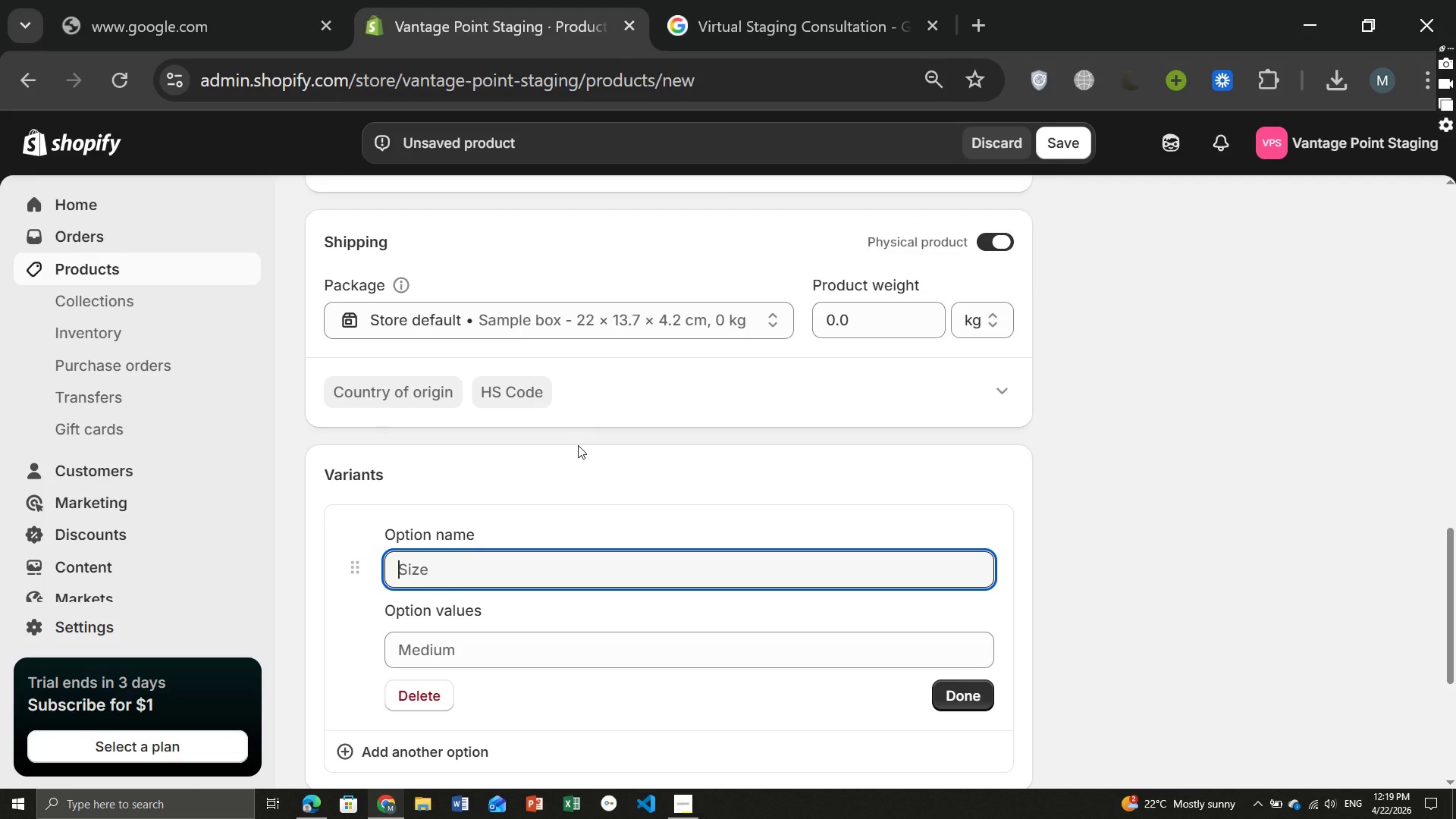 
left_click([425, 350])
 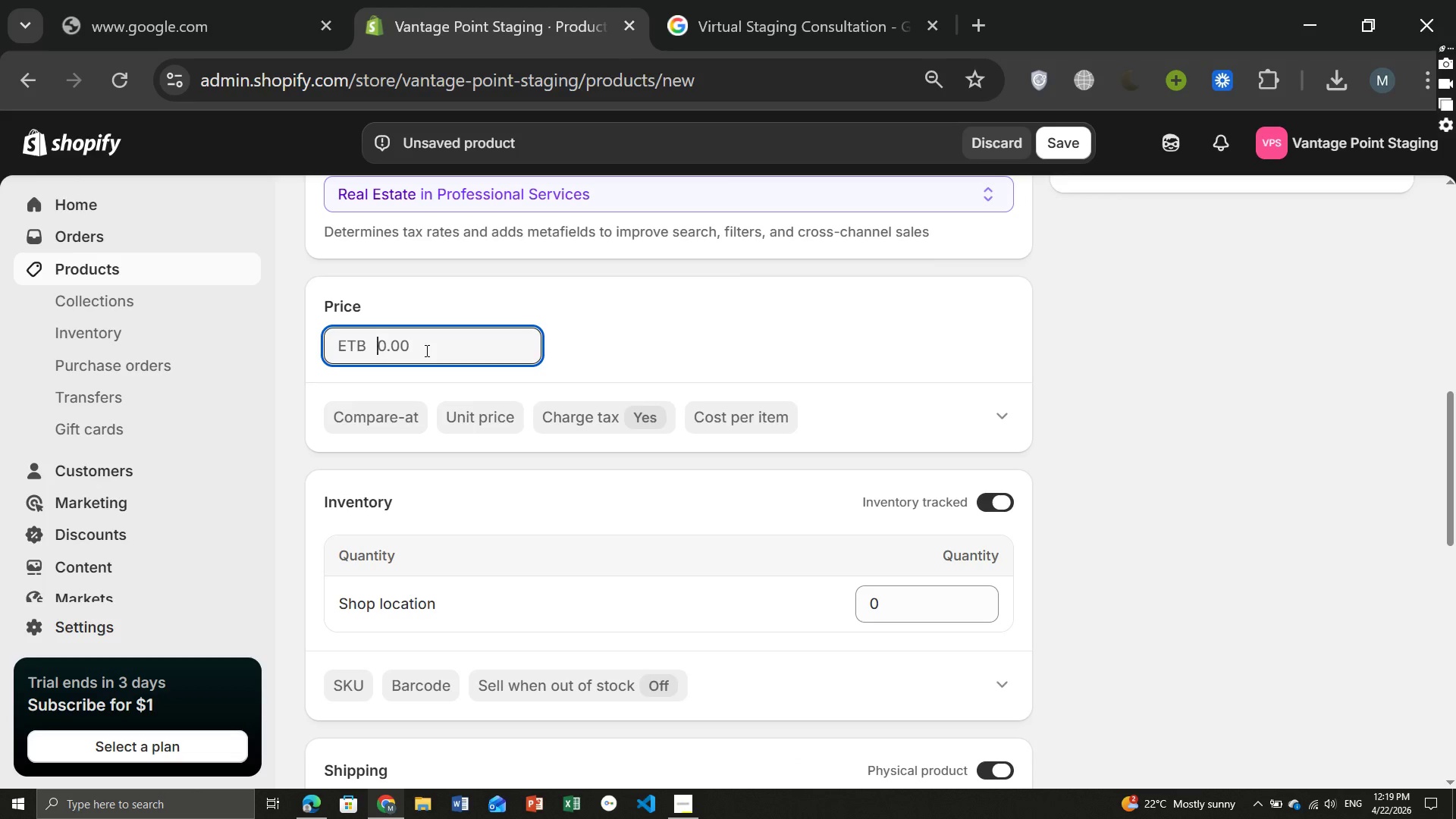 
type(100)
 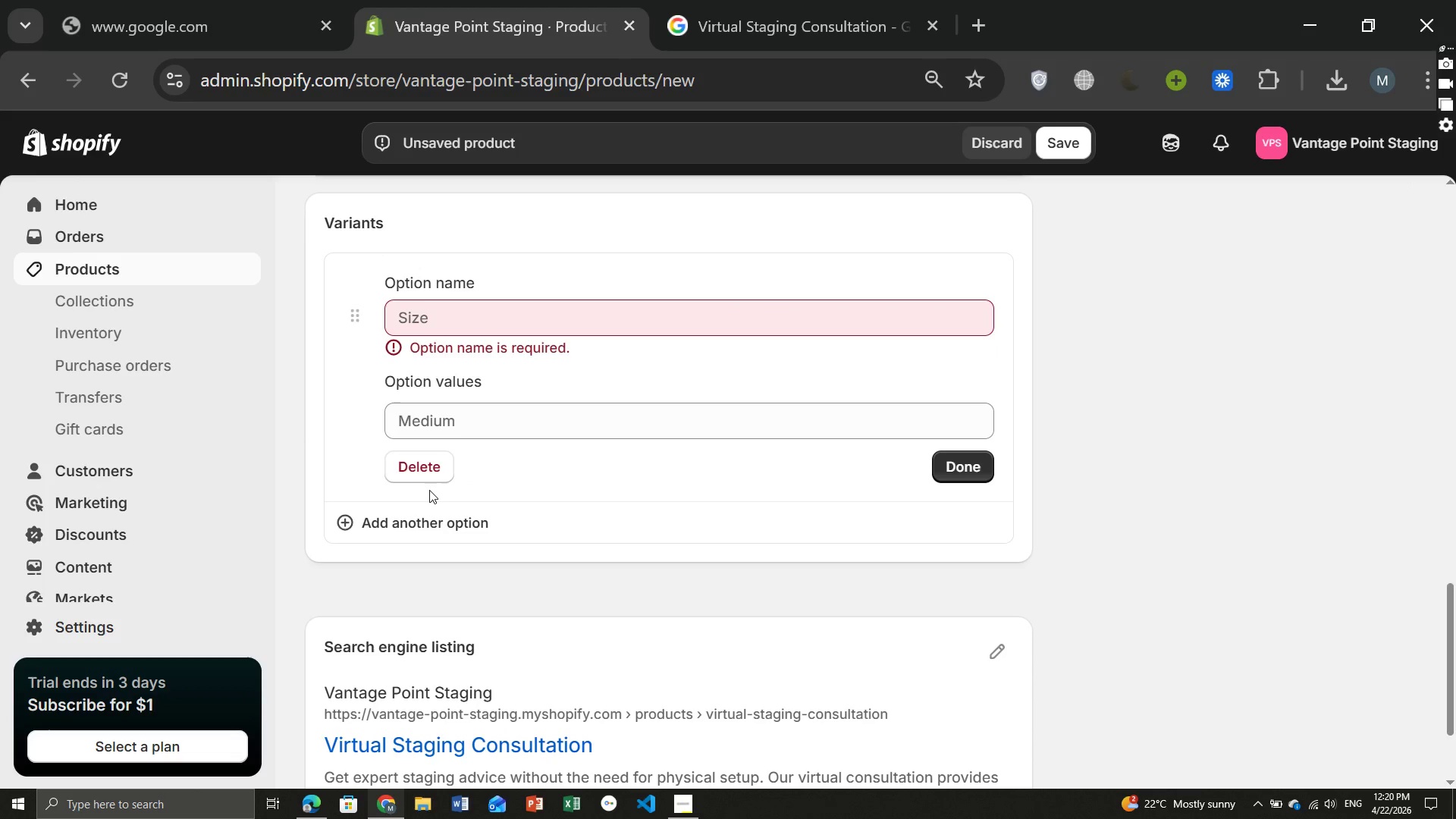 
left_click([419, 471])
 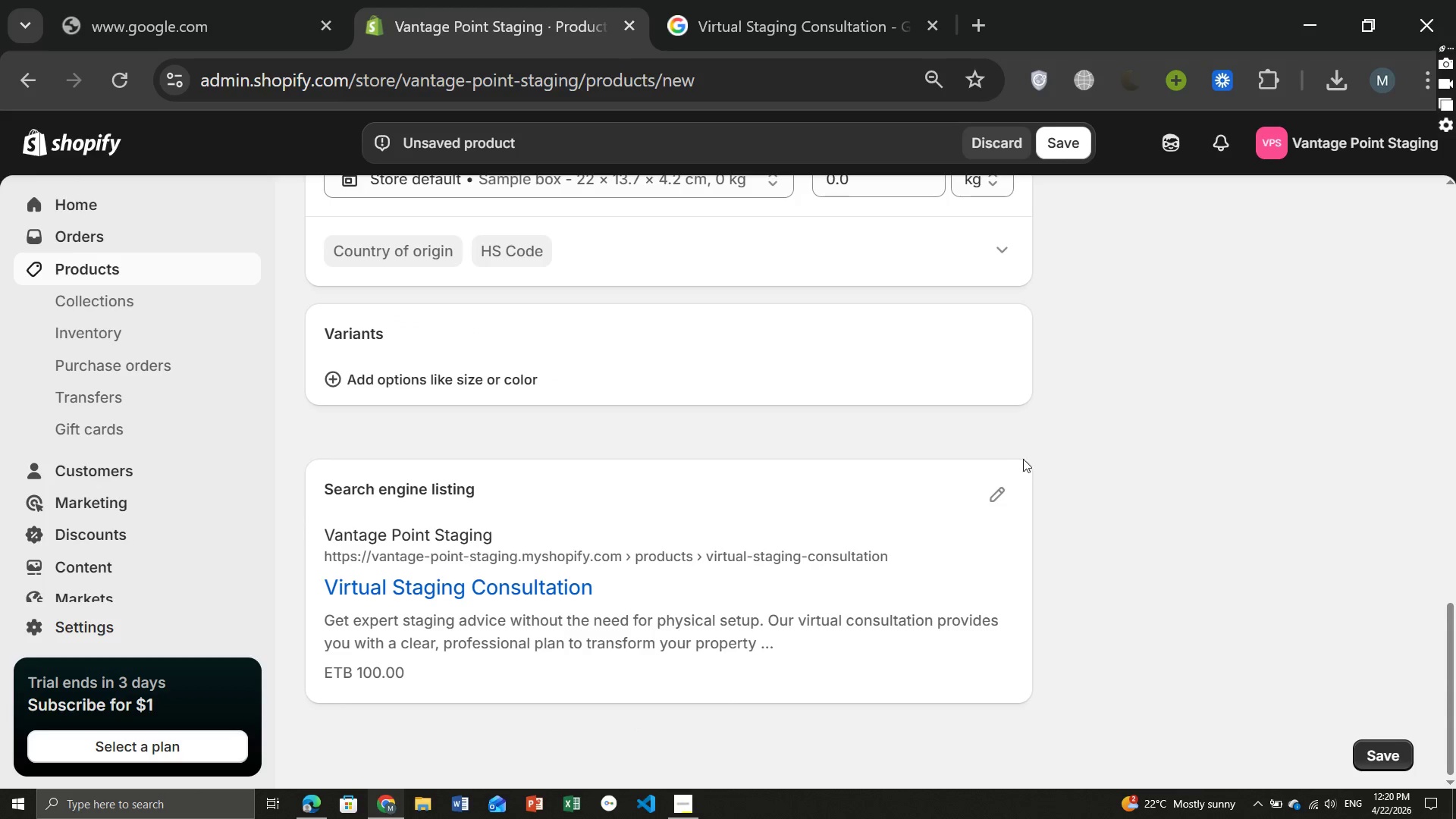 
left_click([1000, 496])
 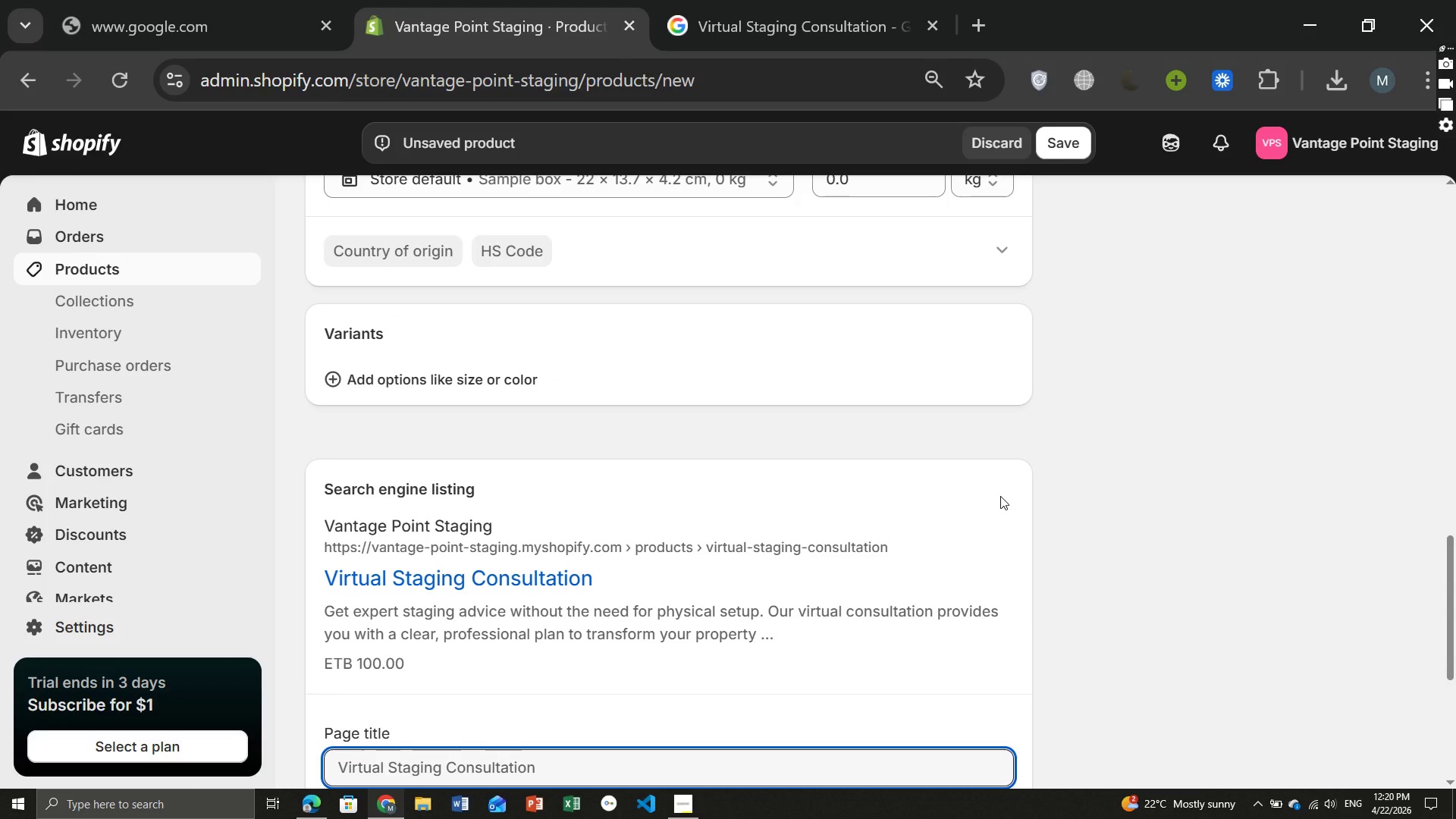 
wait(8.91)
 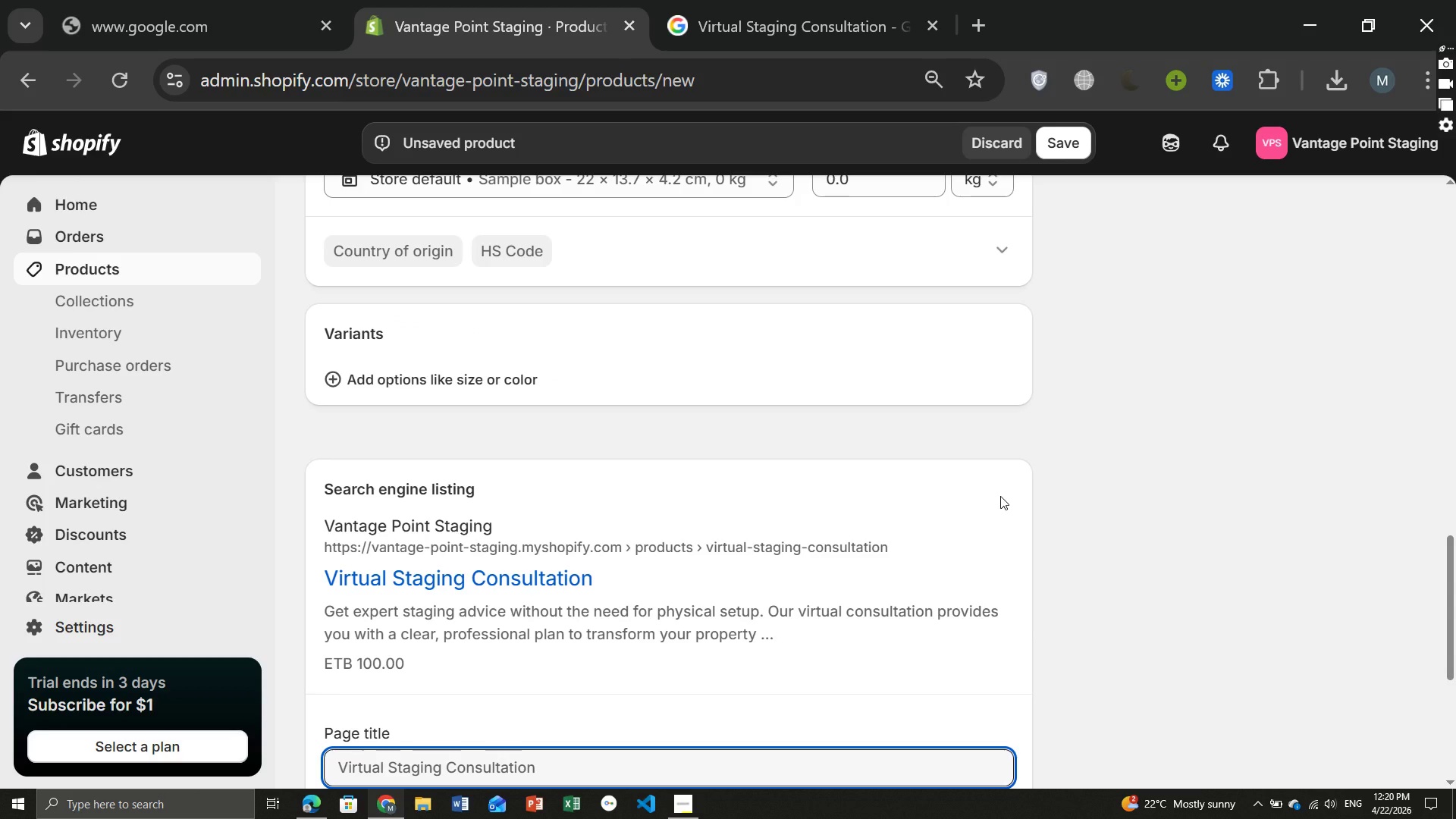 
left_click([1056, 146])
 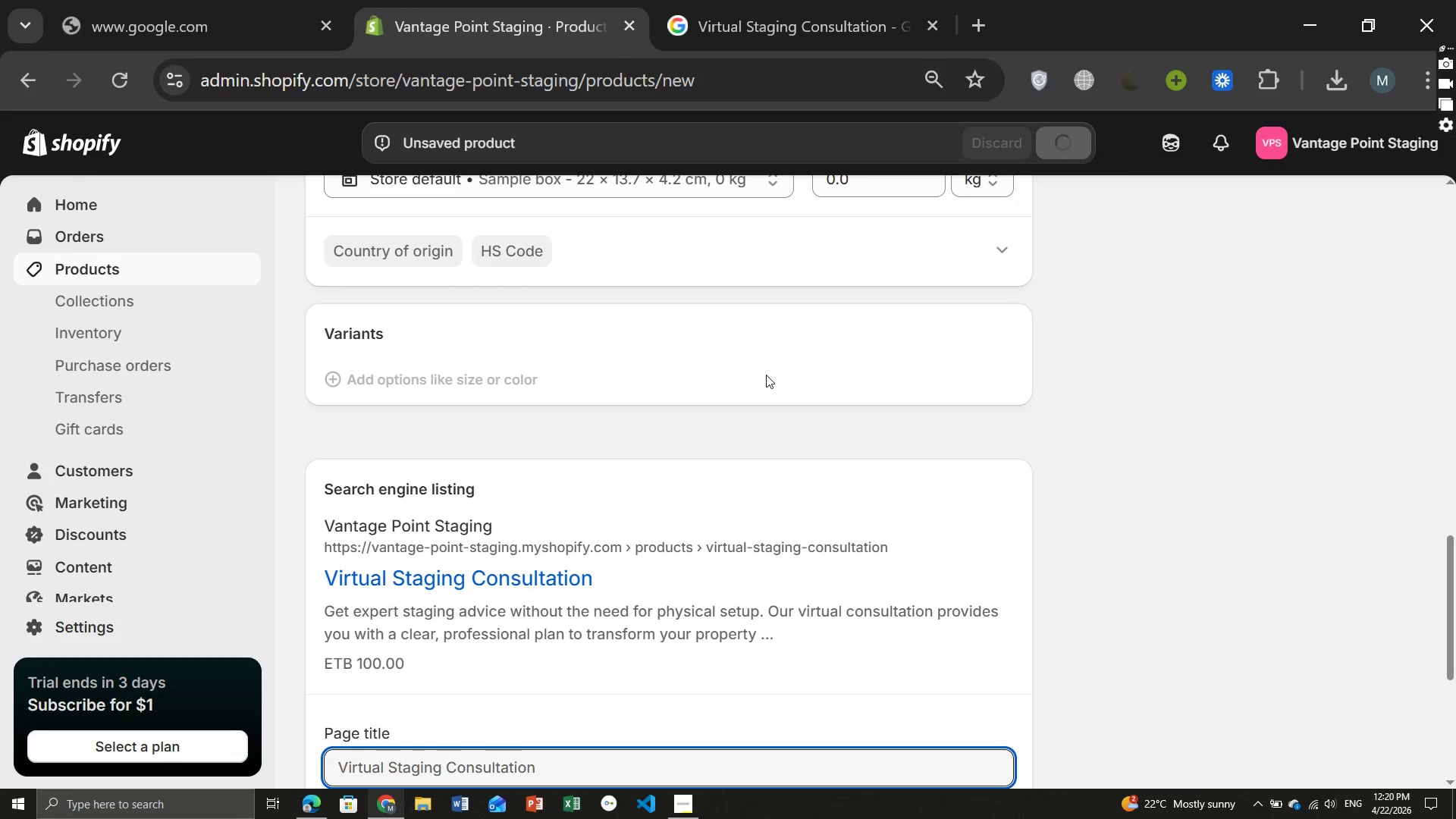 
wait(9.06)
 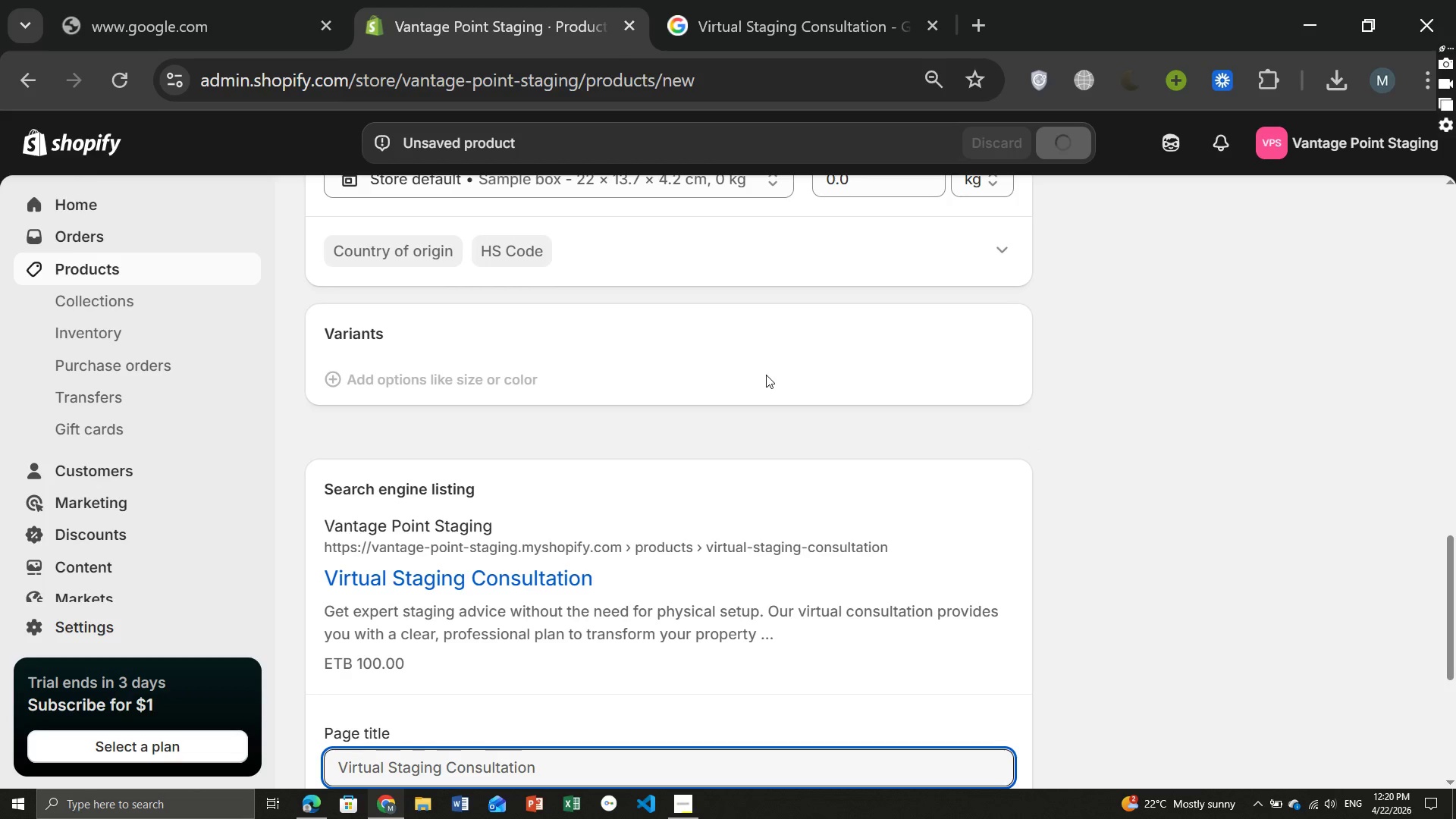 
left_click([507, 525])
 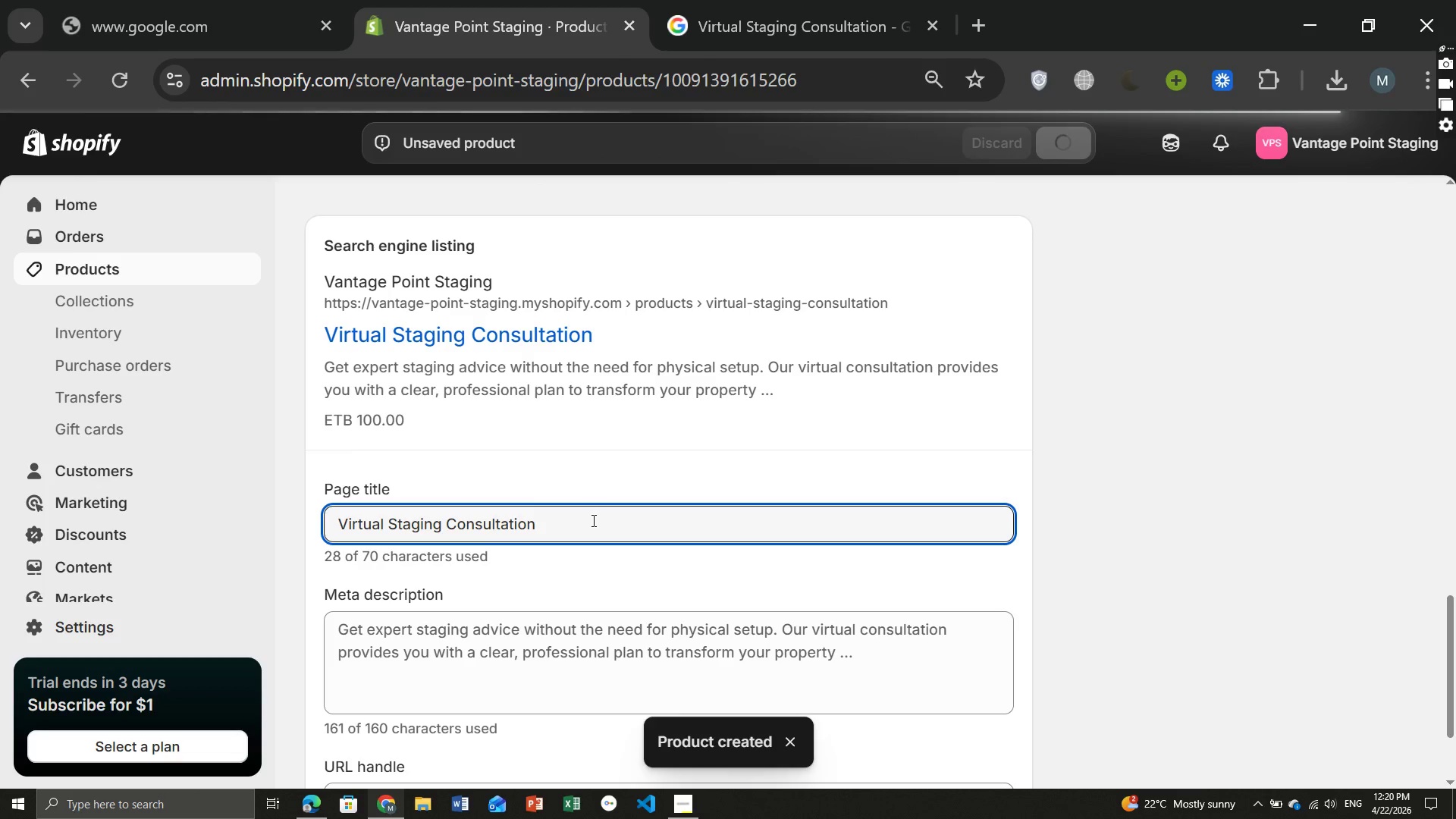 
left_click([592, 520])
 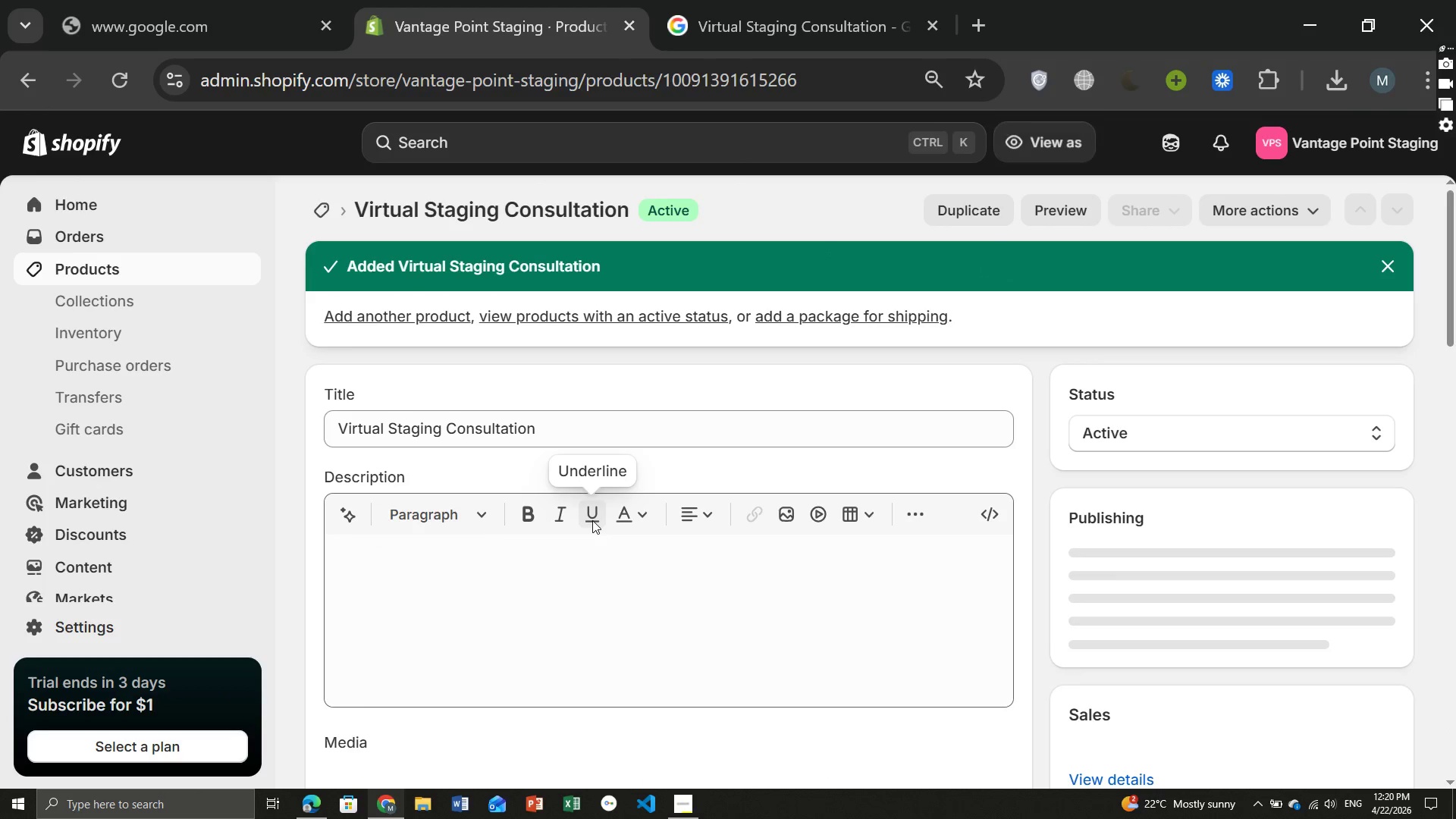 
wait(9.01)
 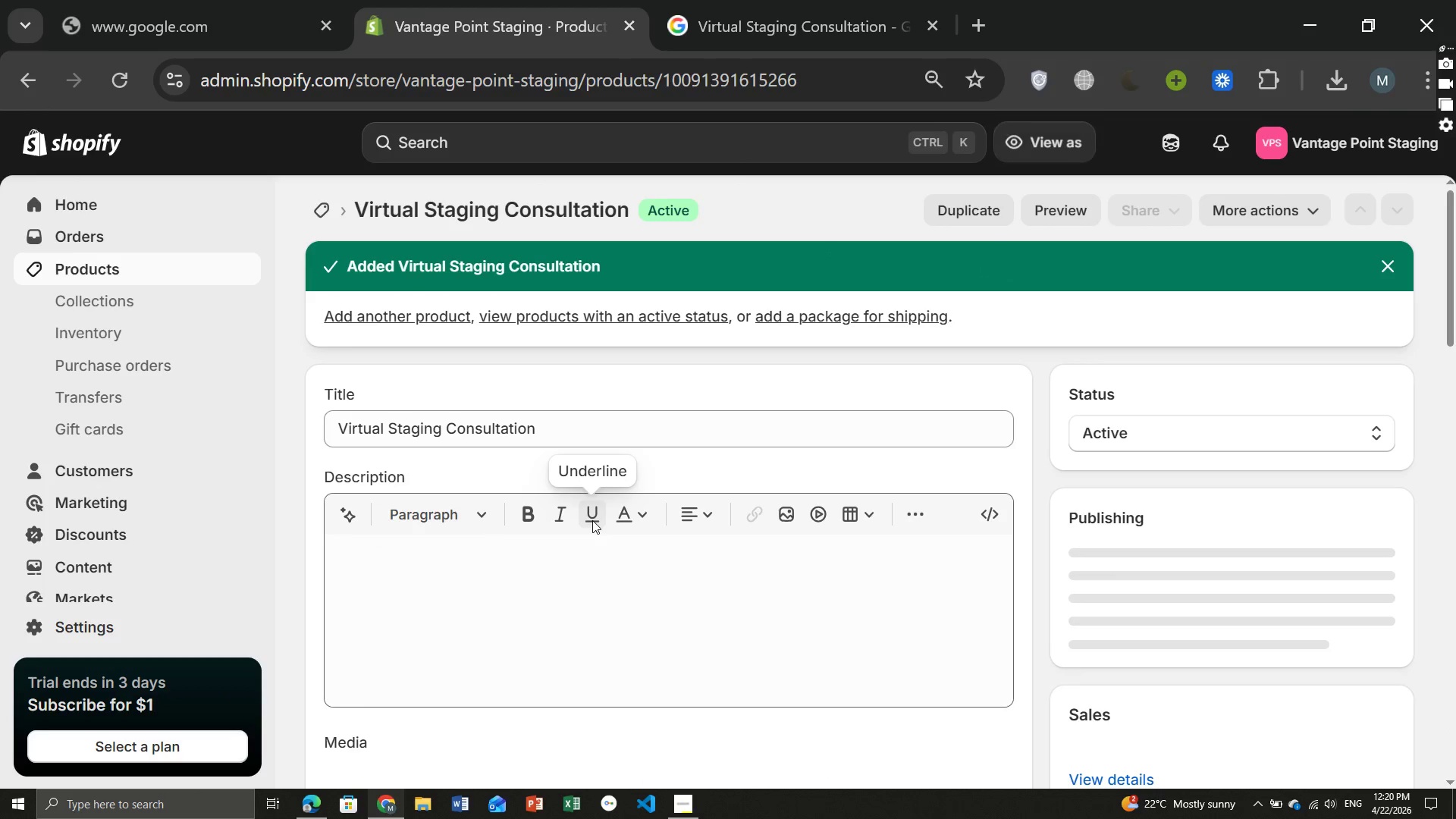 
left_click([1001, 494])
 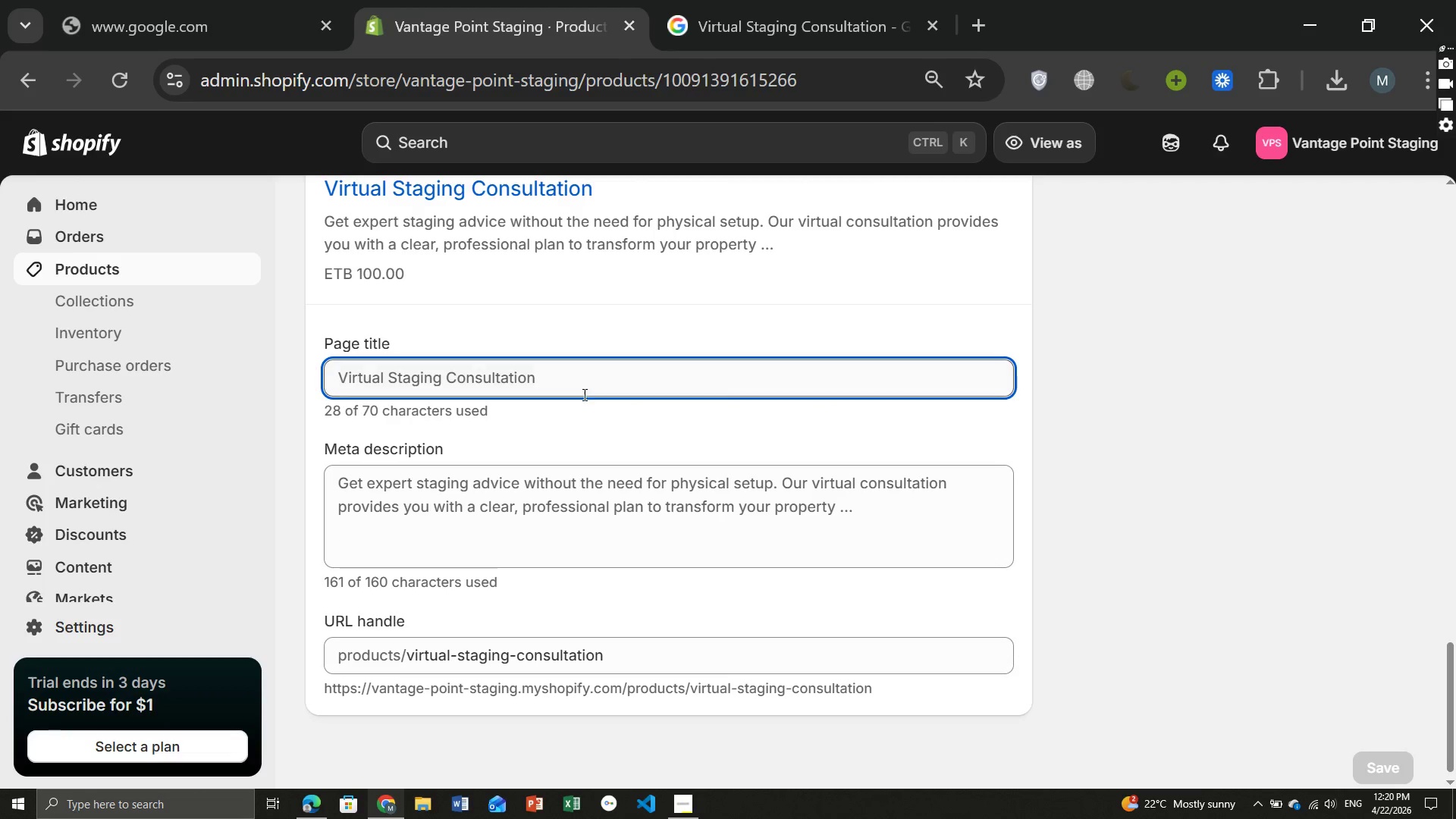 
left_click([572, 373])
 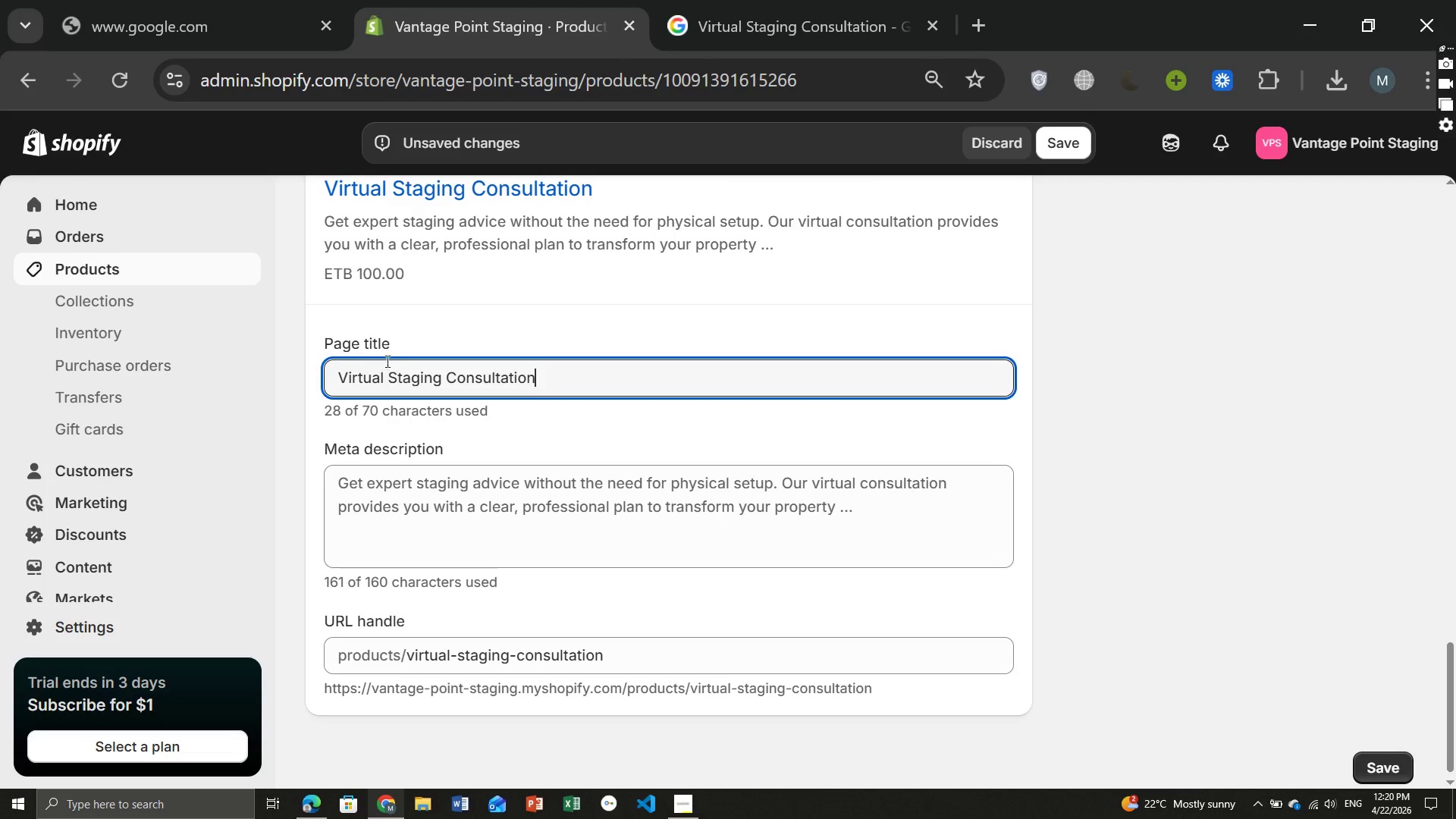 
left_click([386, 369])
 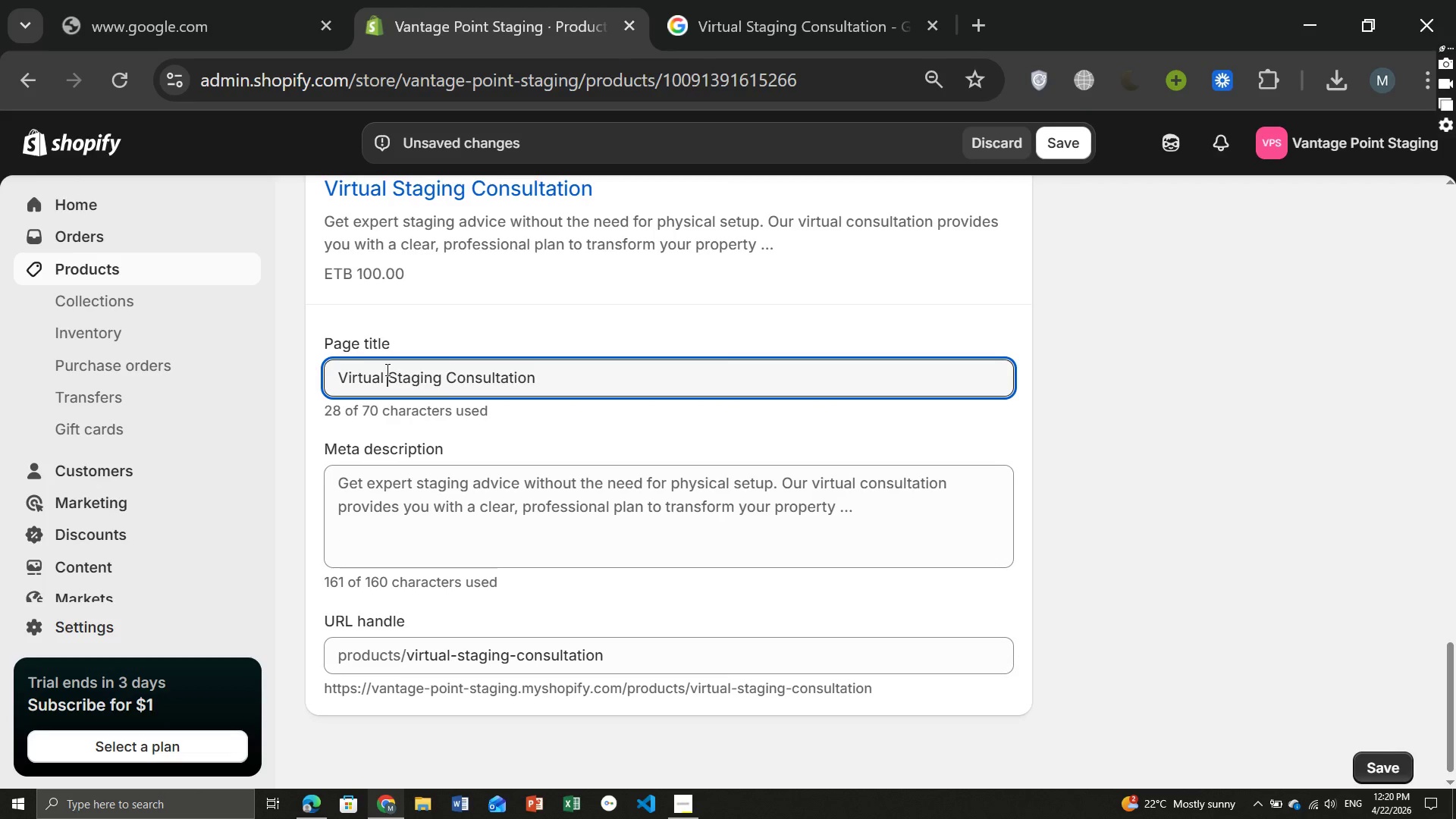 
type(HO)
key(Backspace)
type(ome )
 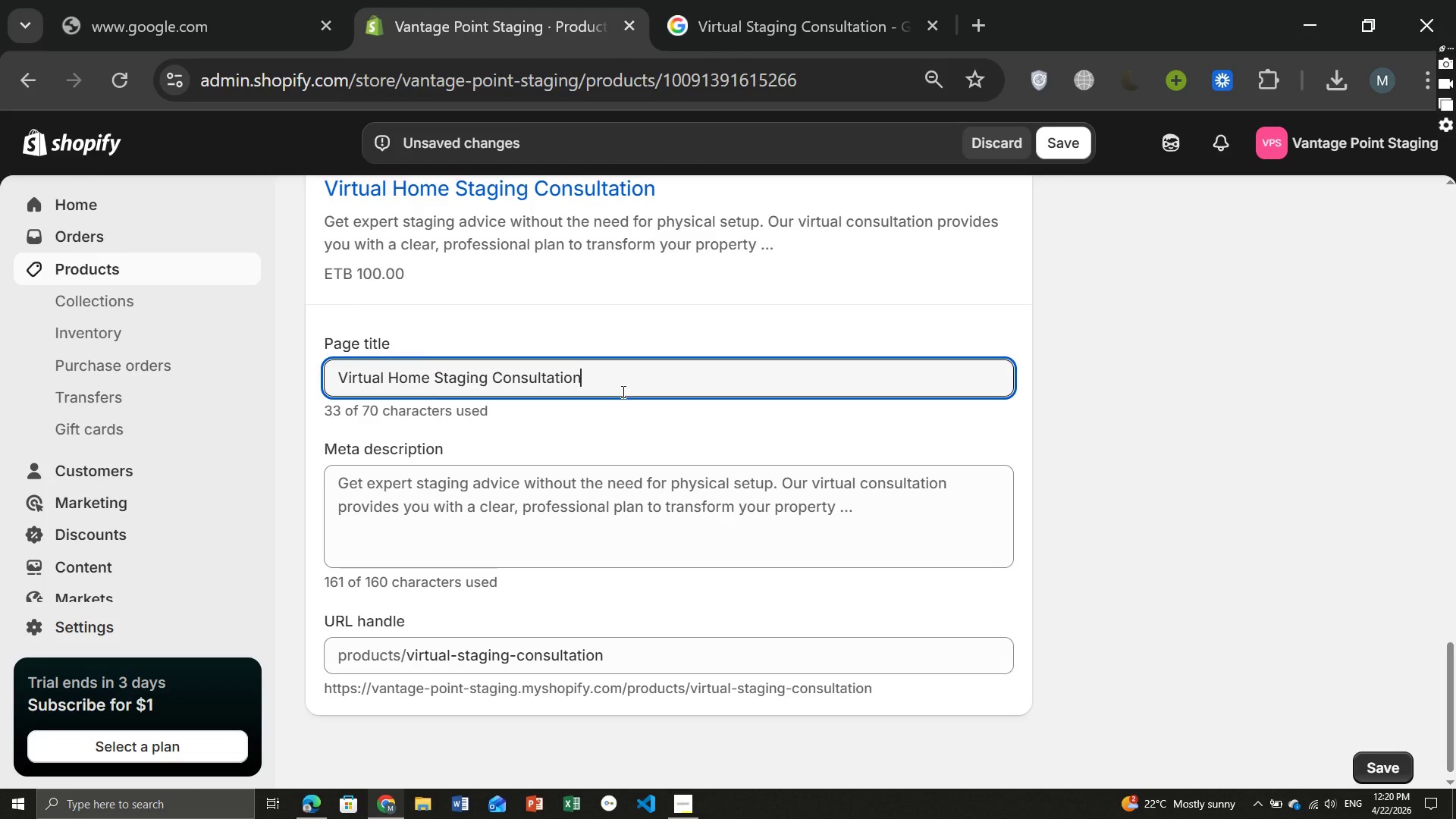 
left_click([622, 391])
 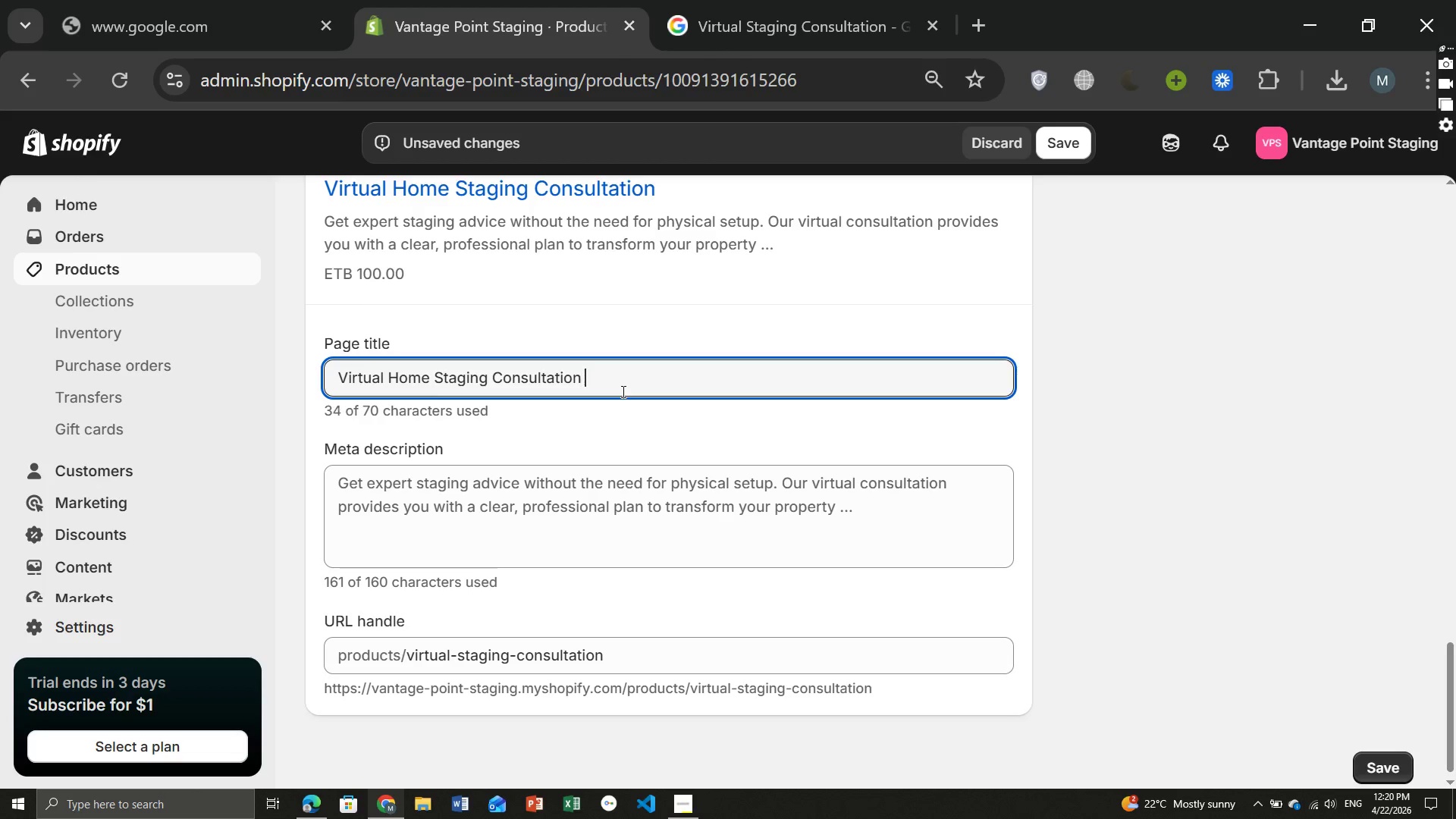 
type( for Real Estate)
 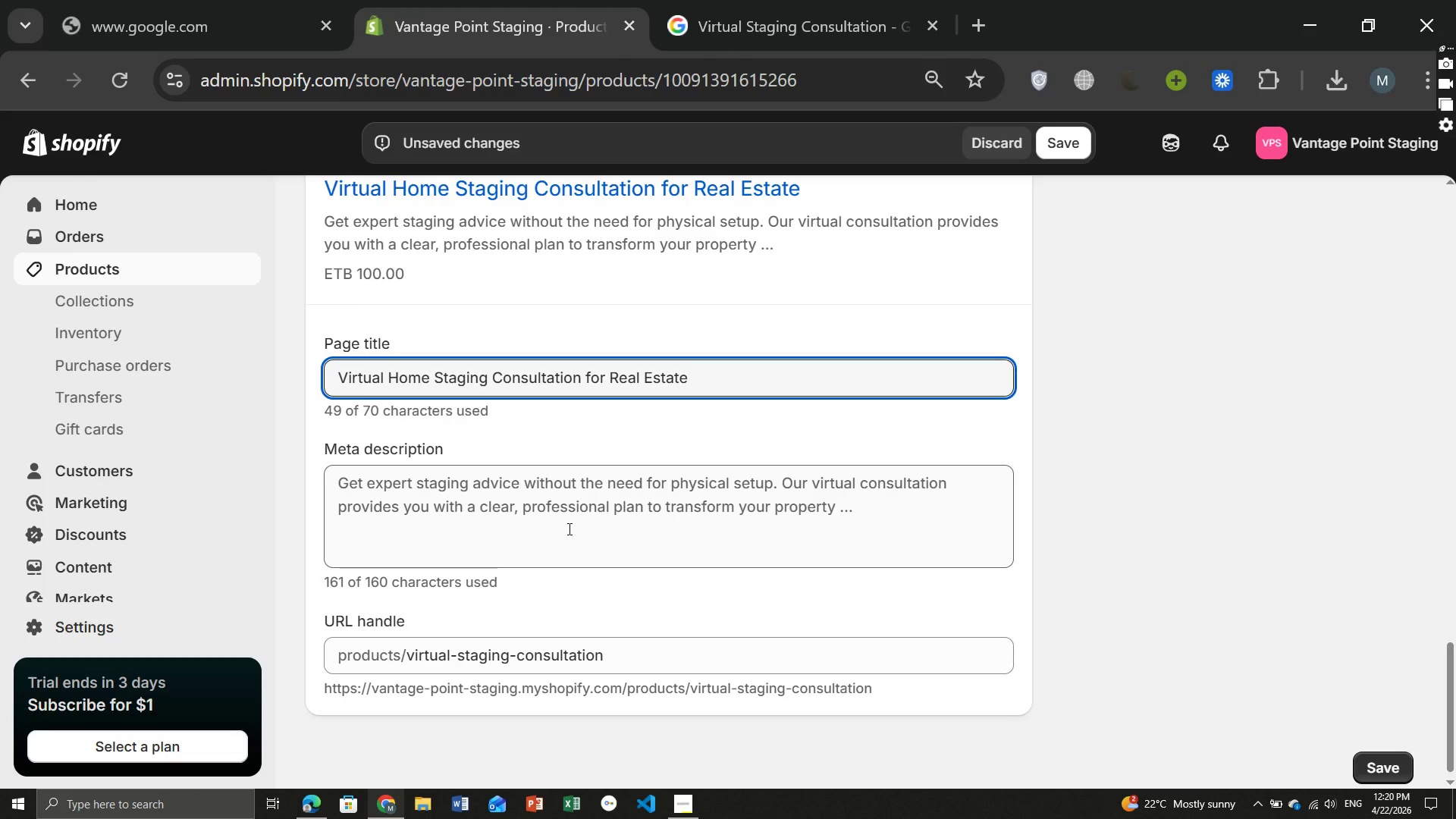 
left_click([568, 529])
 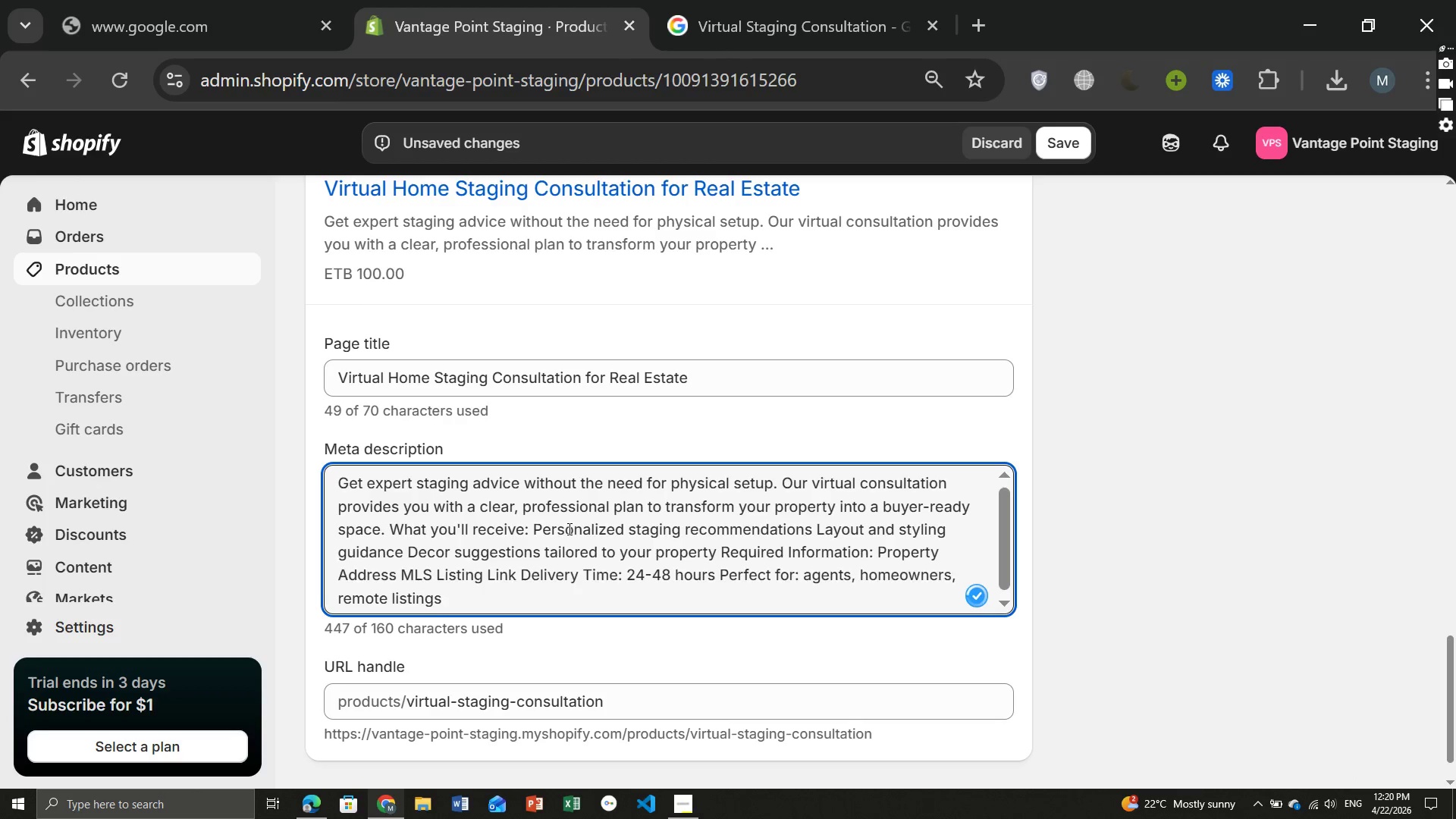 
key(Control+ControlLeft)
 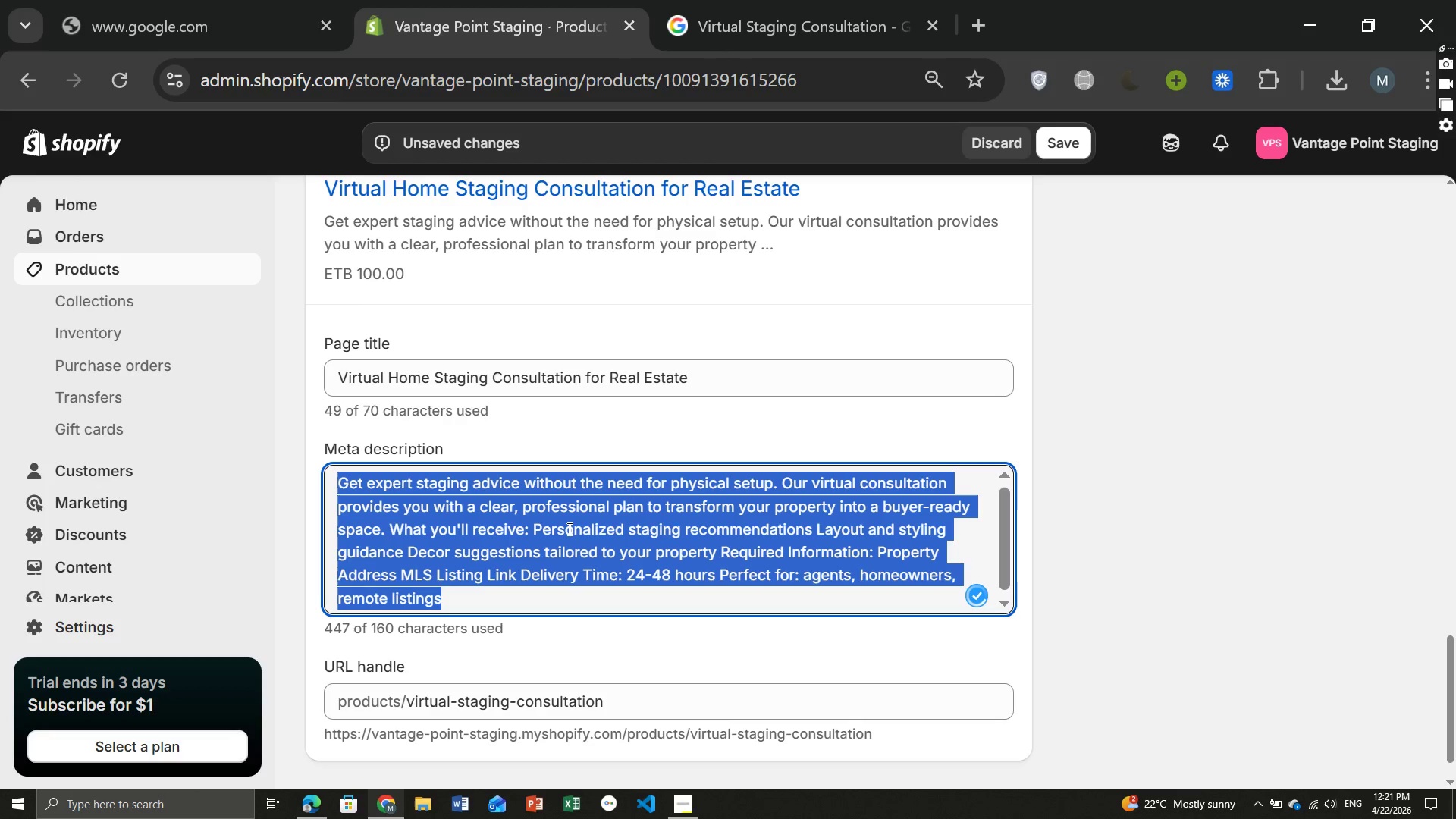 
key(Control+A)
 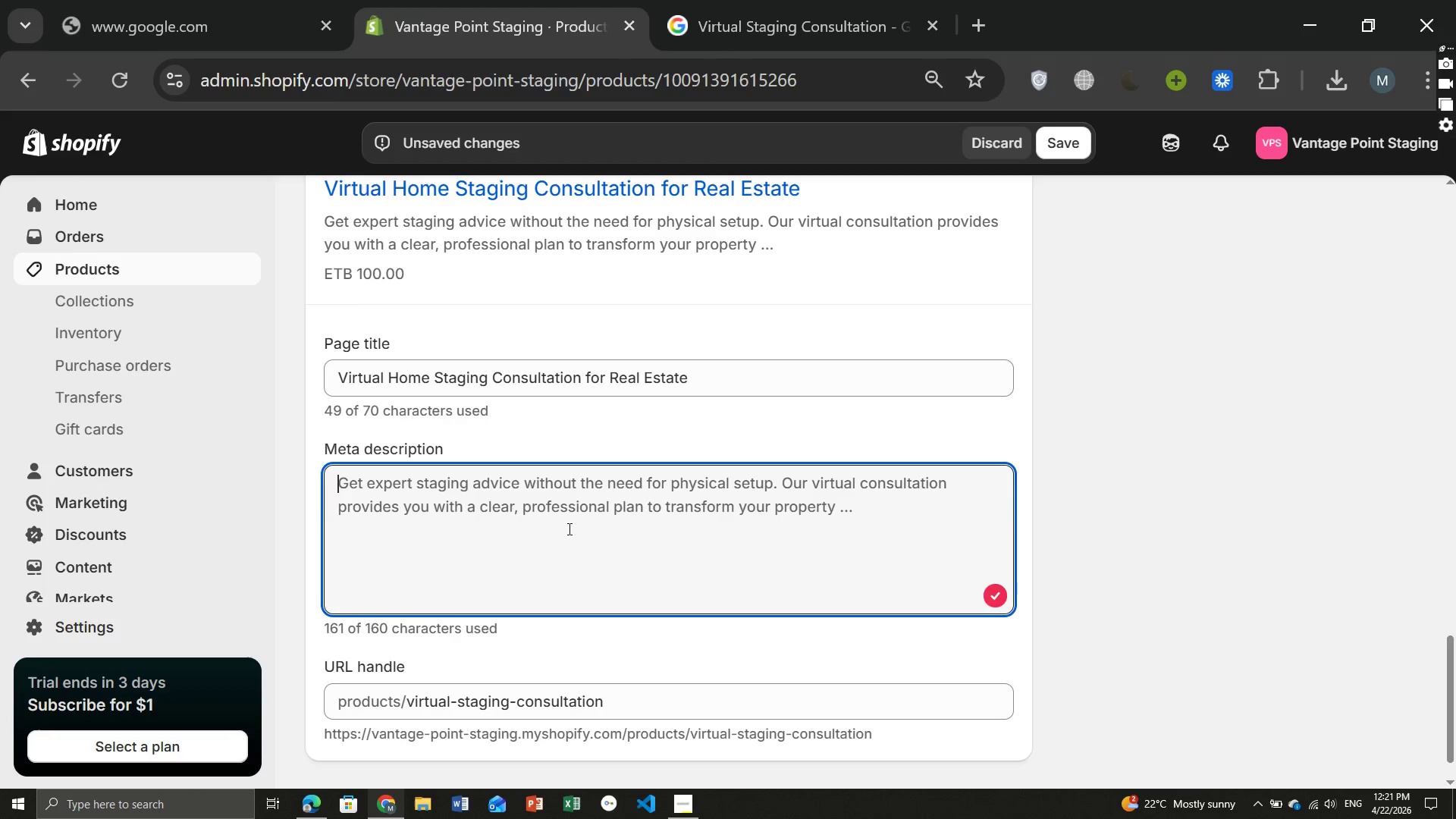 
key(Backspace)
type(Perofessional vertual stageing consultation to improve your property listing and attract more buyers.)
 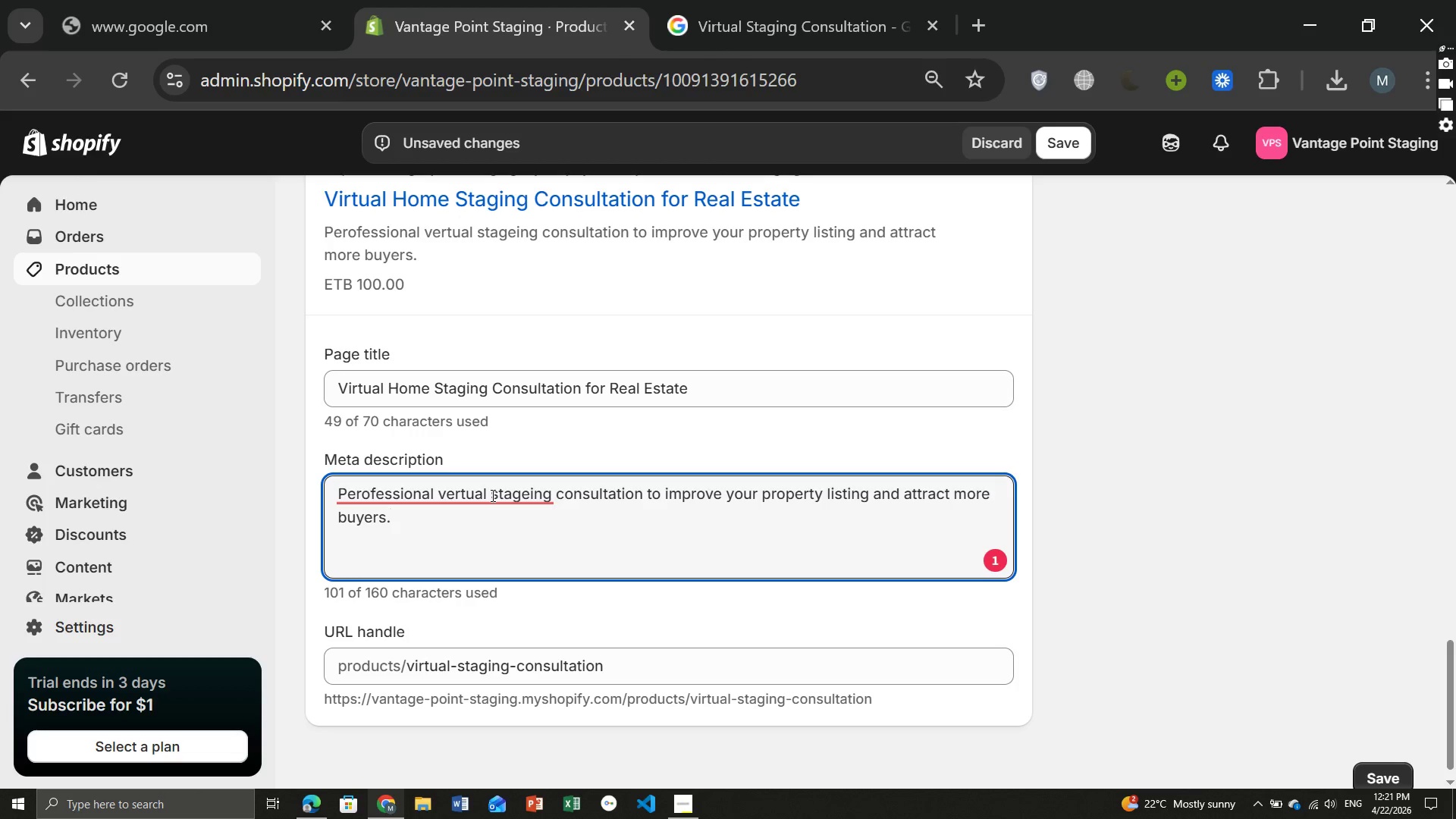 
left_click([491, 495])
 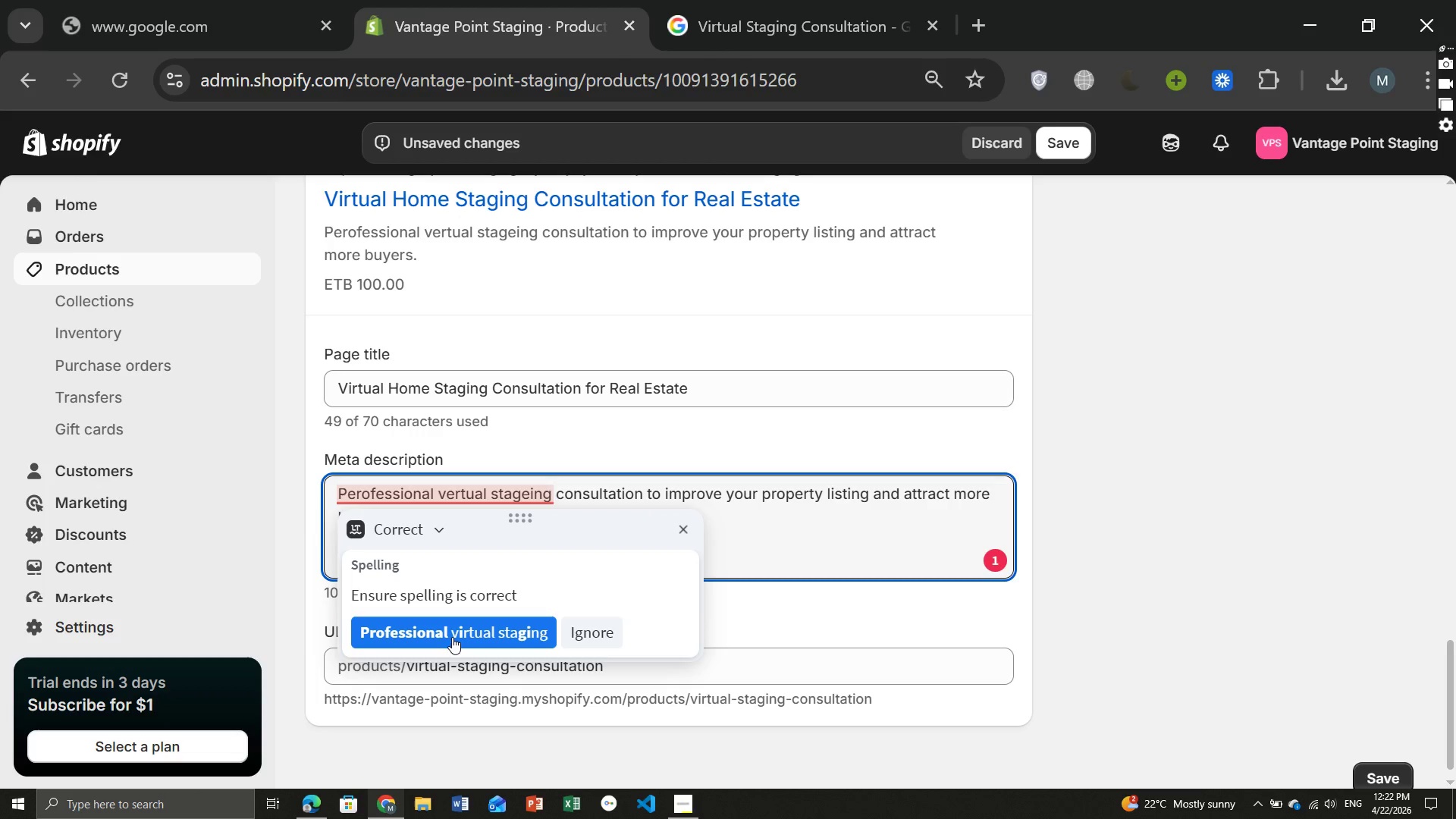 
left_click([452, 637])
 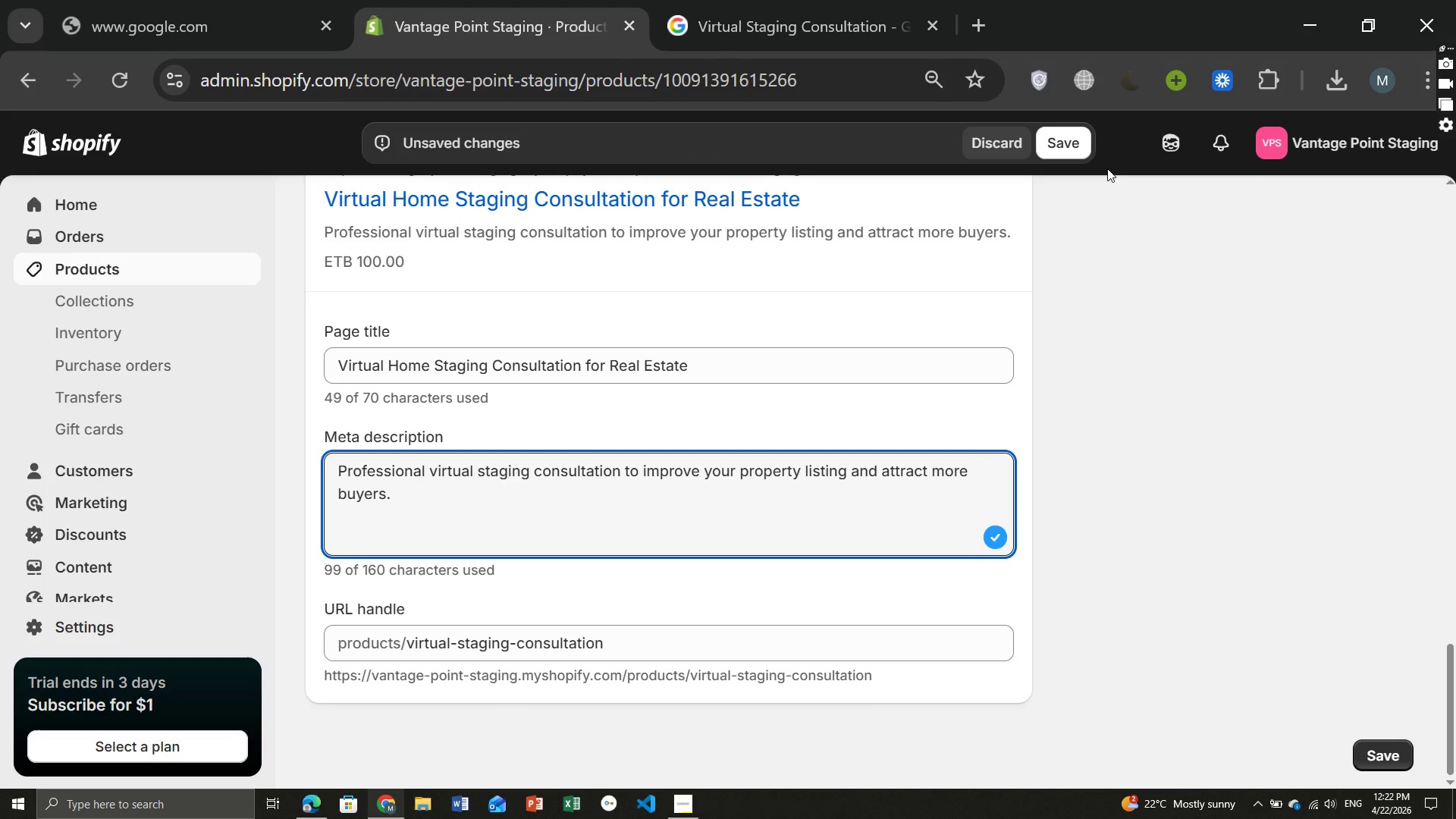 
left_click([1065, 150])
 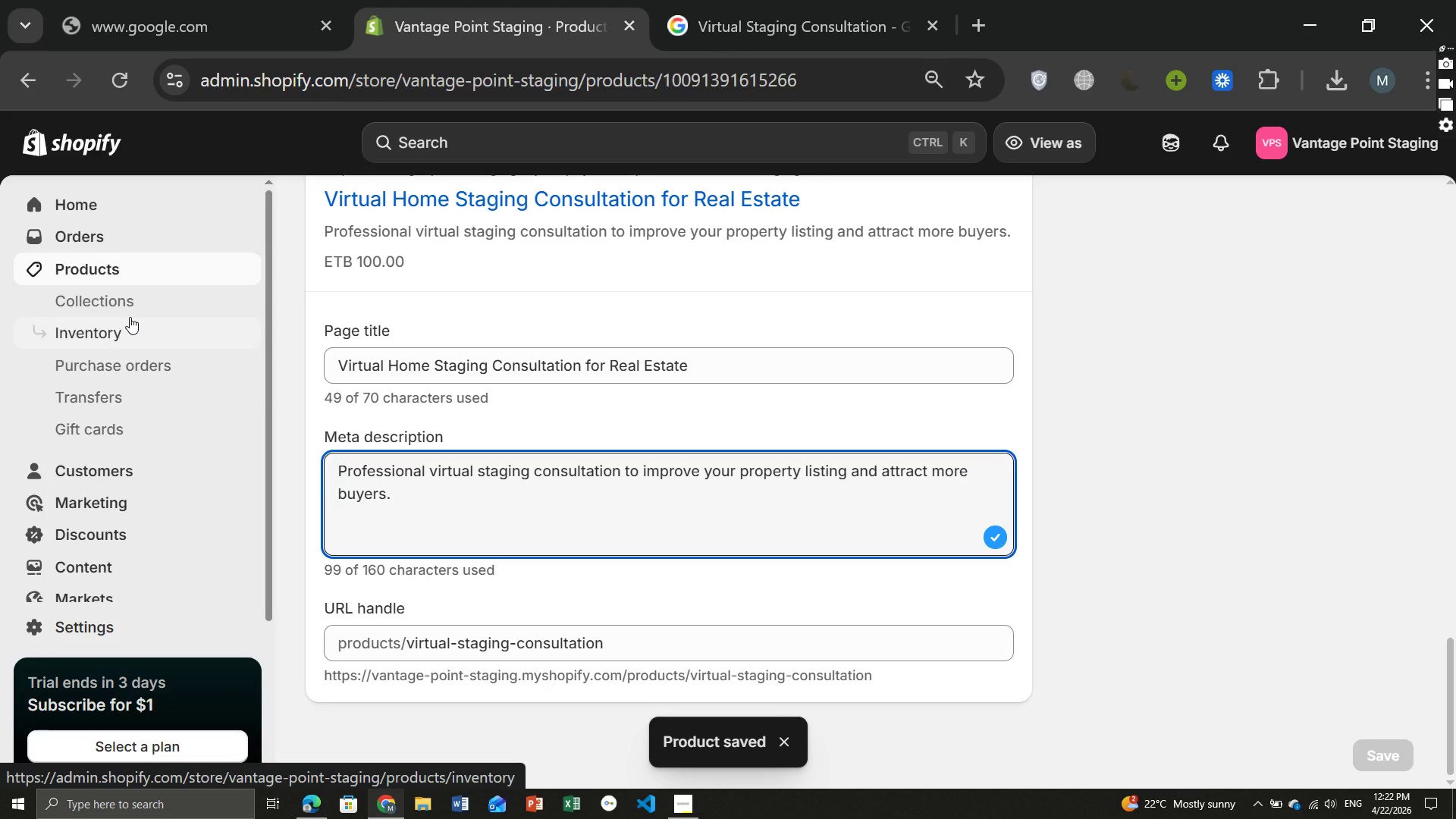 
wait(14.09)
 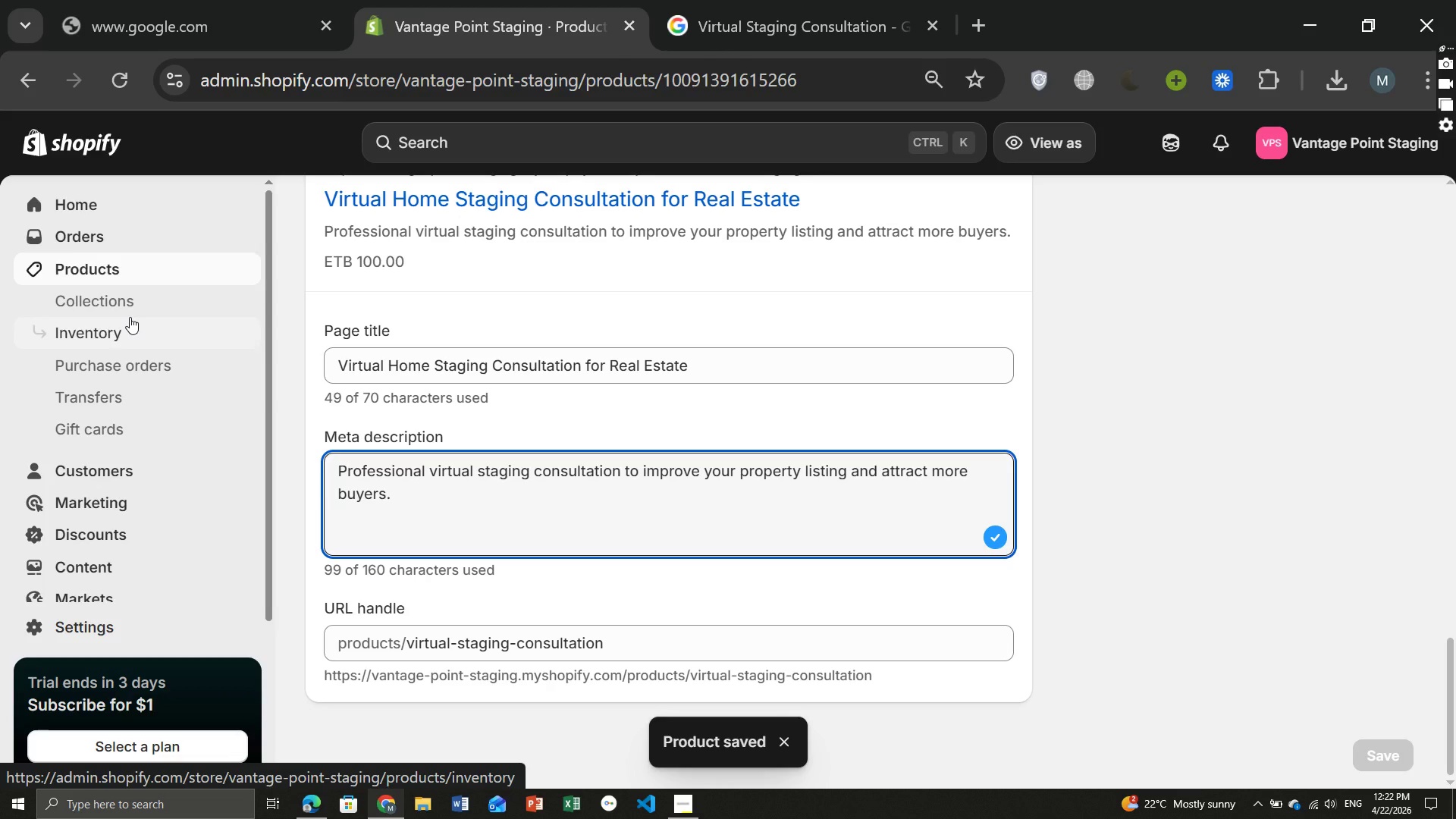 
left_click([118, 275])
 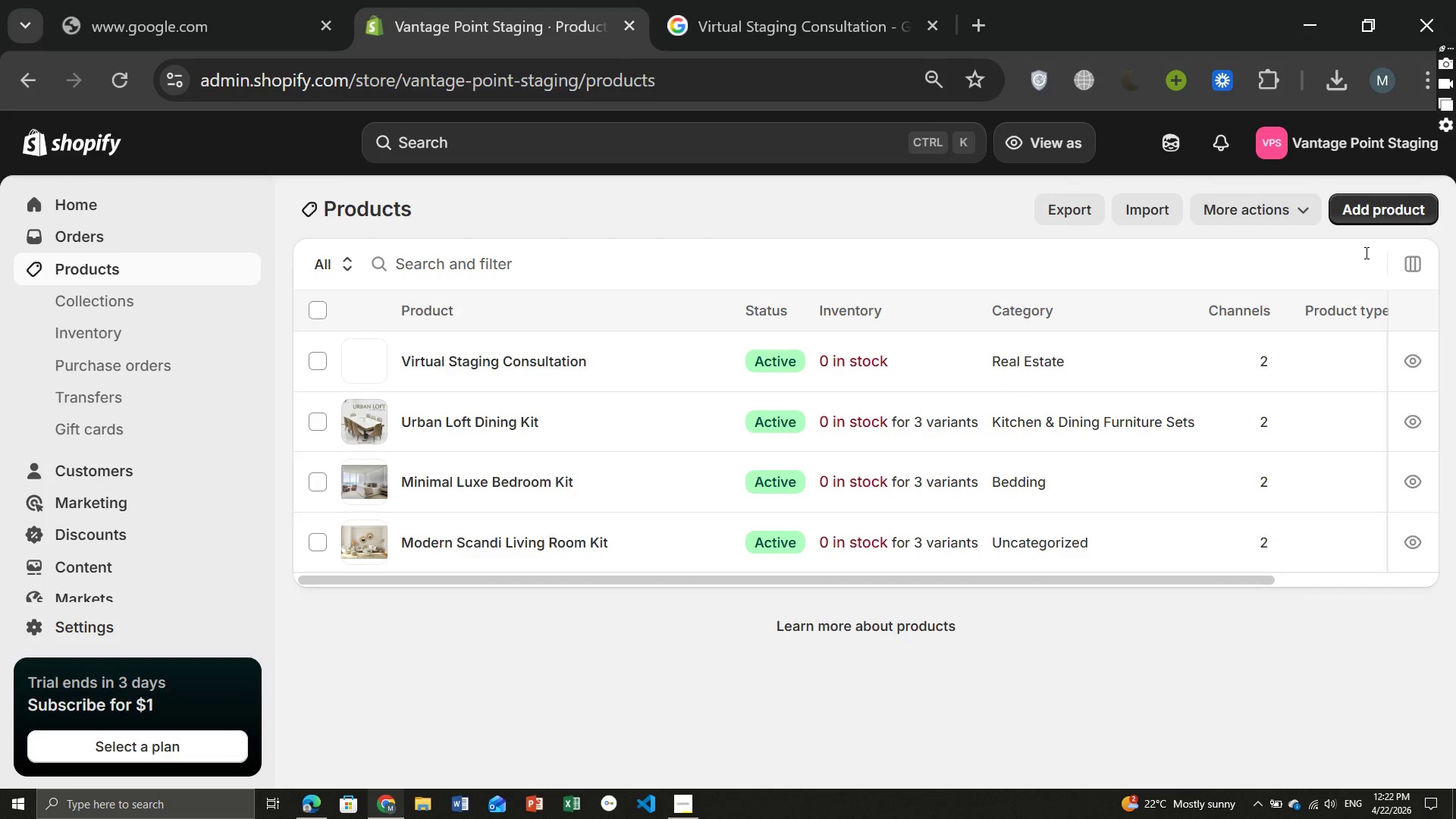 
wait(10.8)
 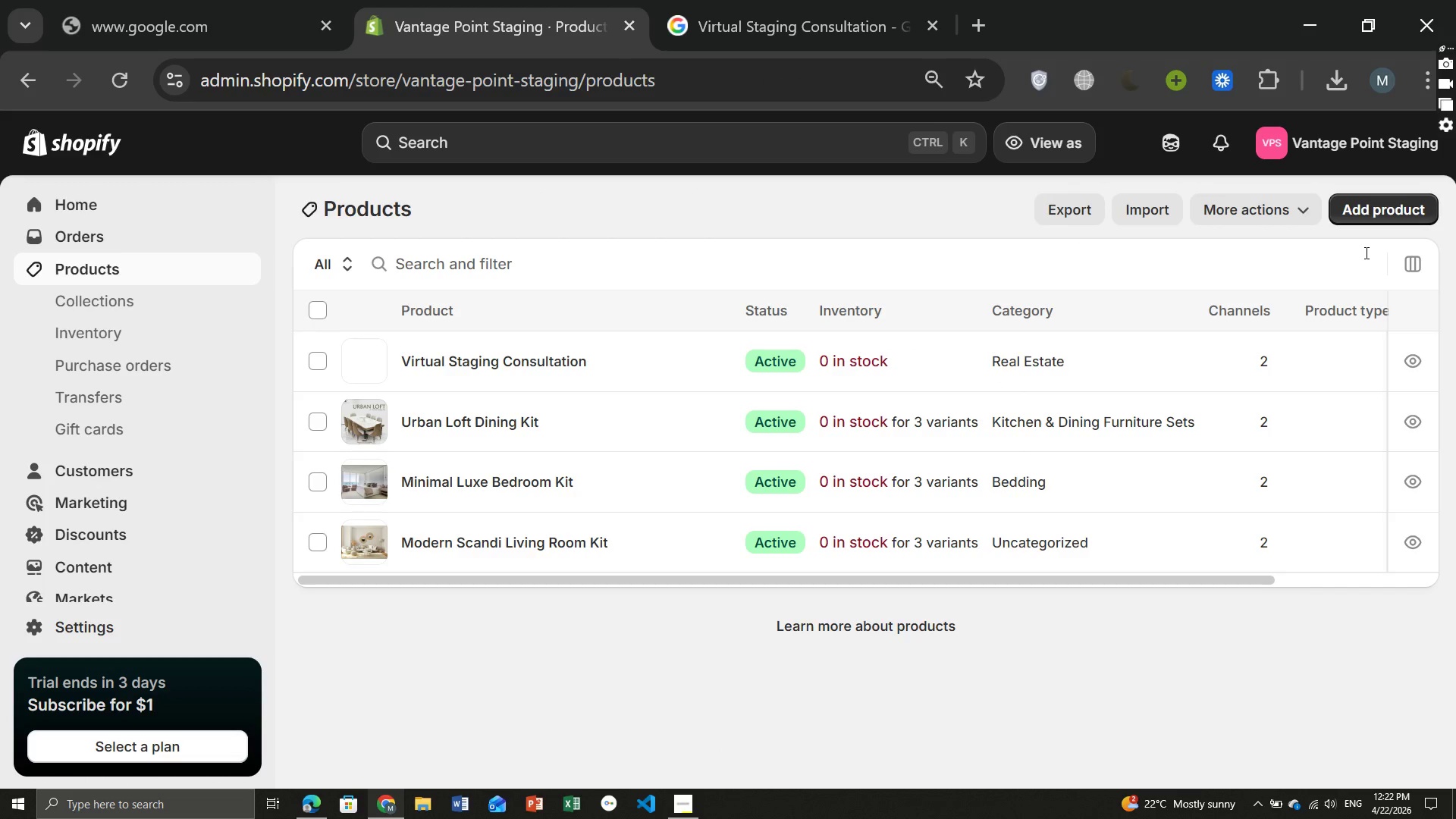 
left_click([1388, 206])
 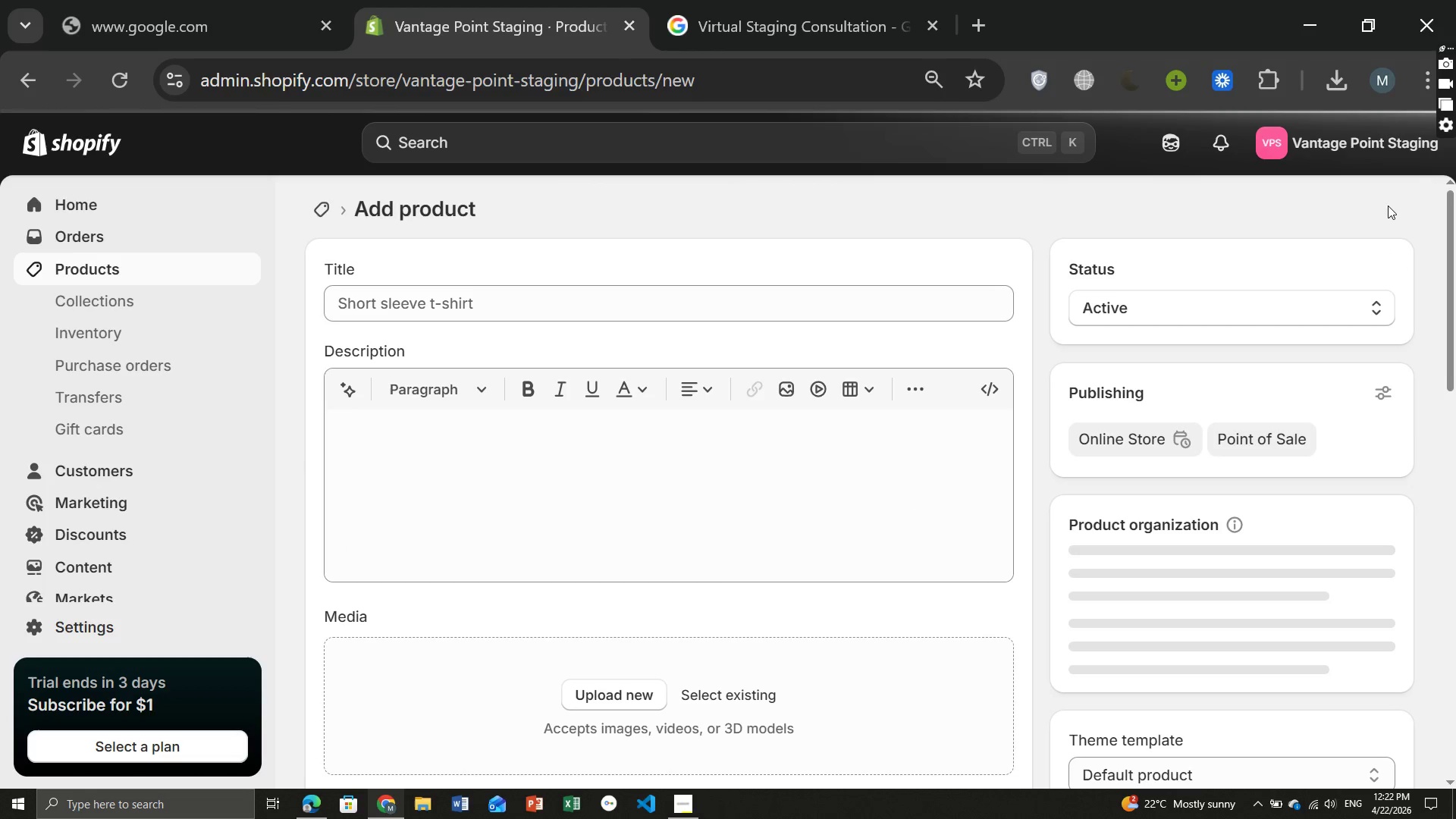 
wait(8.53)
 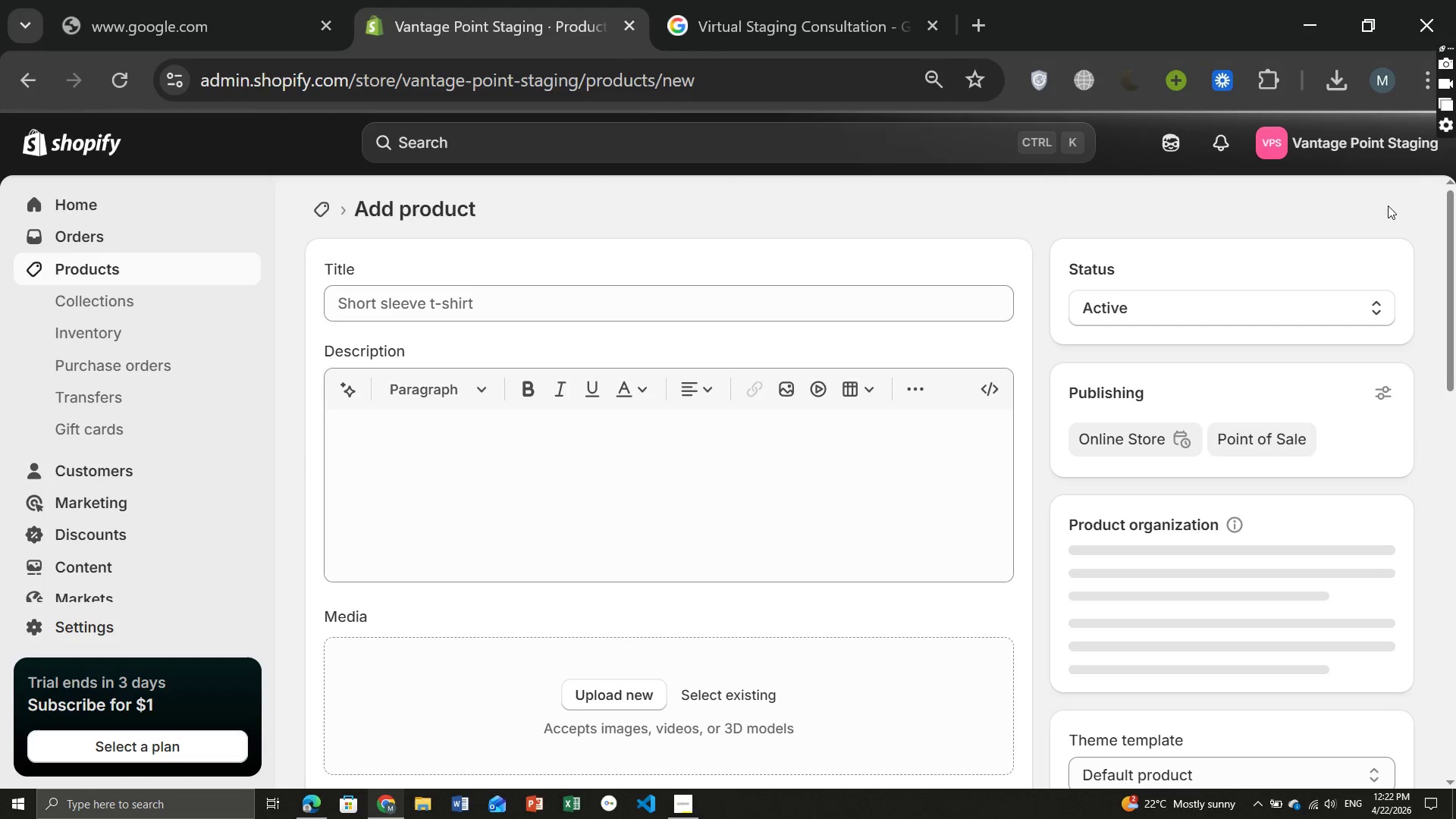 
left_click([519, 305])
 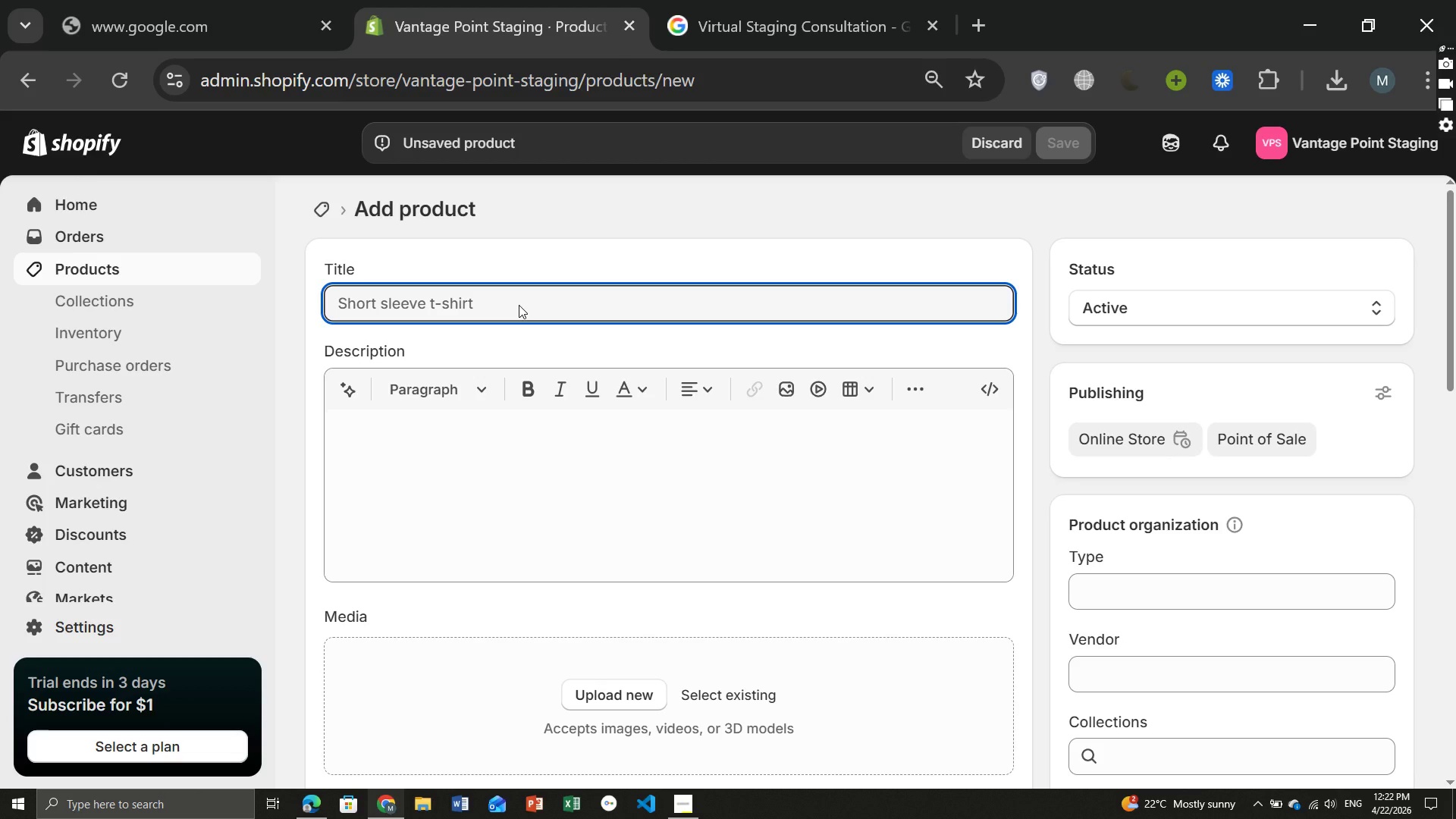 
type(Luxury aREA)
key(Backspace)
key(Backspace)
key(Backspace)
type(Area)
 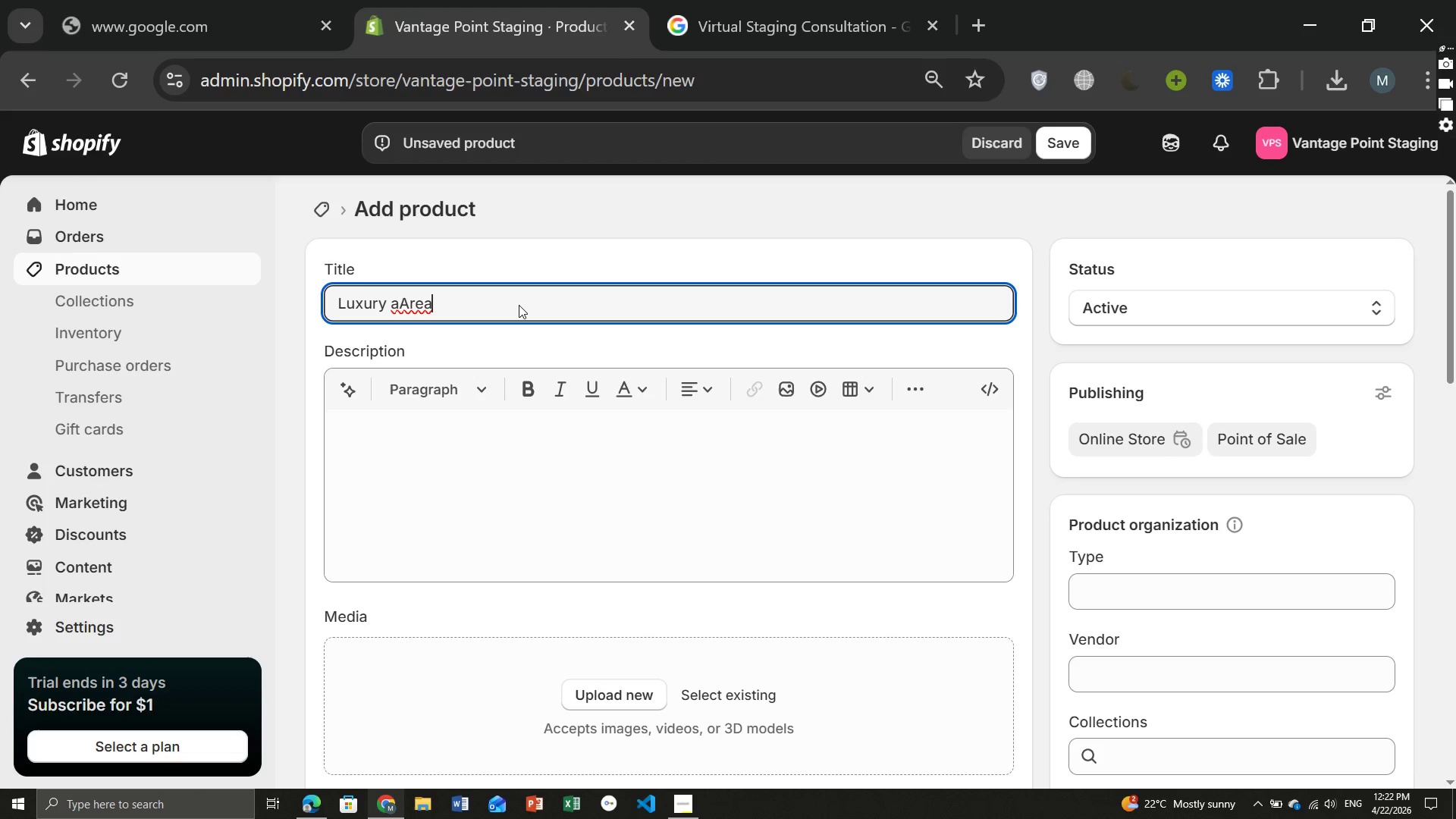 
hold_key(key=ArrowLeft, duration=0.61)
 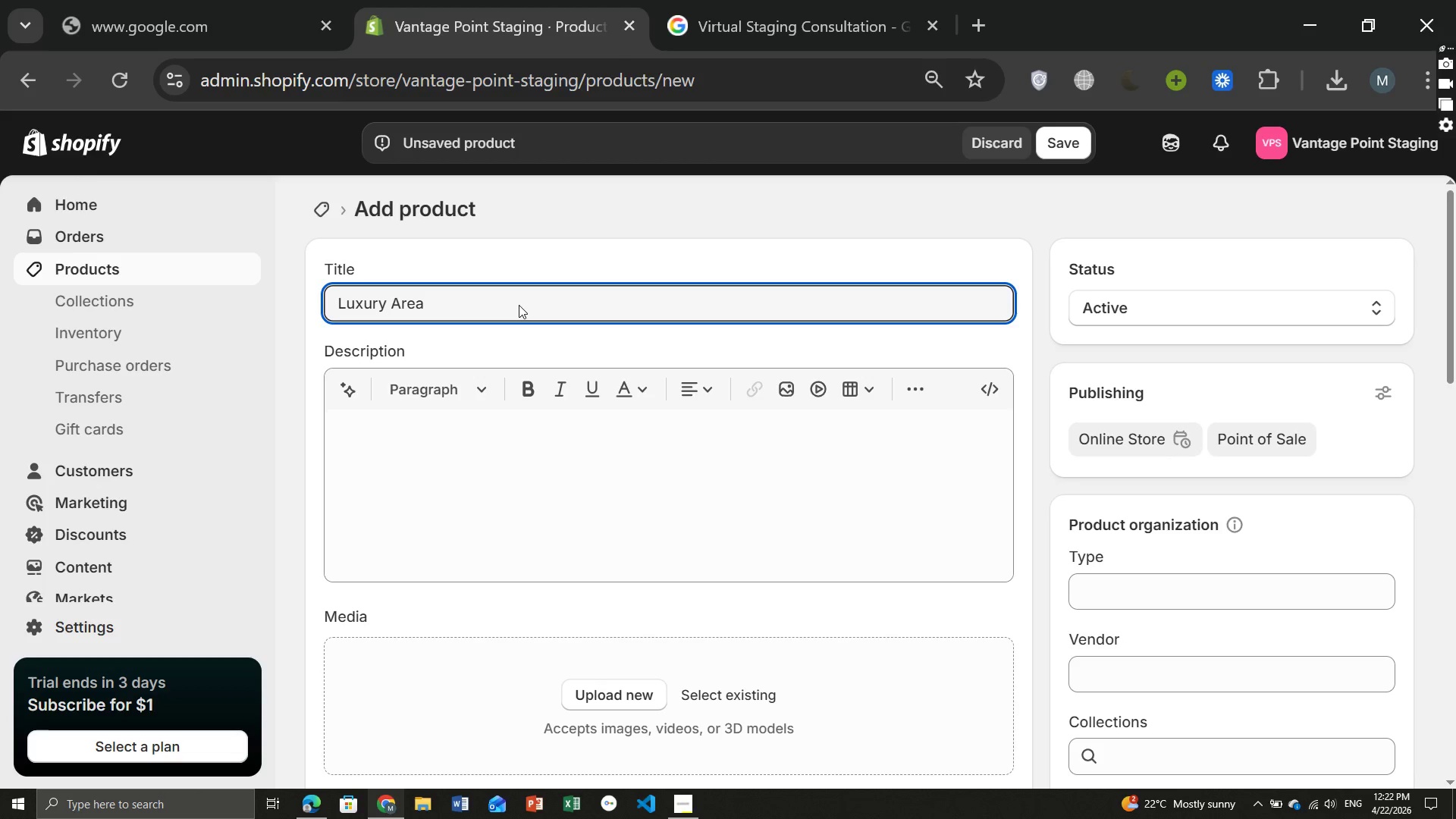 
key(Backspace)
type( Rug)
 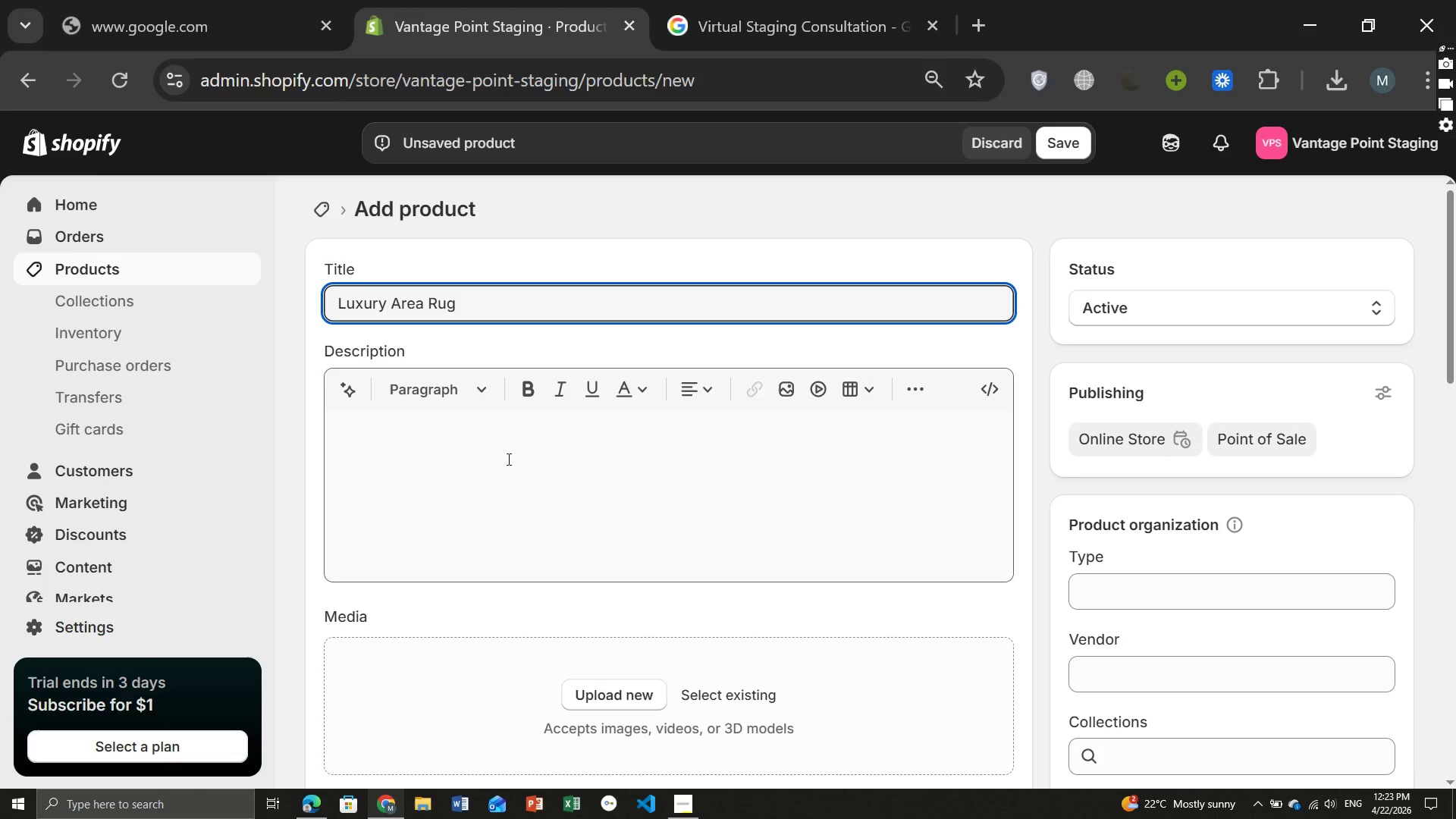 
hold_key(key=ArrowRight, duration=0.72)
 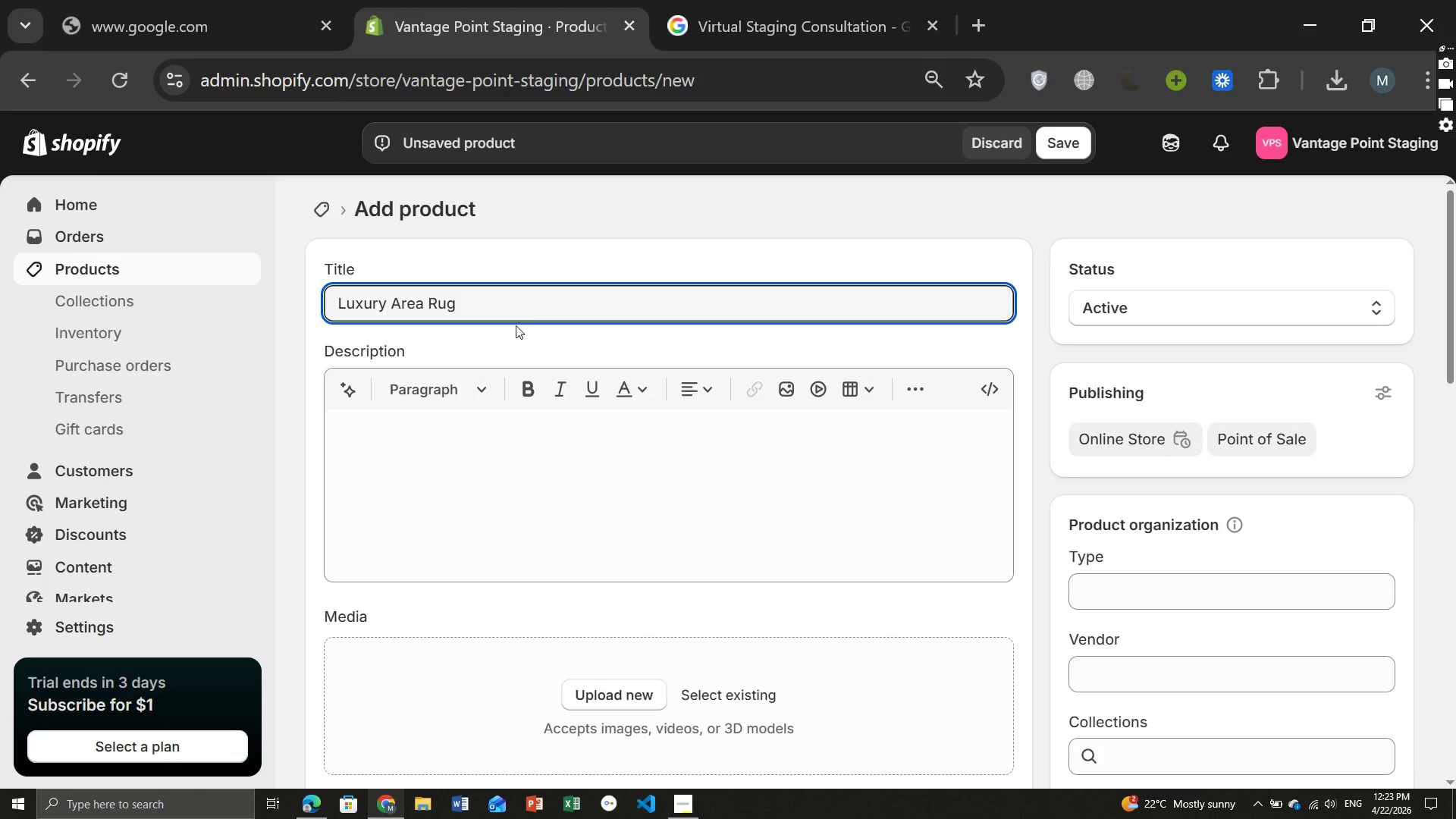 
left_click([490, 464])
 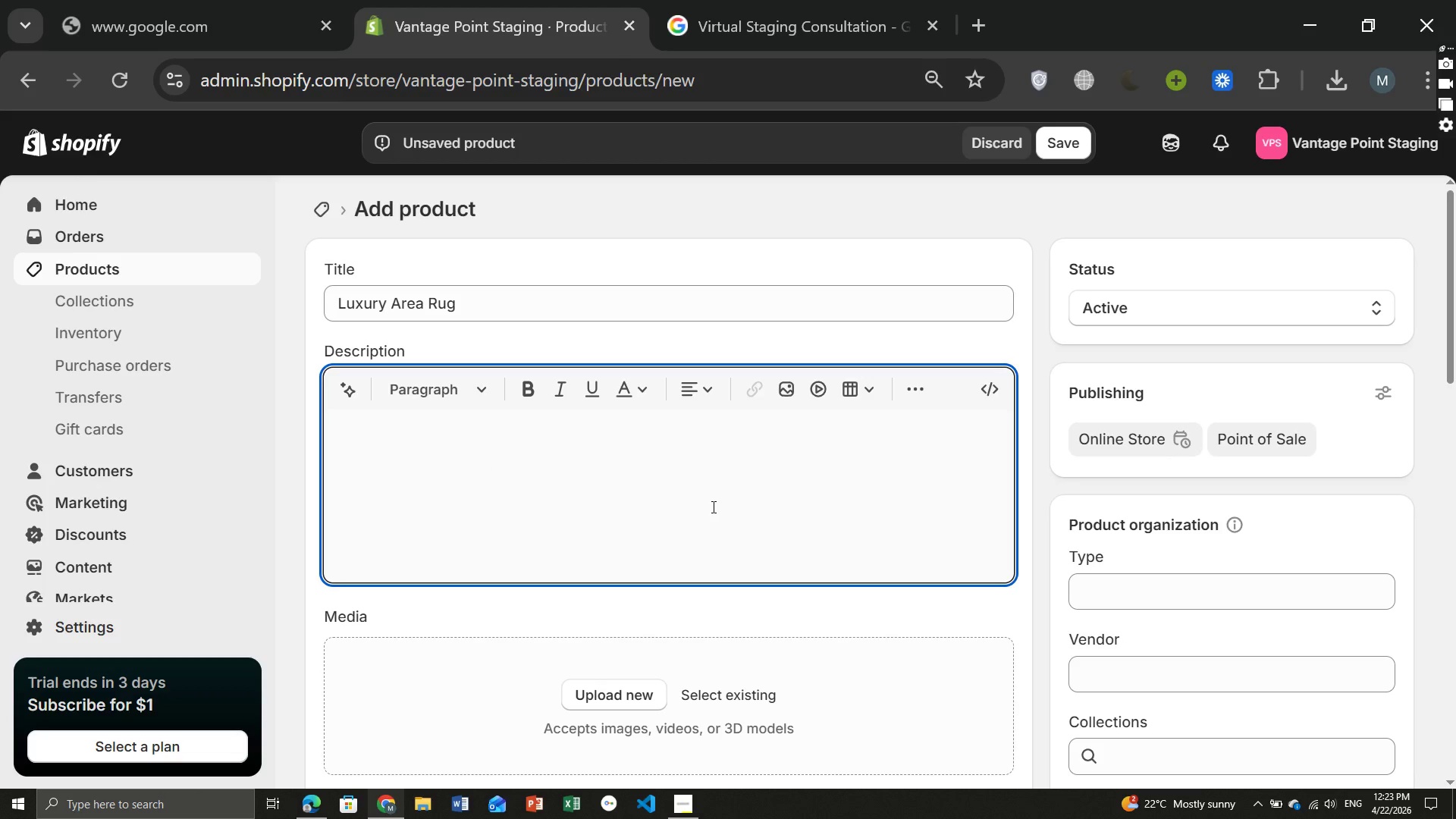 
type(A premium area rug designed)
 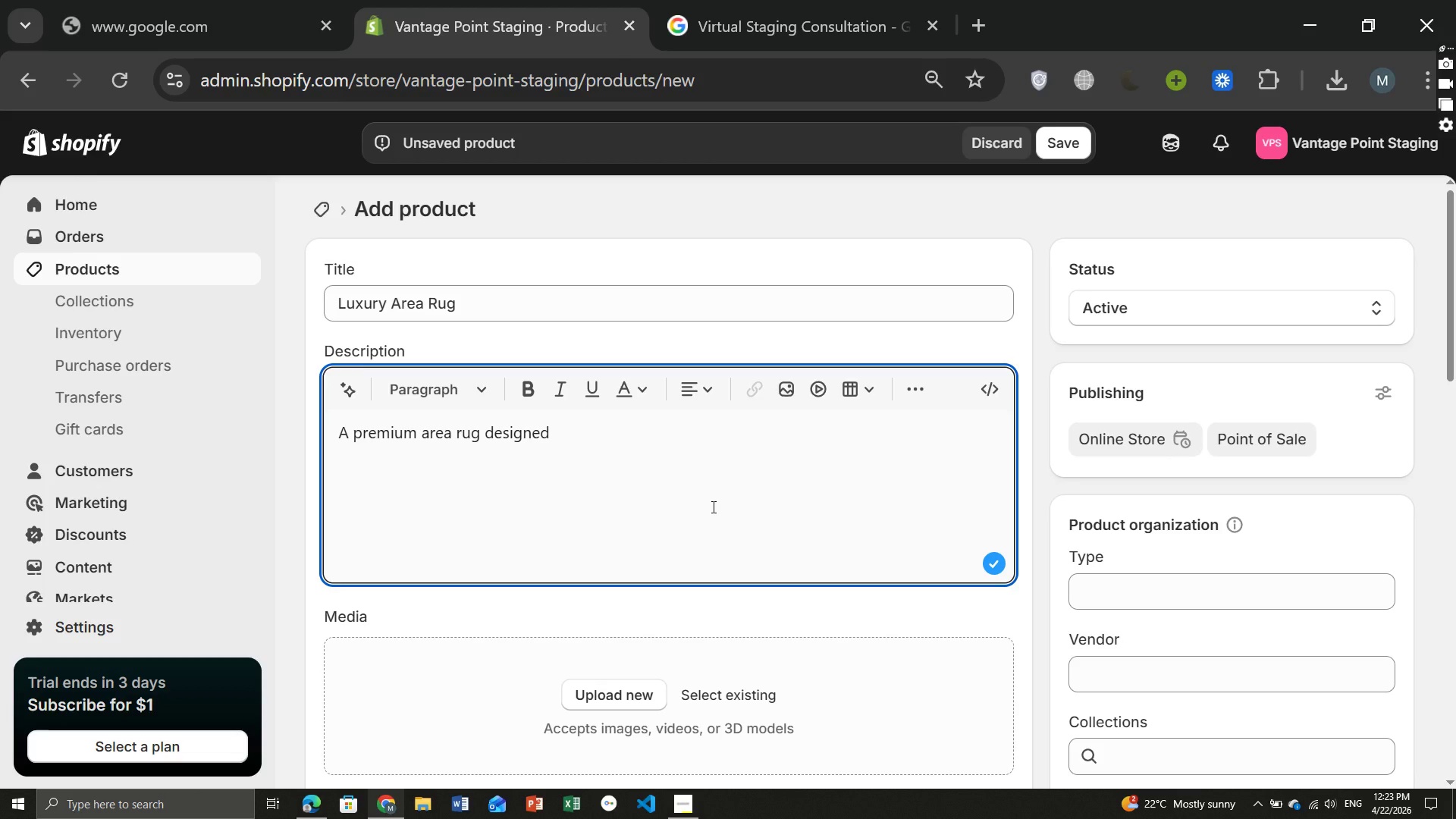 
type( to add warmth, texture and)
 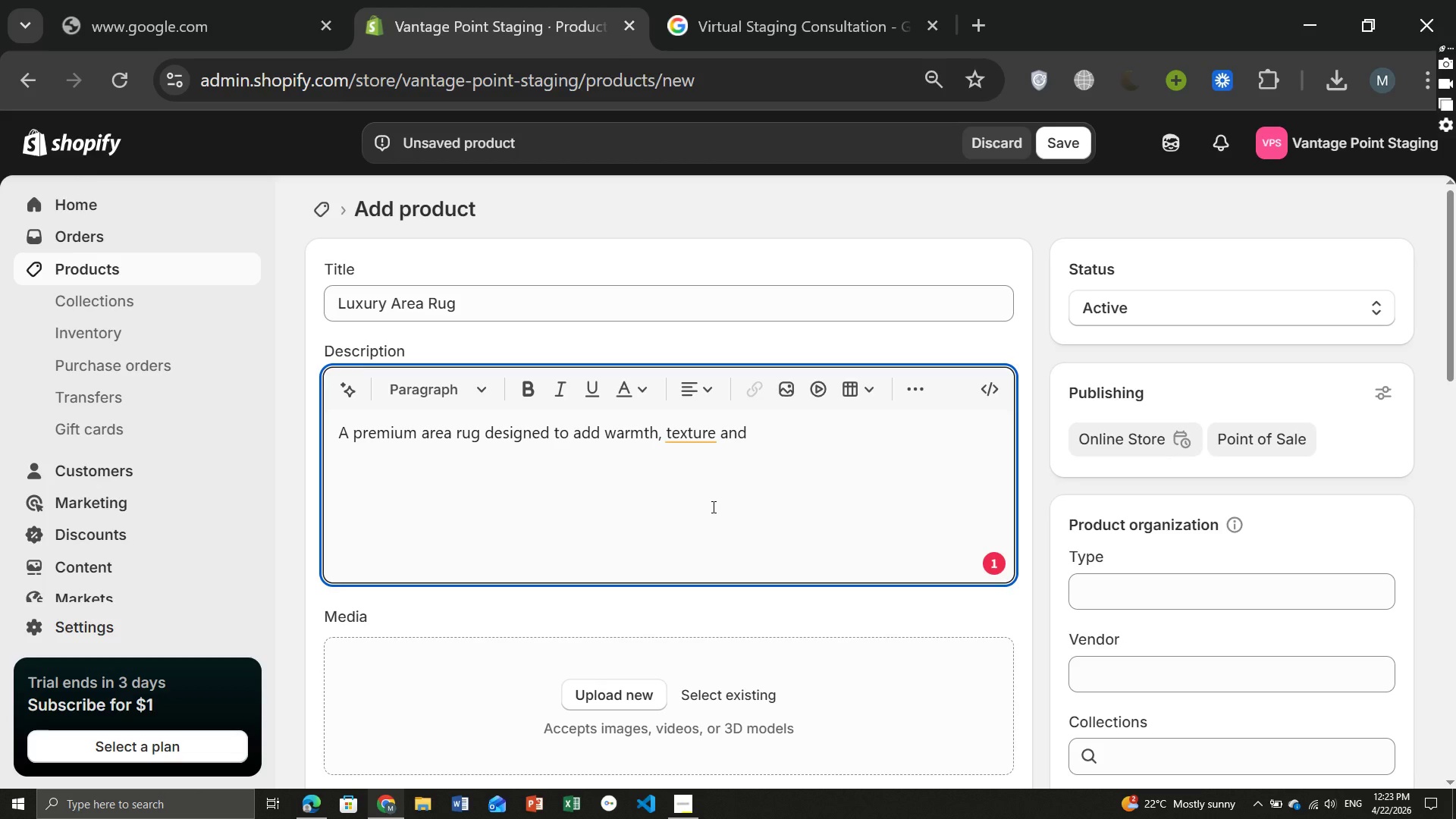 
type( visual balance to any staged space)
 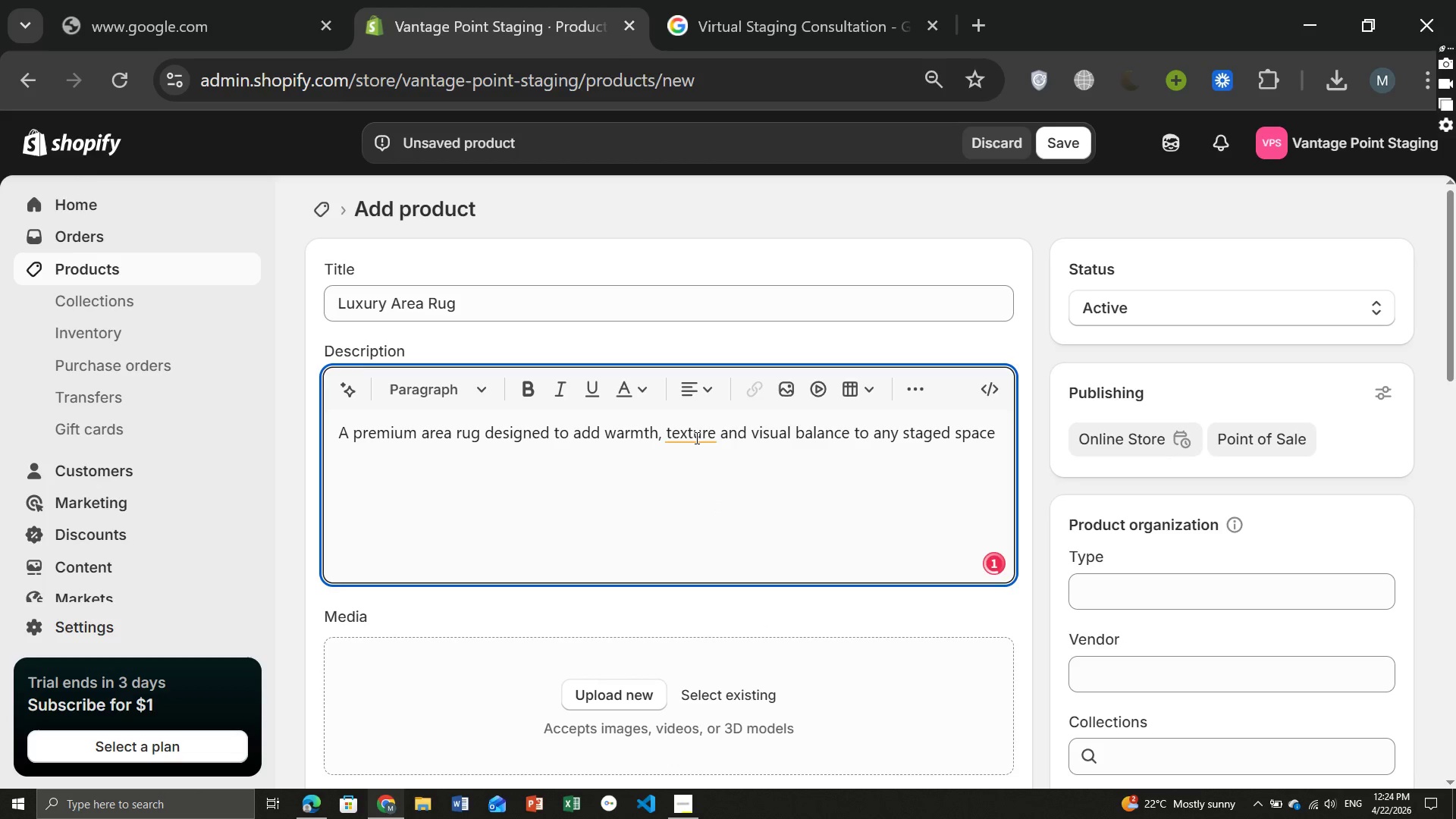 
left_click([695, 435])
 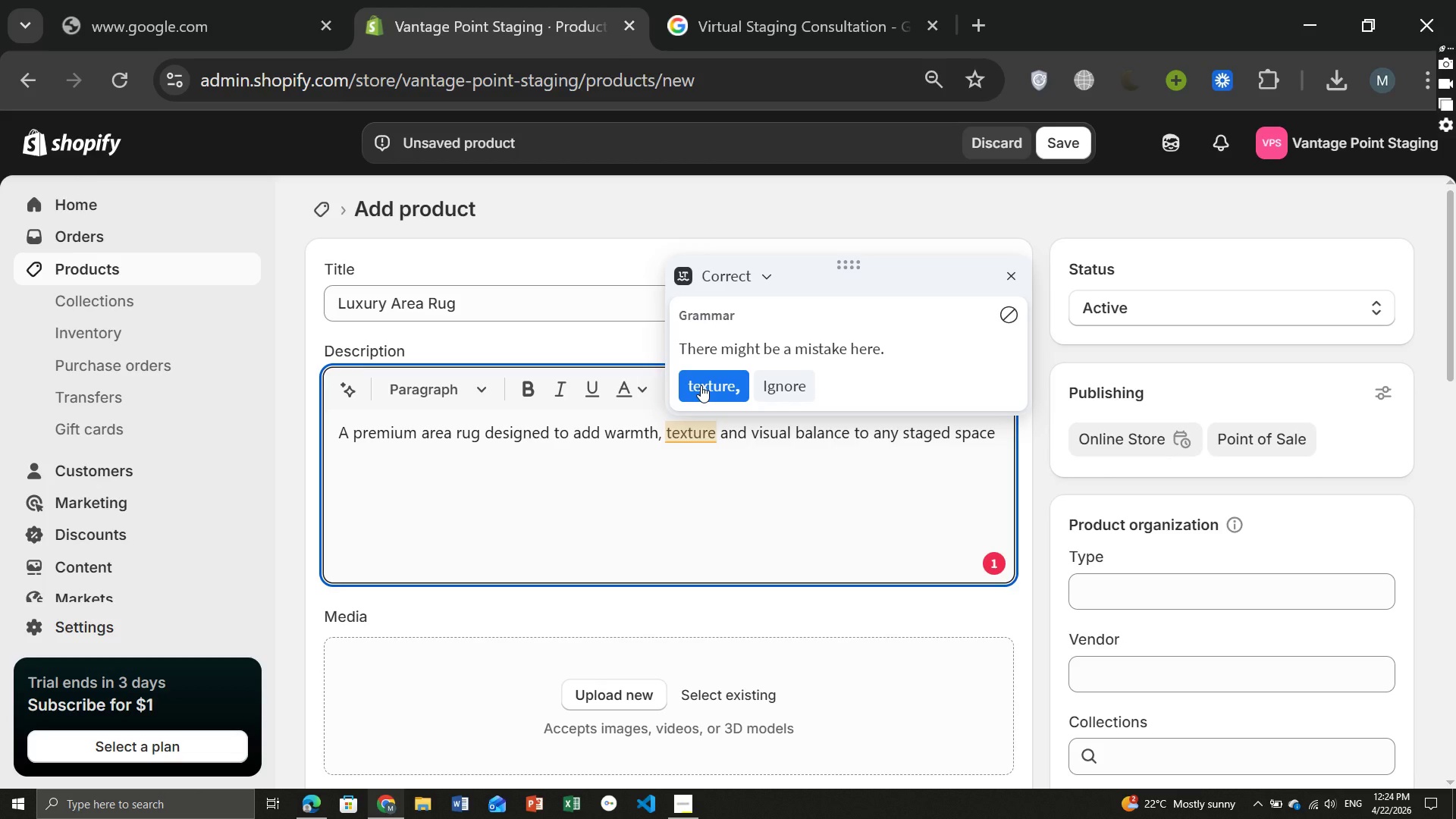 
left_click([701, 385])
 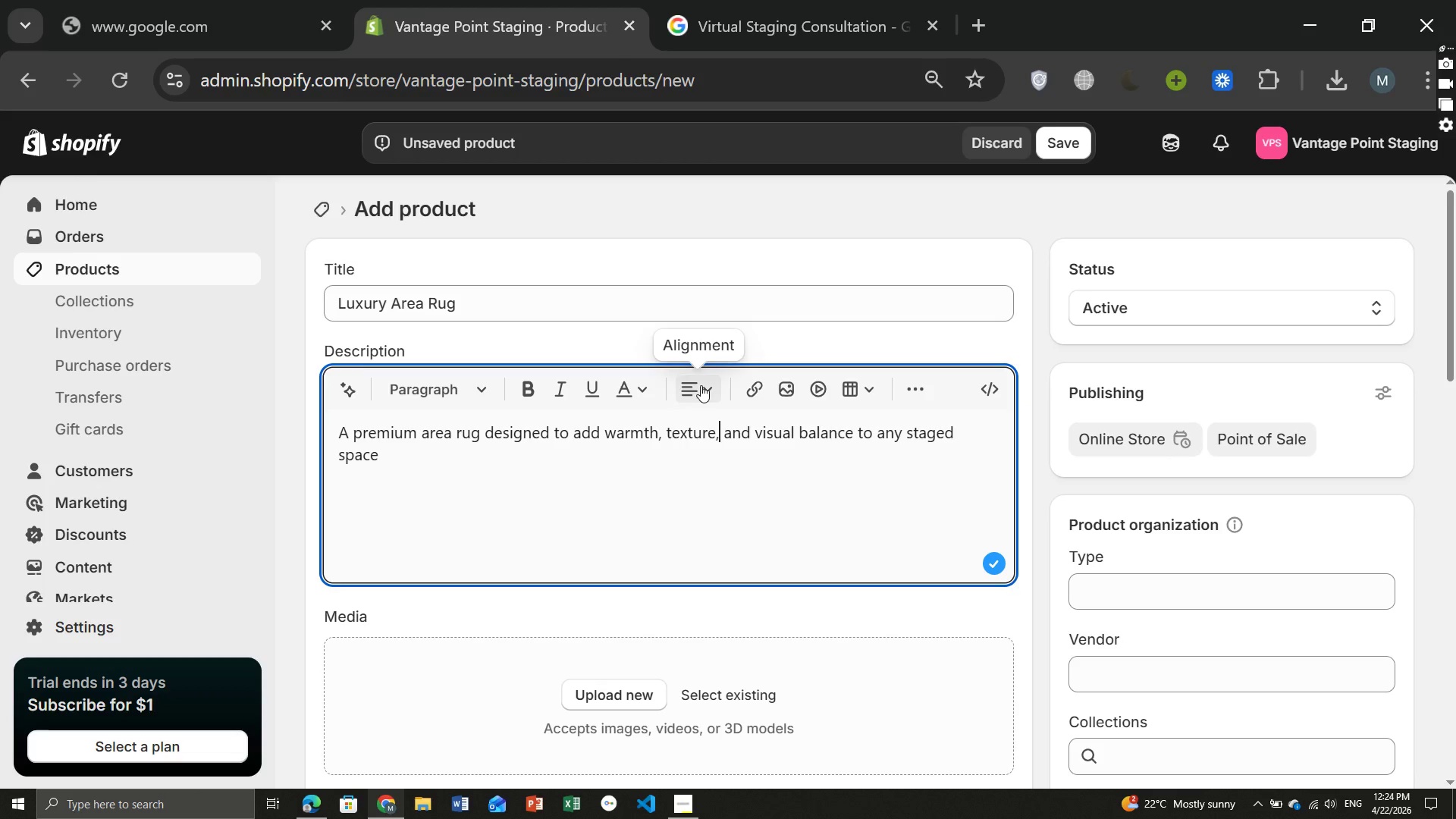 
wait(6.61)
 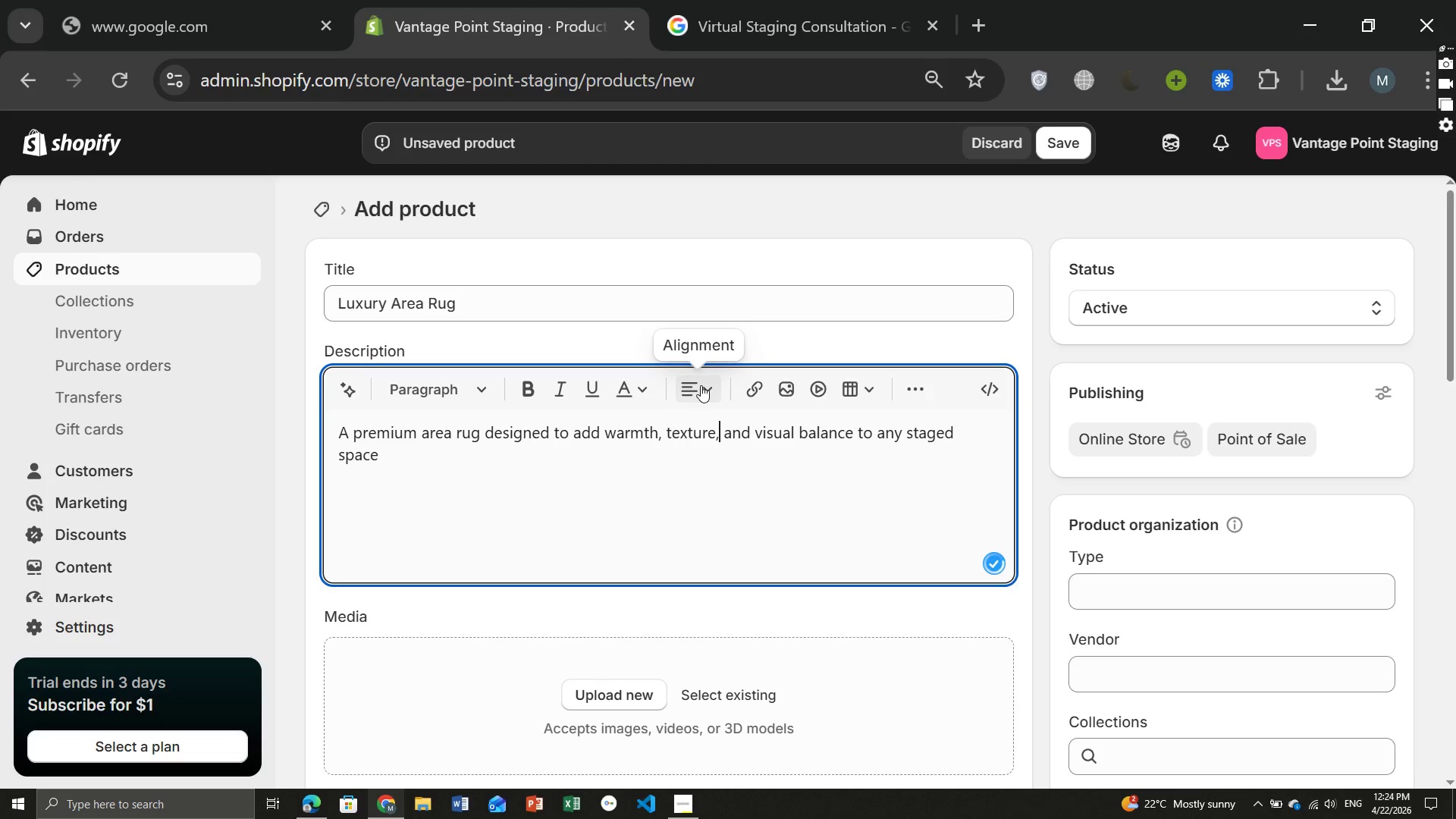 
left_click([593, 472])
 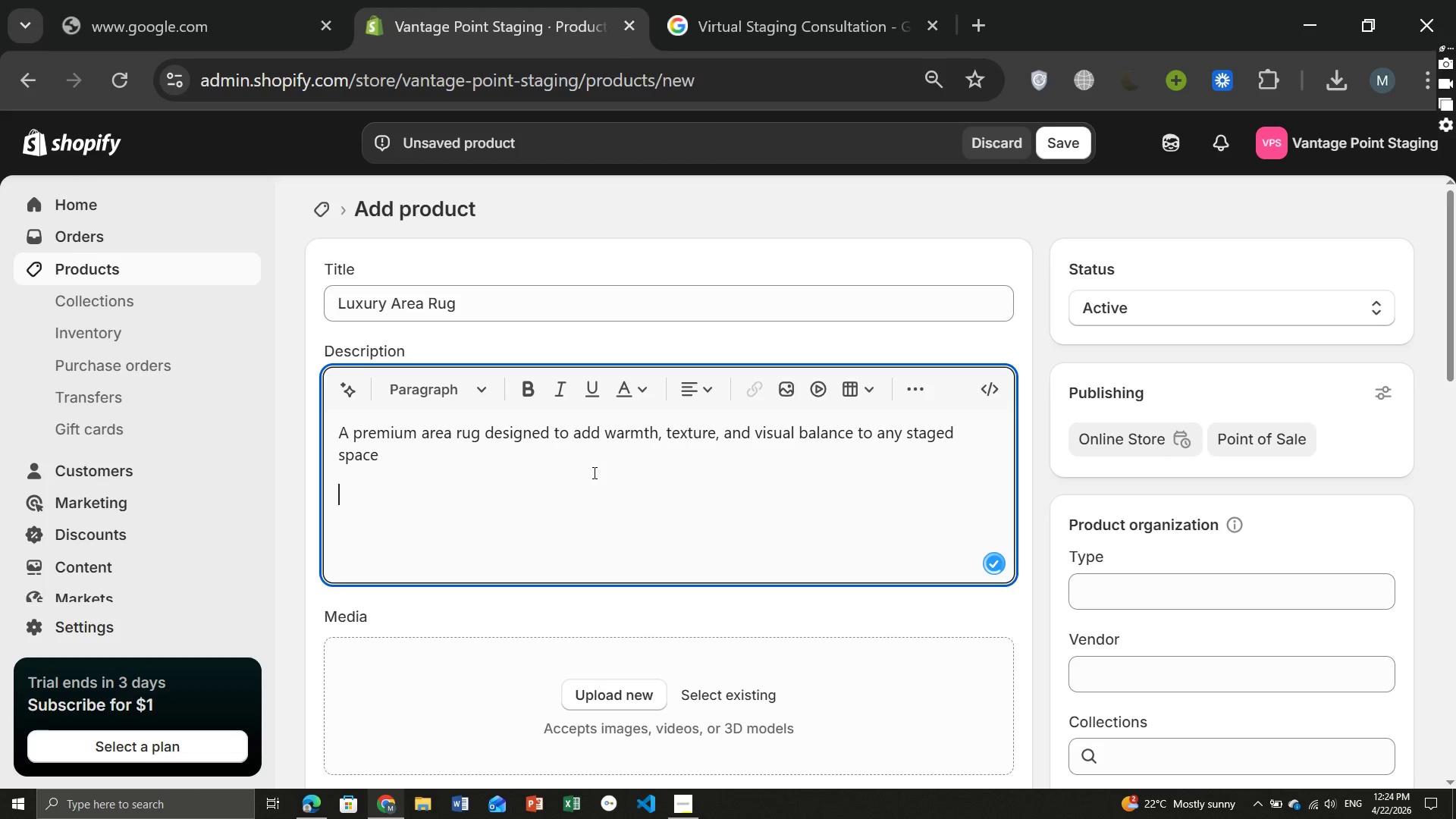 
key(Enter)
 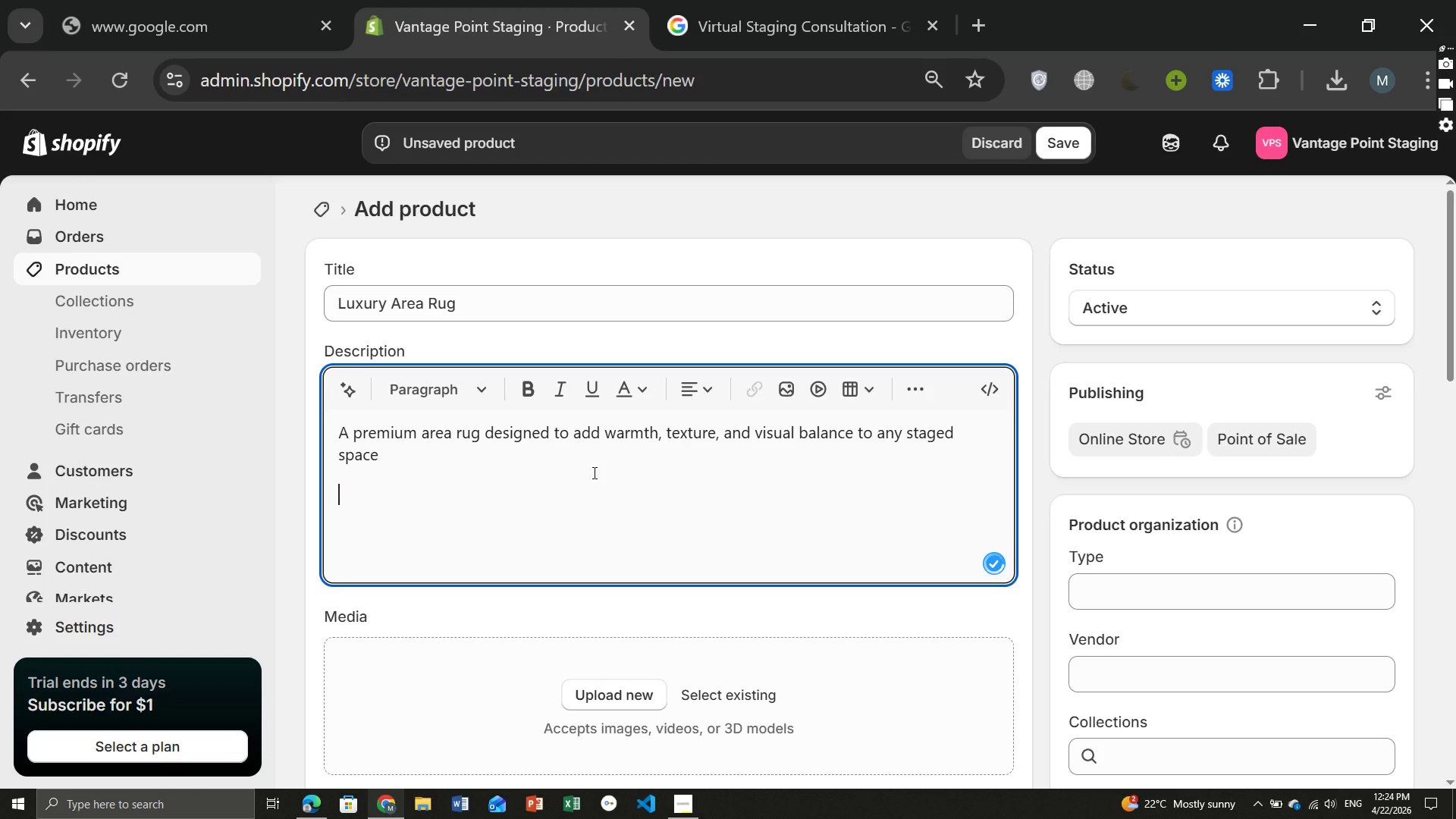 
key(Backspace)
 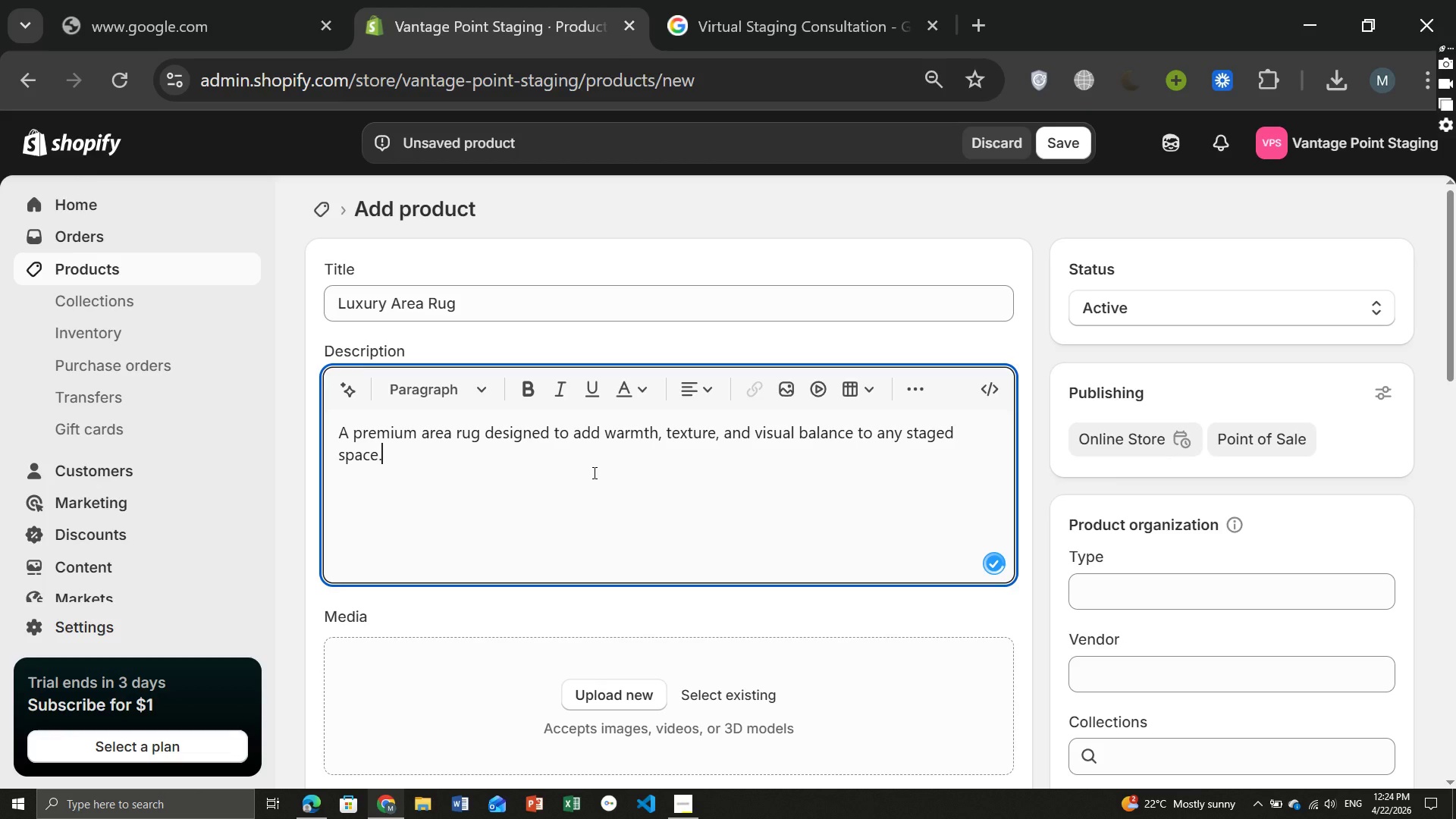 
key(Period)
 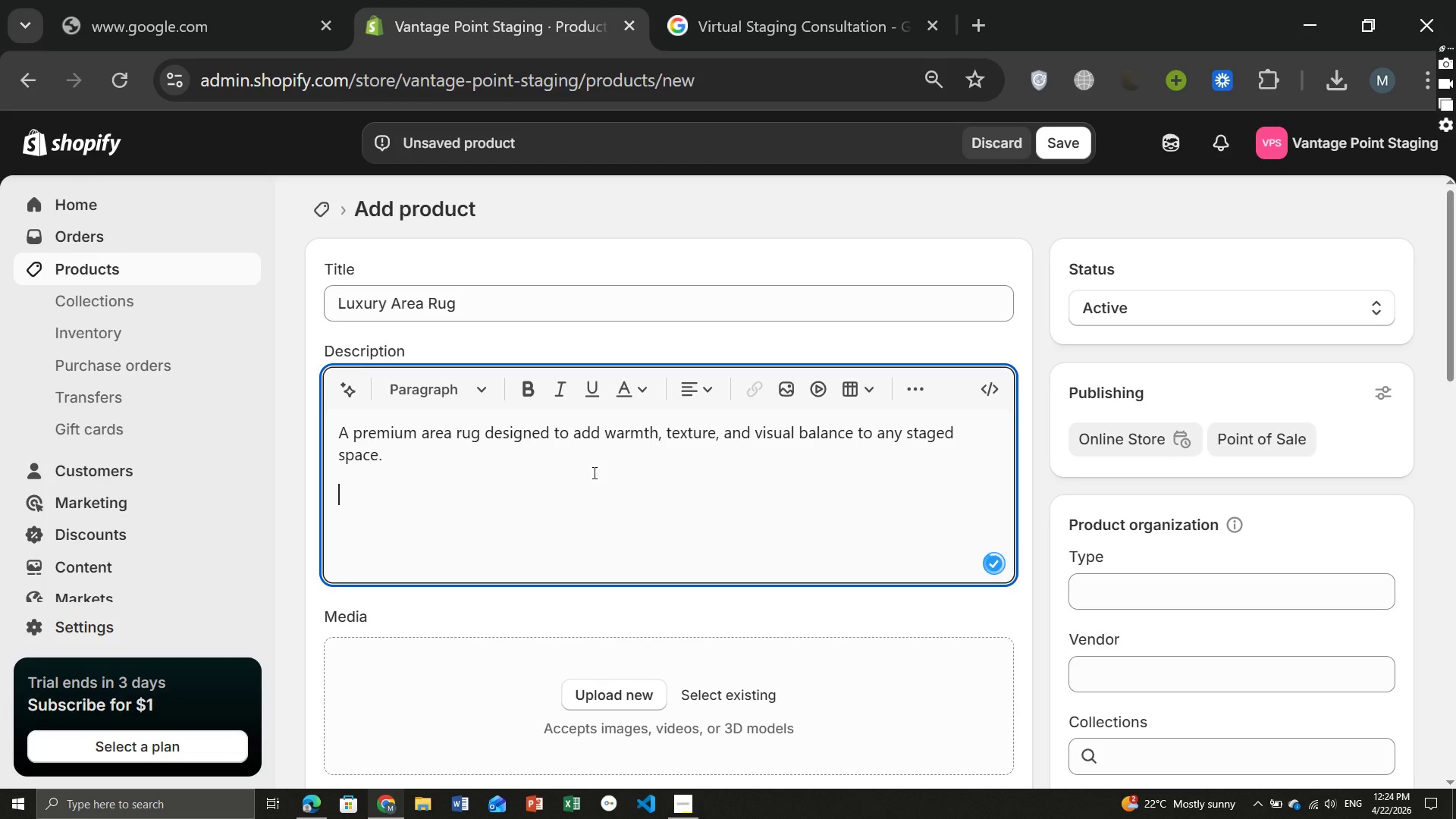 
key(Enter)
 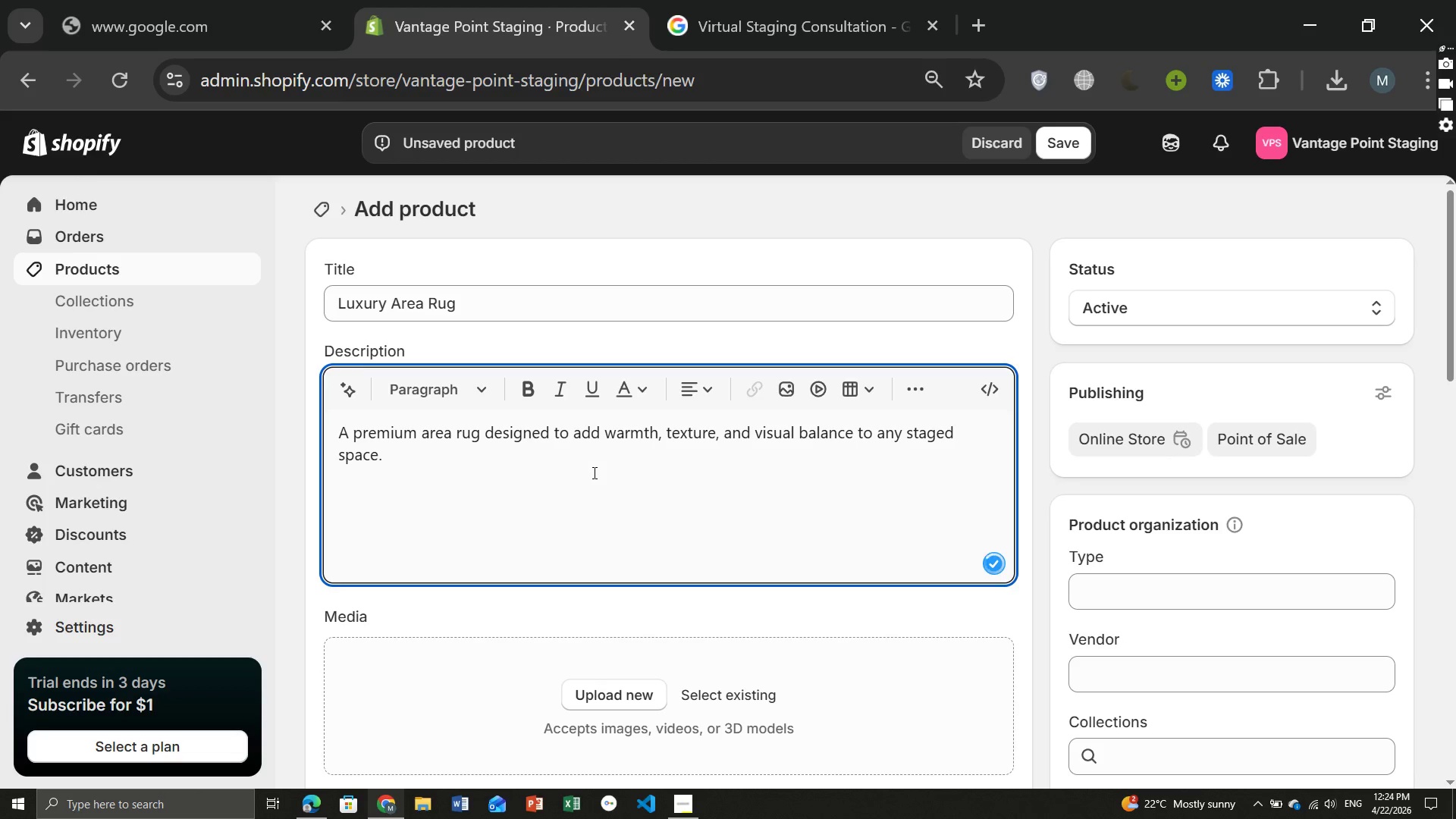 
type(Ideal for living rooms and beedroms that need a polished fifnishing touch.)
 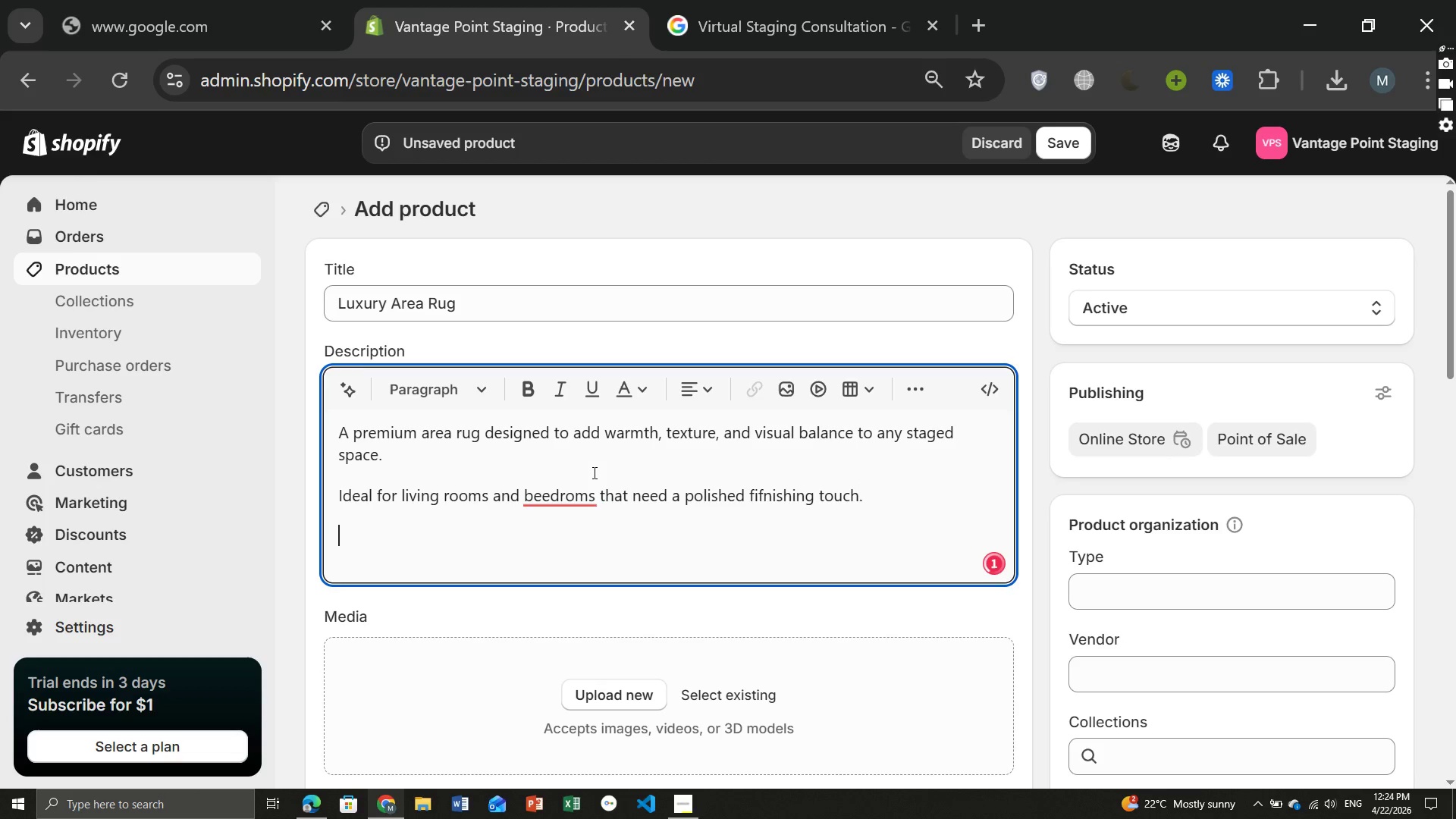 
key(Enter)
 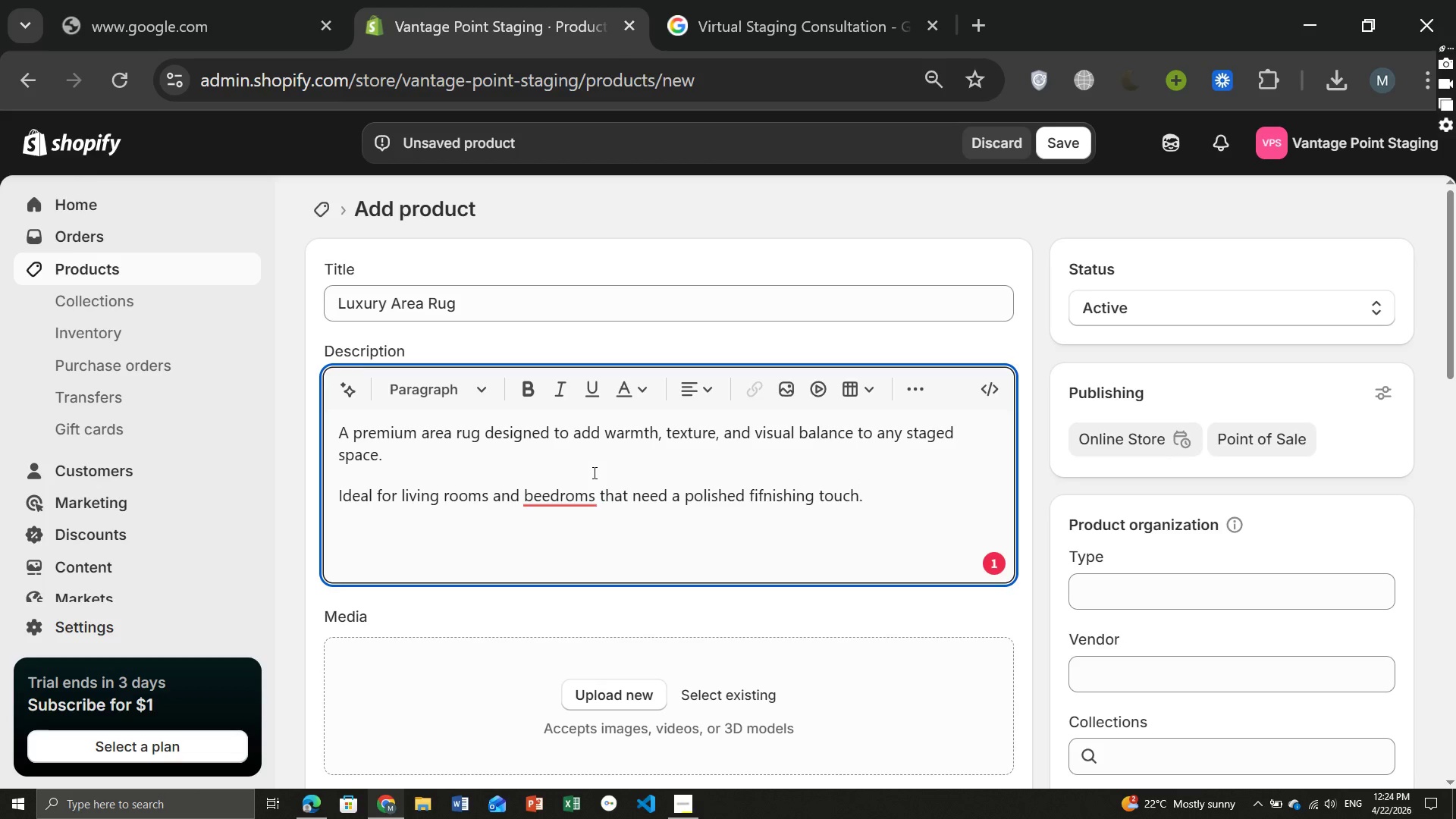 
type(Price)
key(Backspace)
type(ing:[Home])
 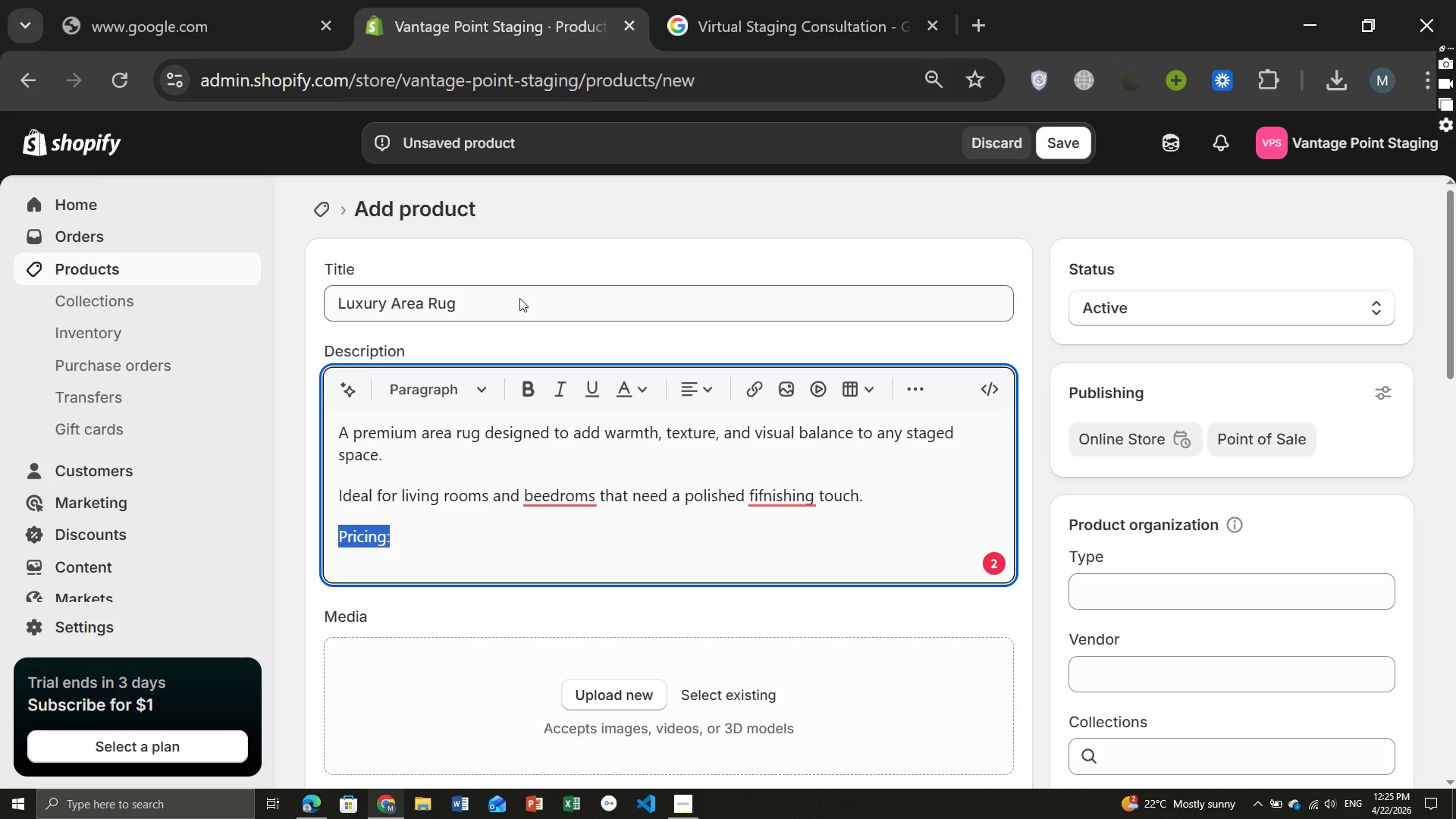 
left_click([450, 385])
 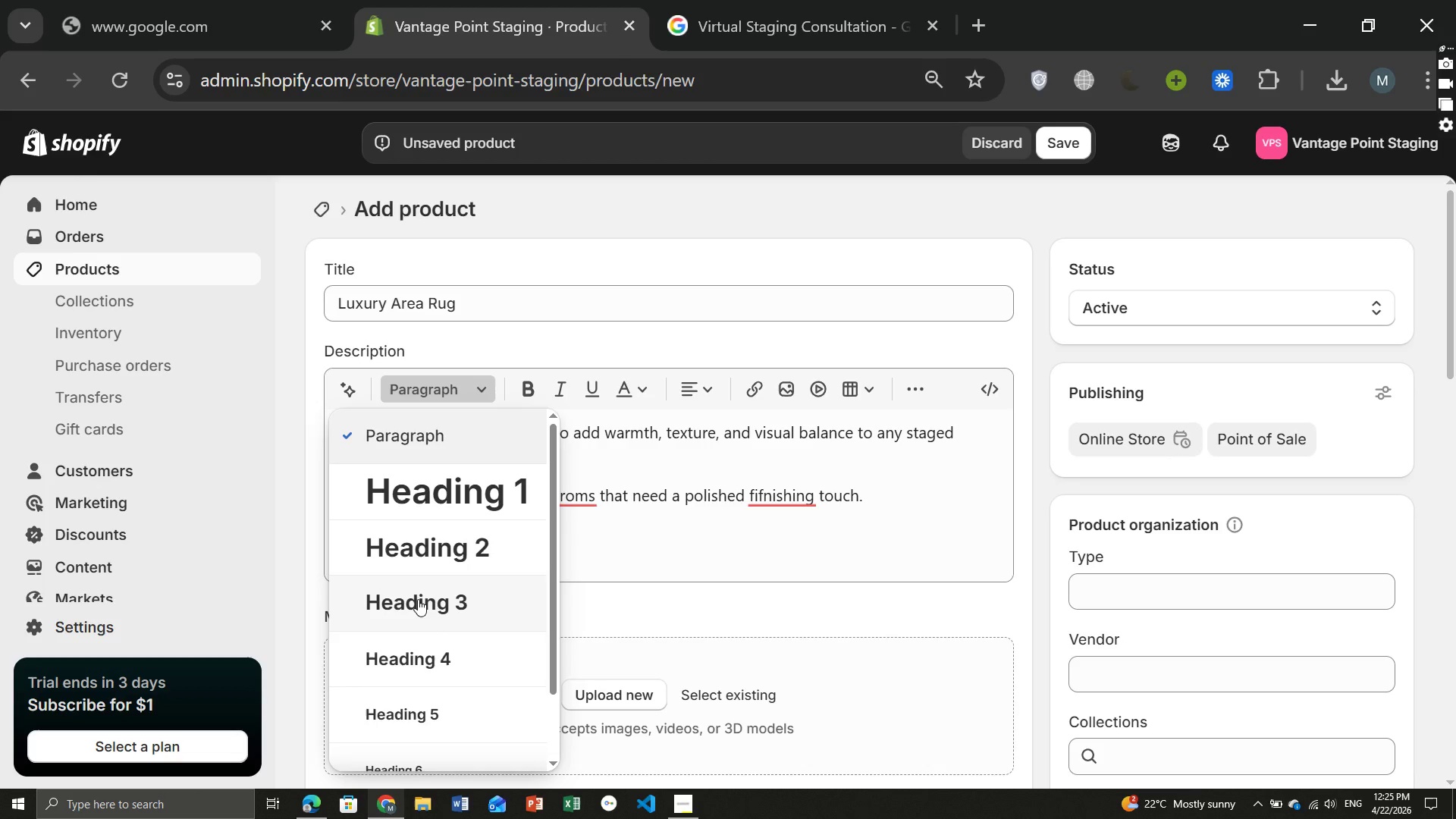 
left_click([418, 599])
 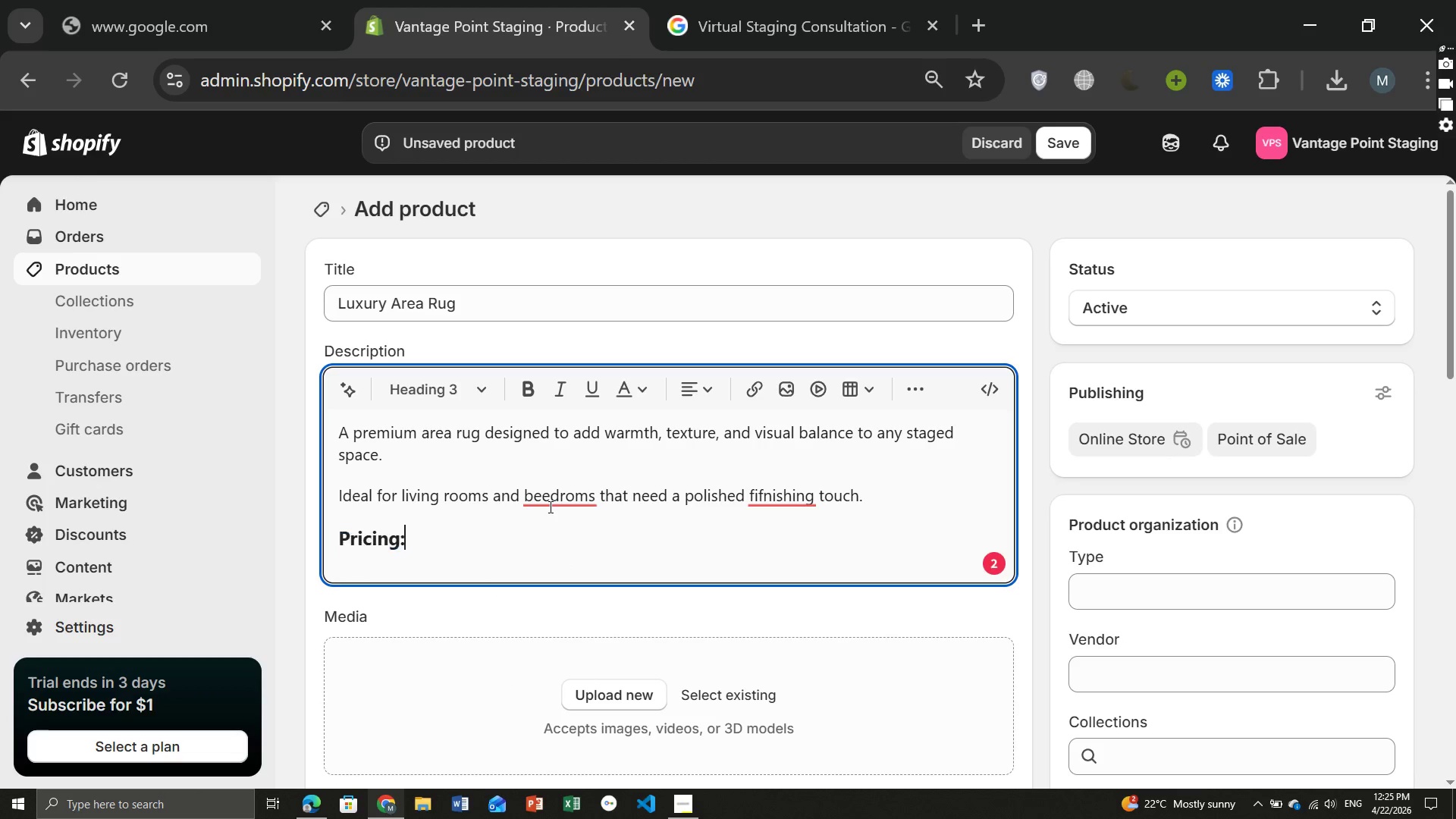 
left_click([549, 507])
 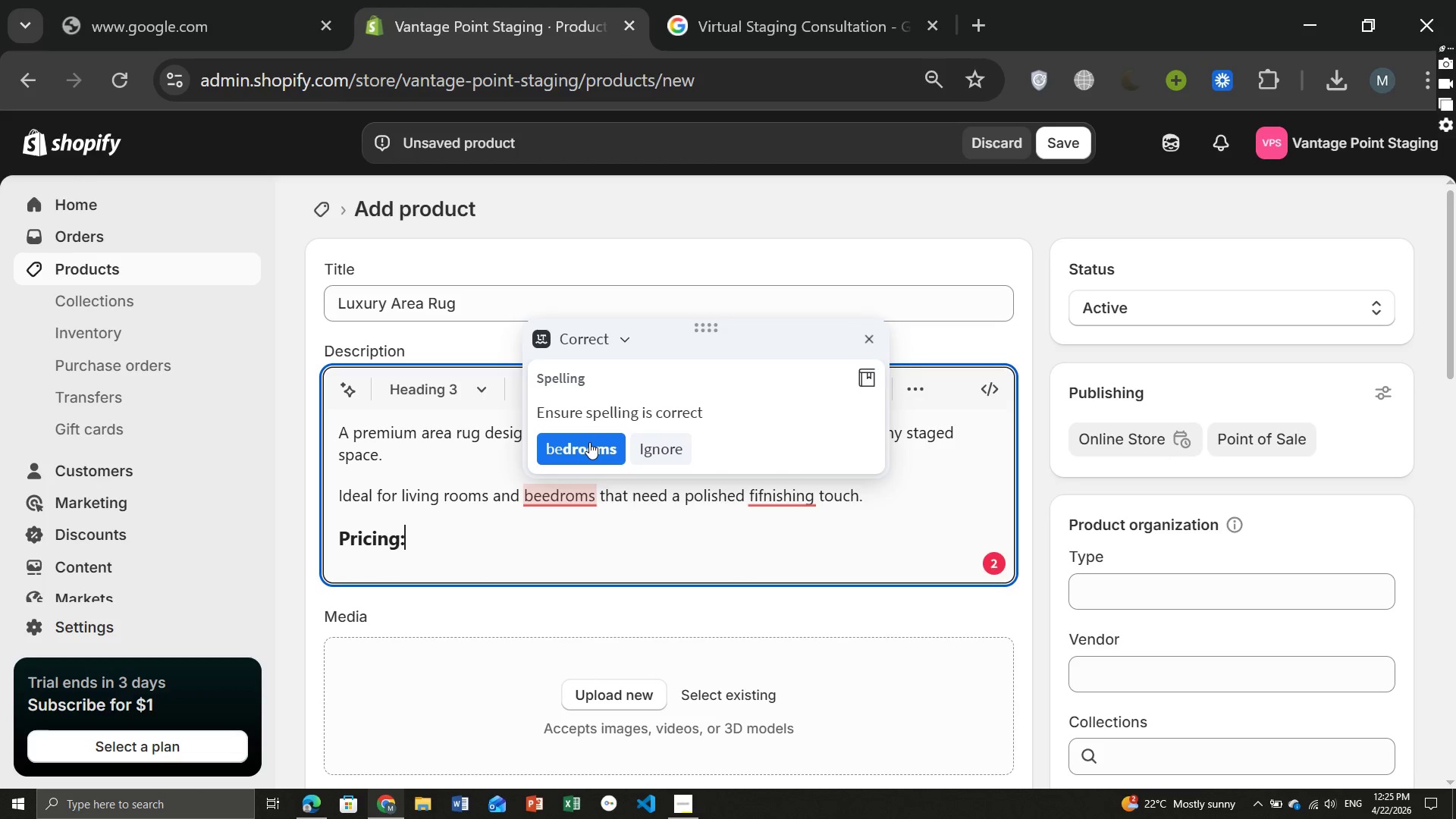 
left_click([589, 442])
 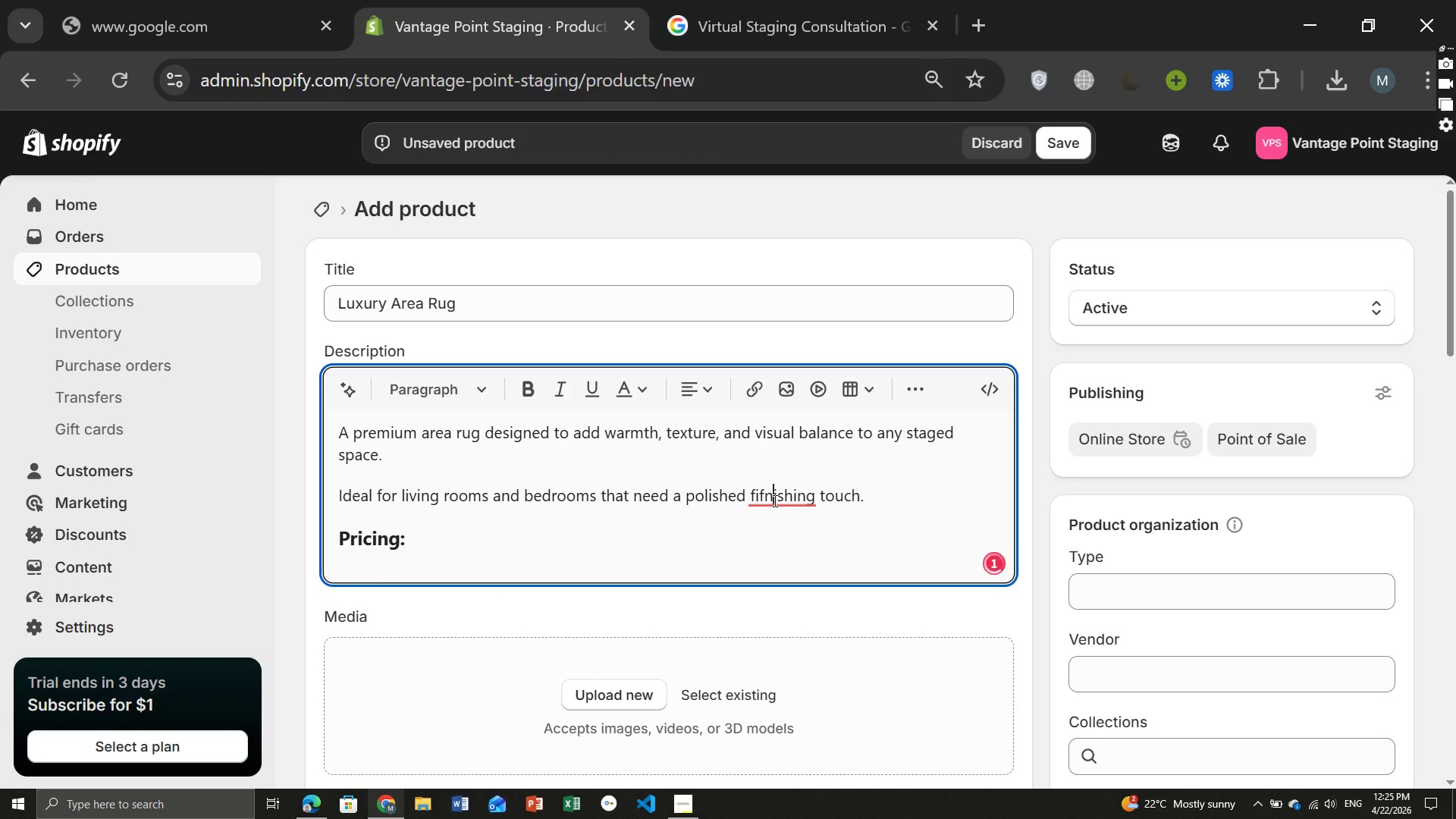 
left_click([774, 500])
 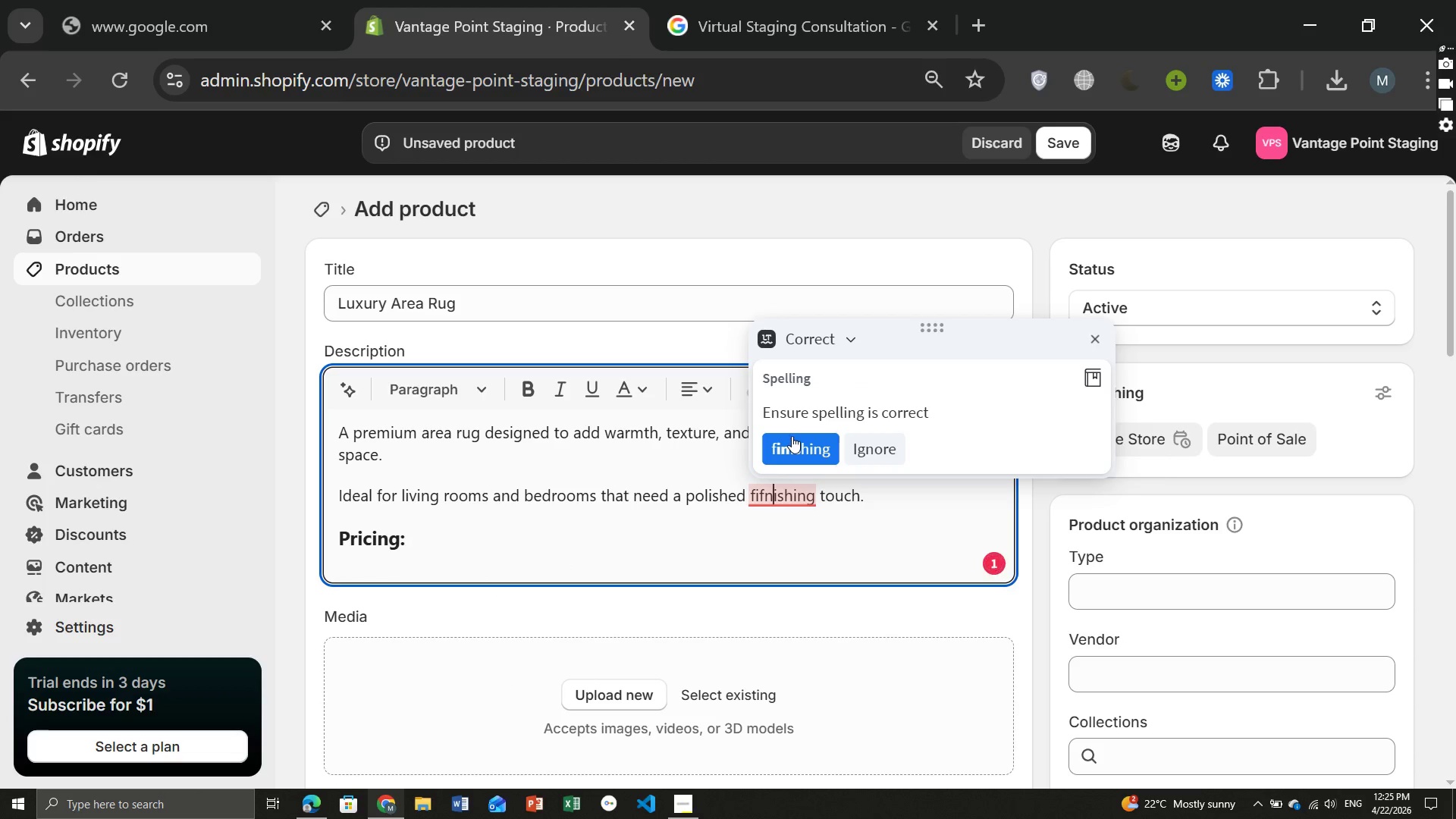 
left_click([792, 436])
 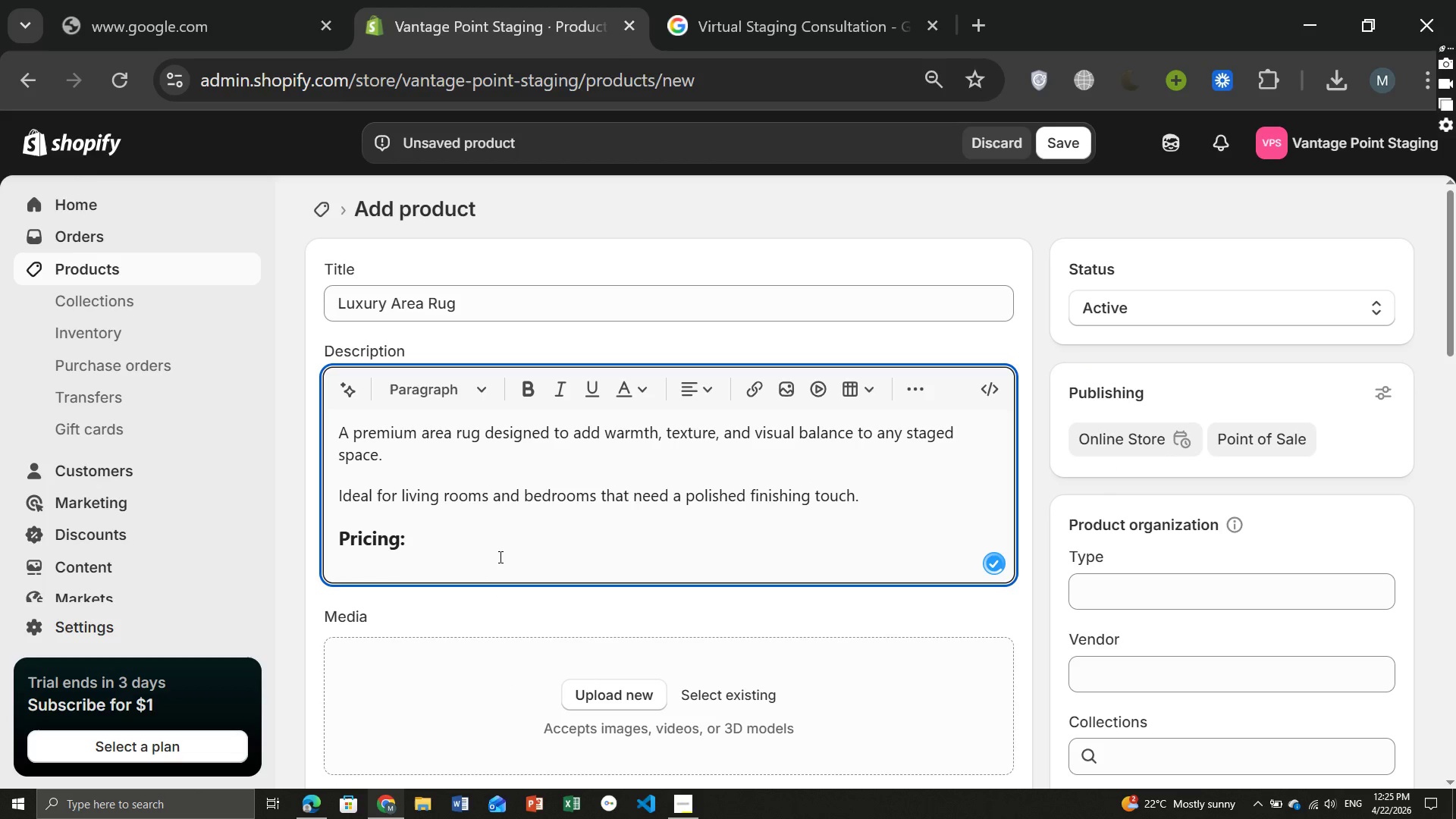 
left_click([499, 557])
 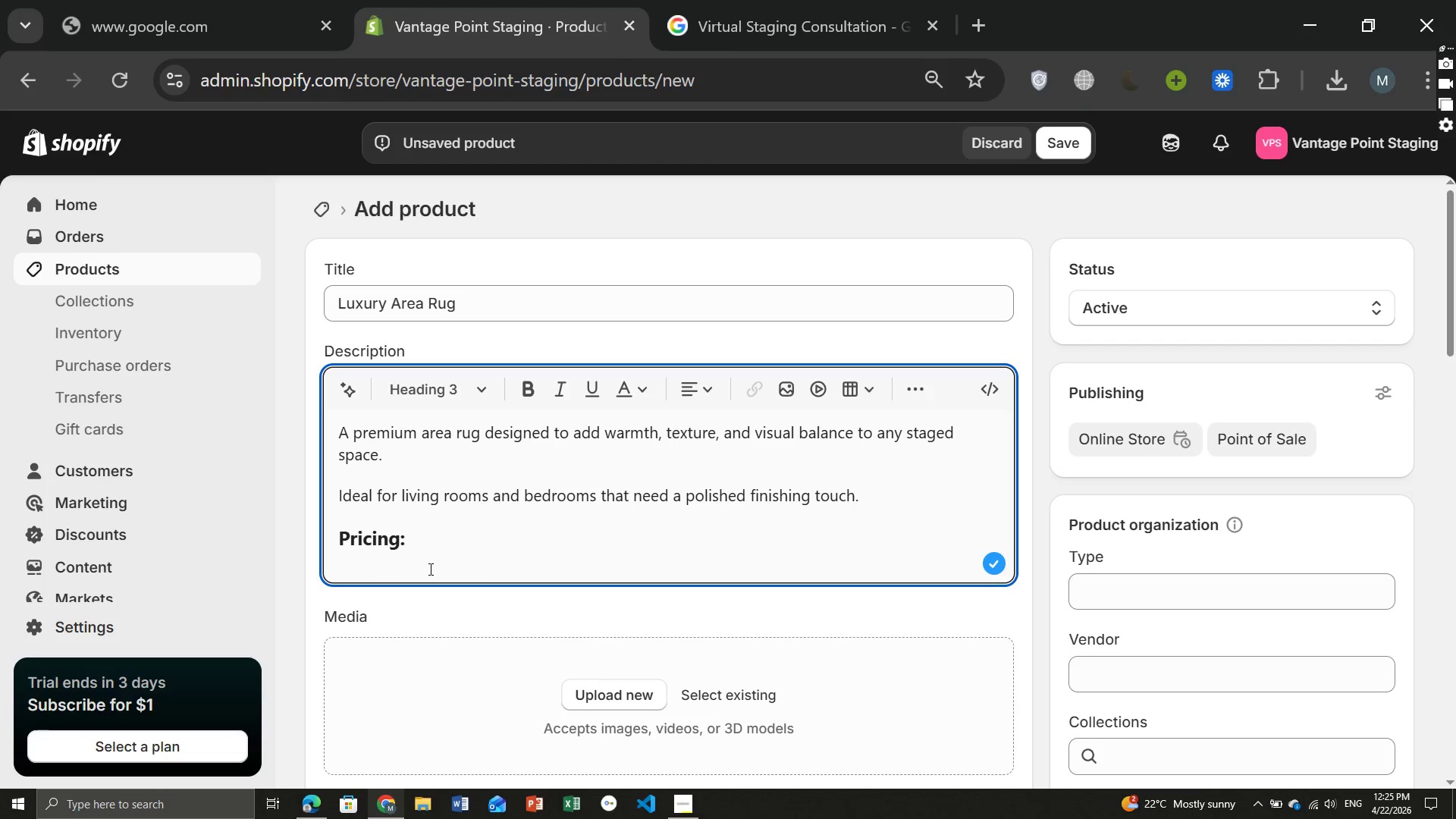 
left_click([429, 569])
 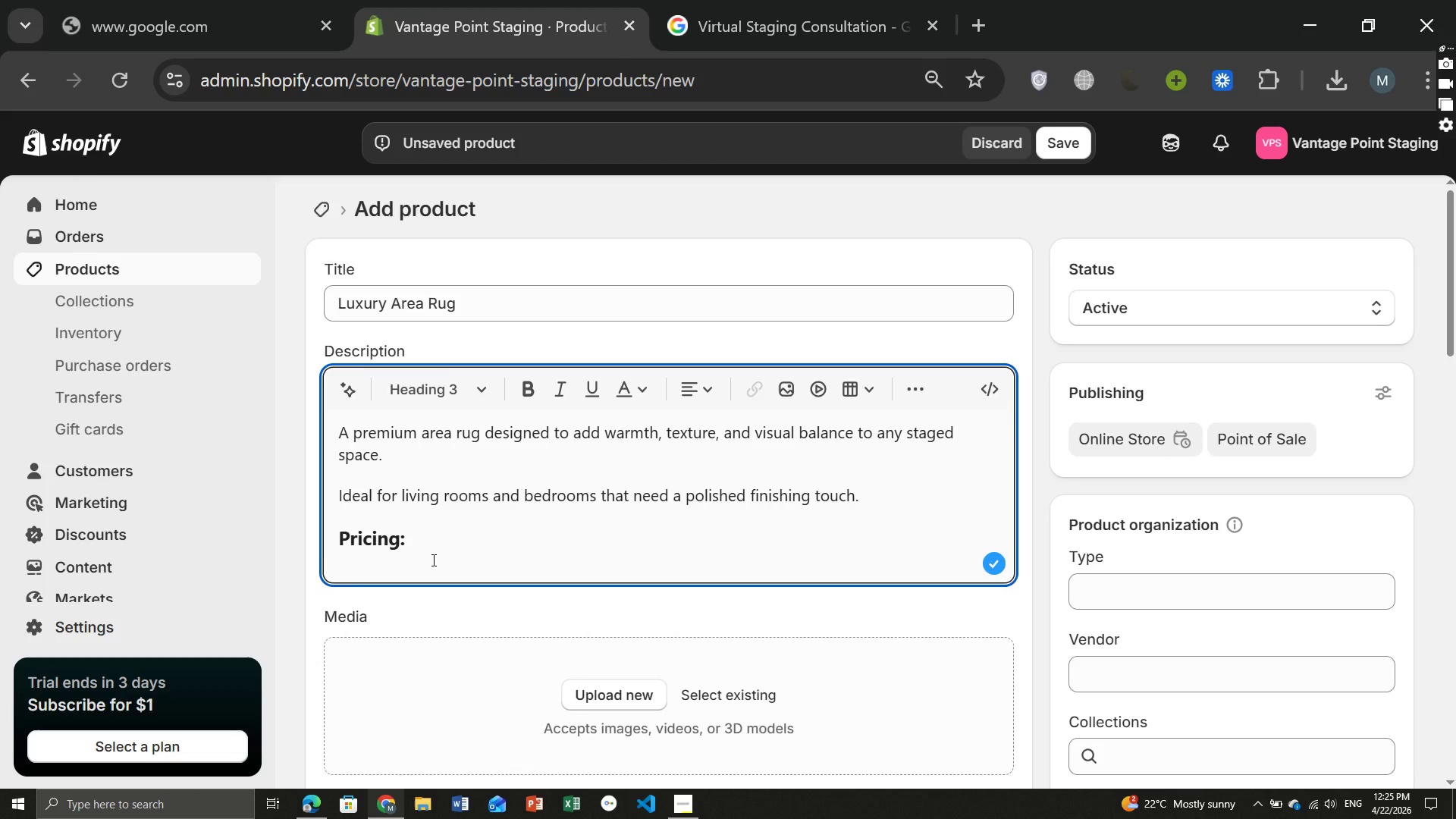 
key(Enter)
 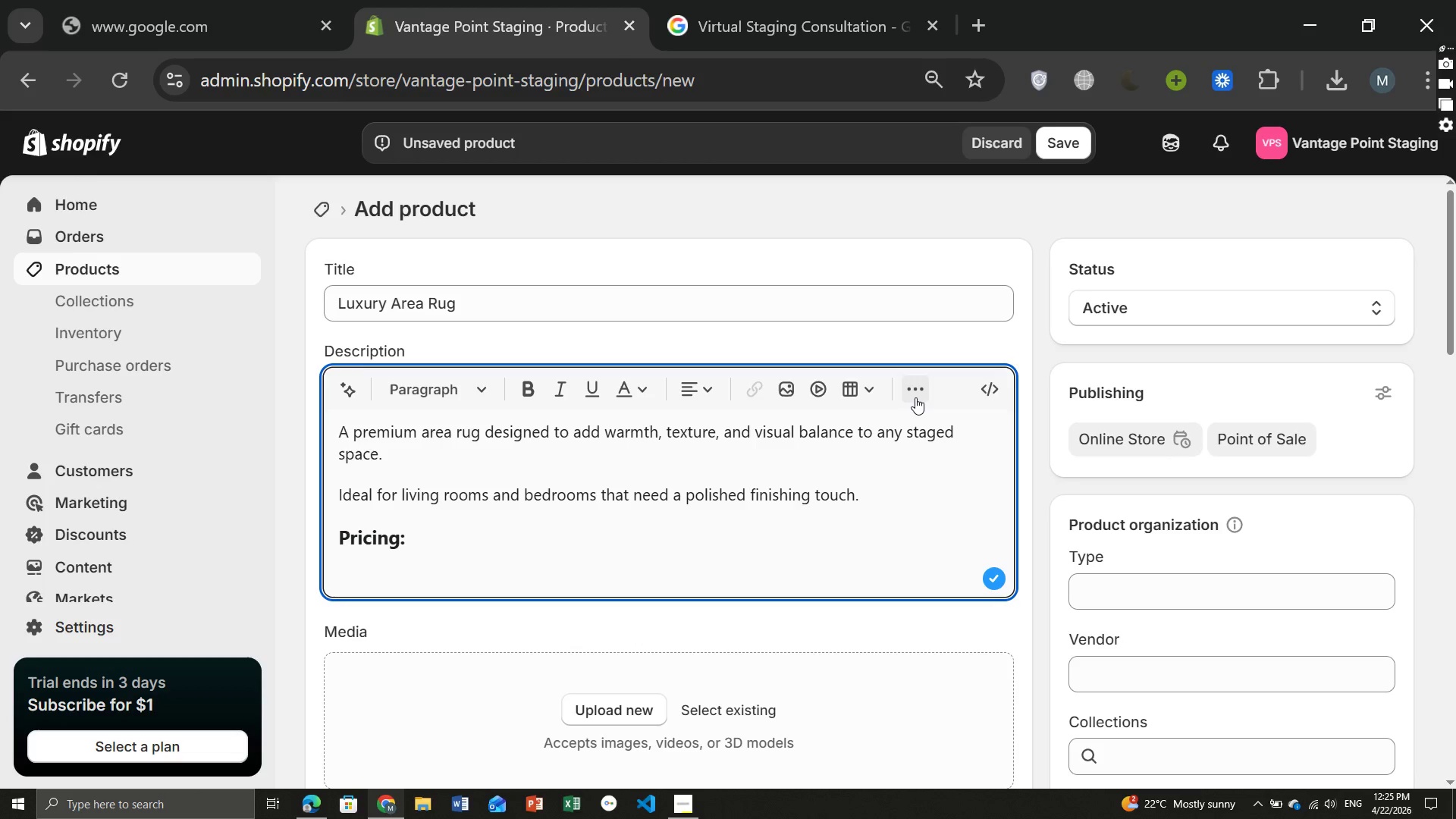 
left_click([915, 397])
 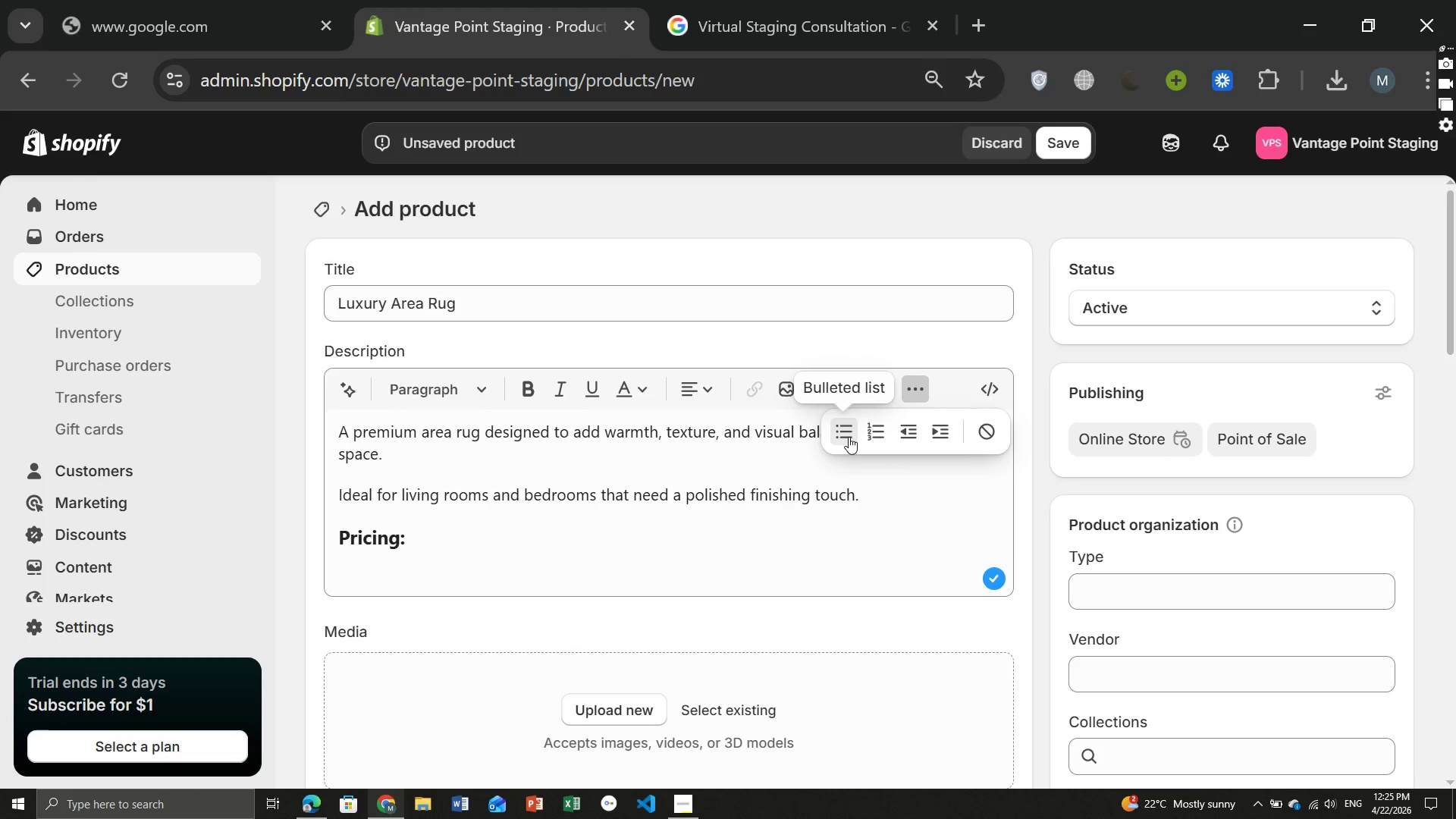 
left_click([849, 437])
 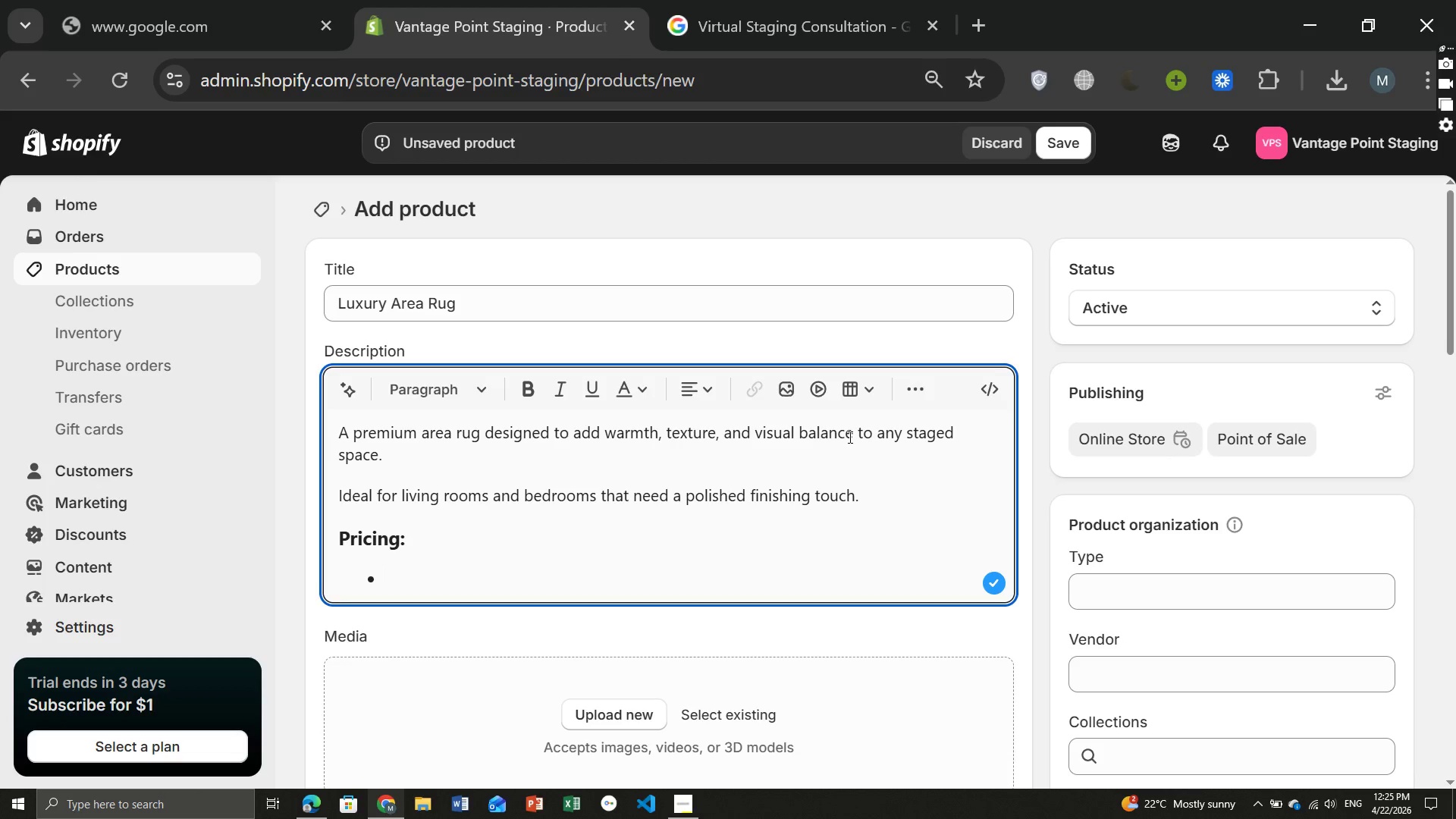 
wait(6.55)
 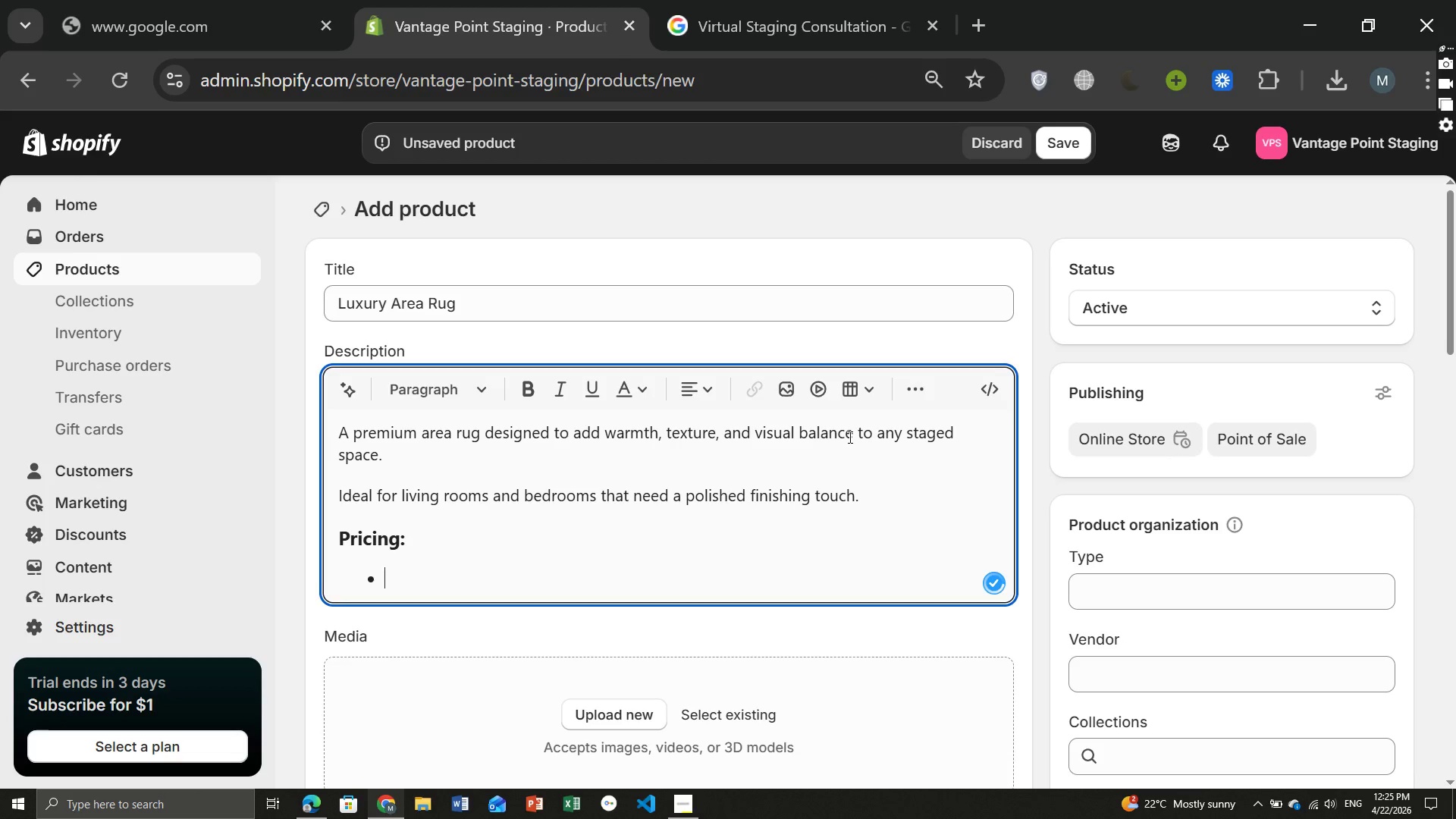 
type(Daily rental rate)
 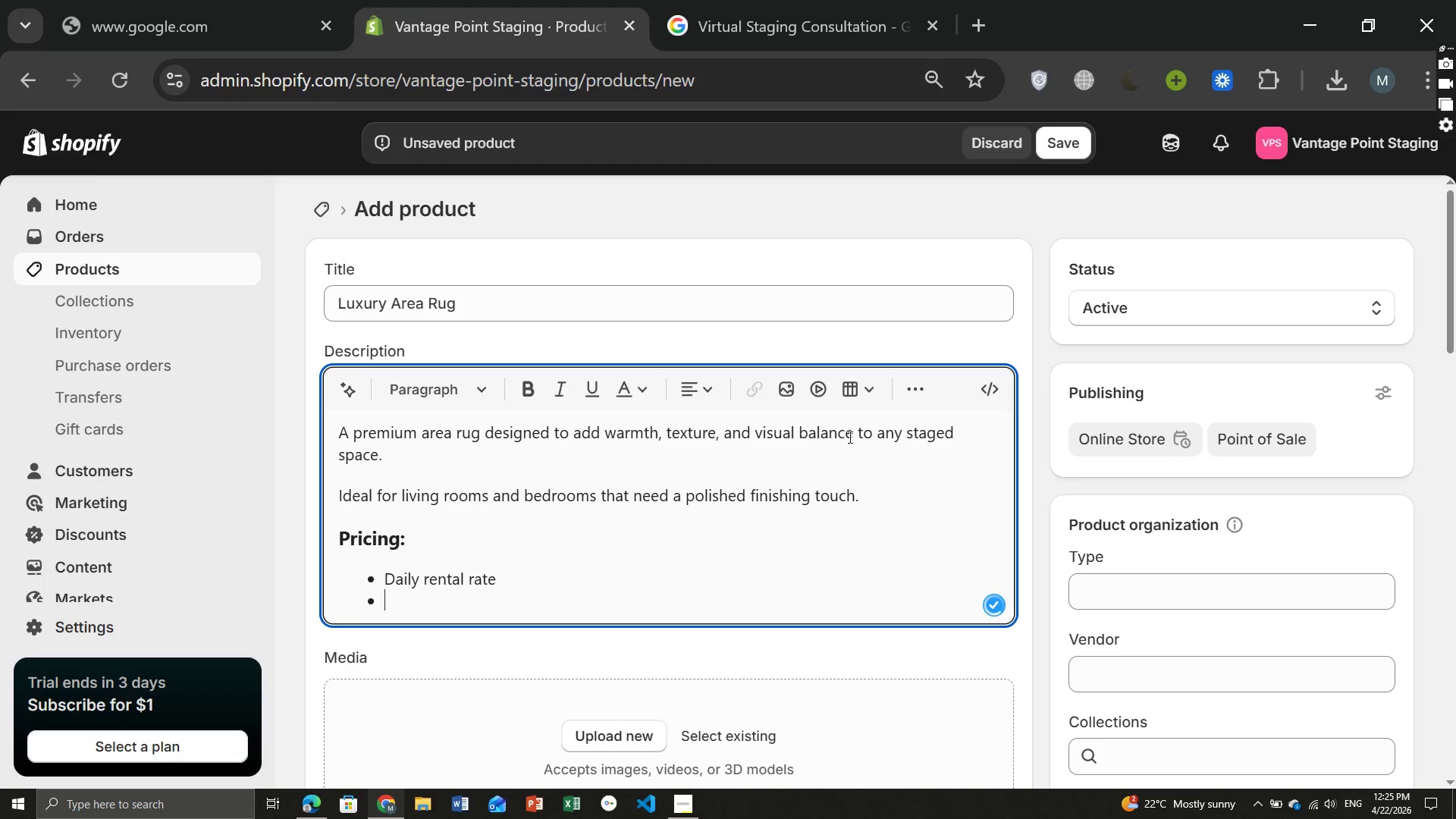 
key(Enter)
 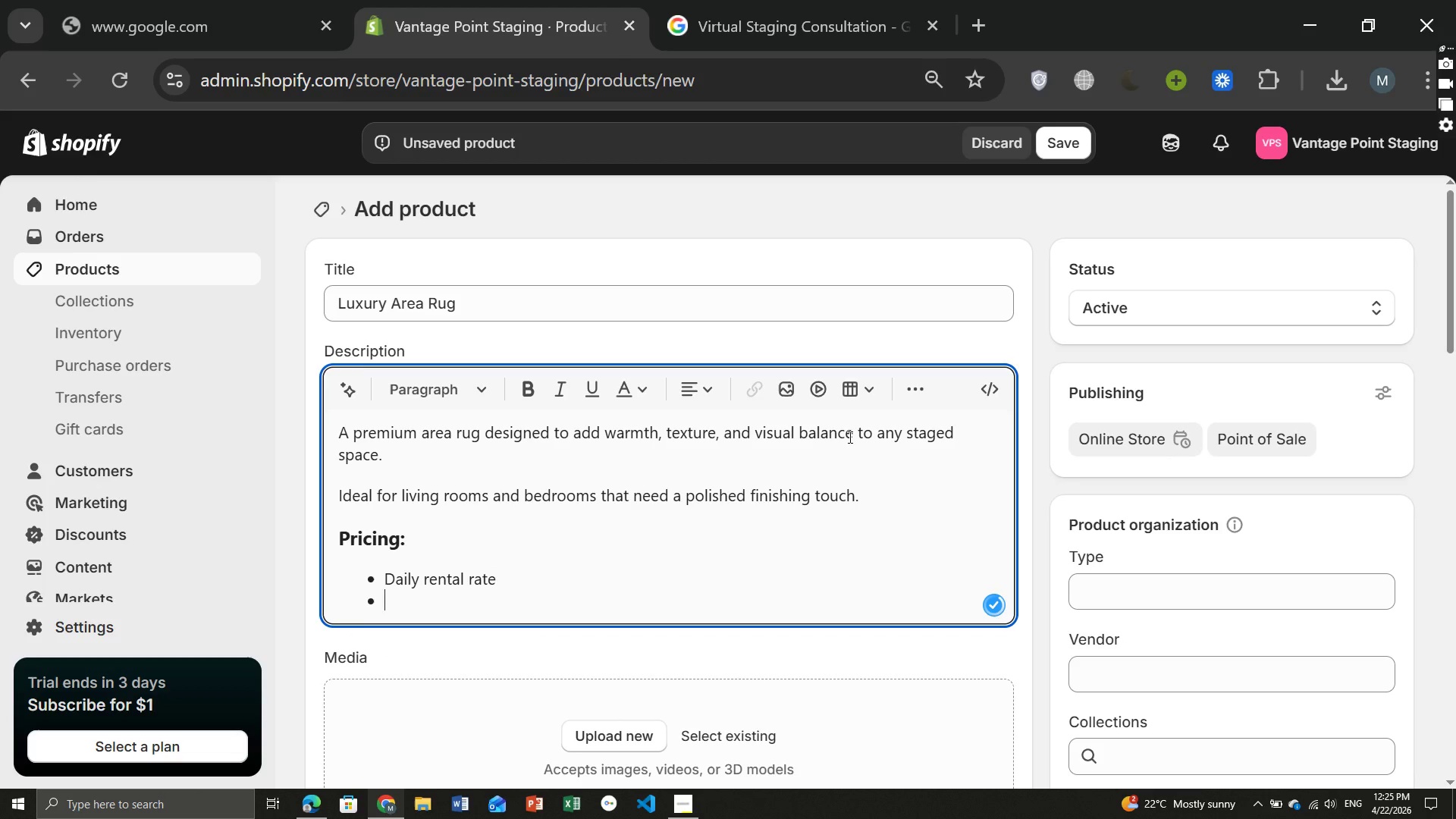 
type(Minimum rental: 3 days)
 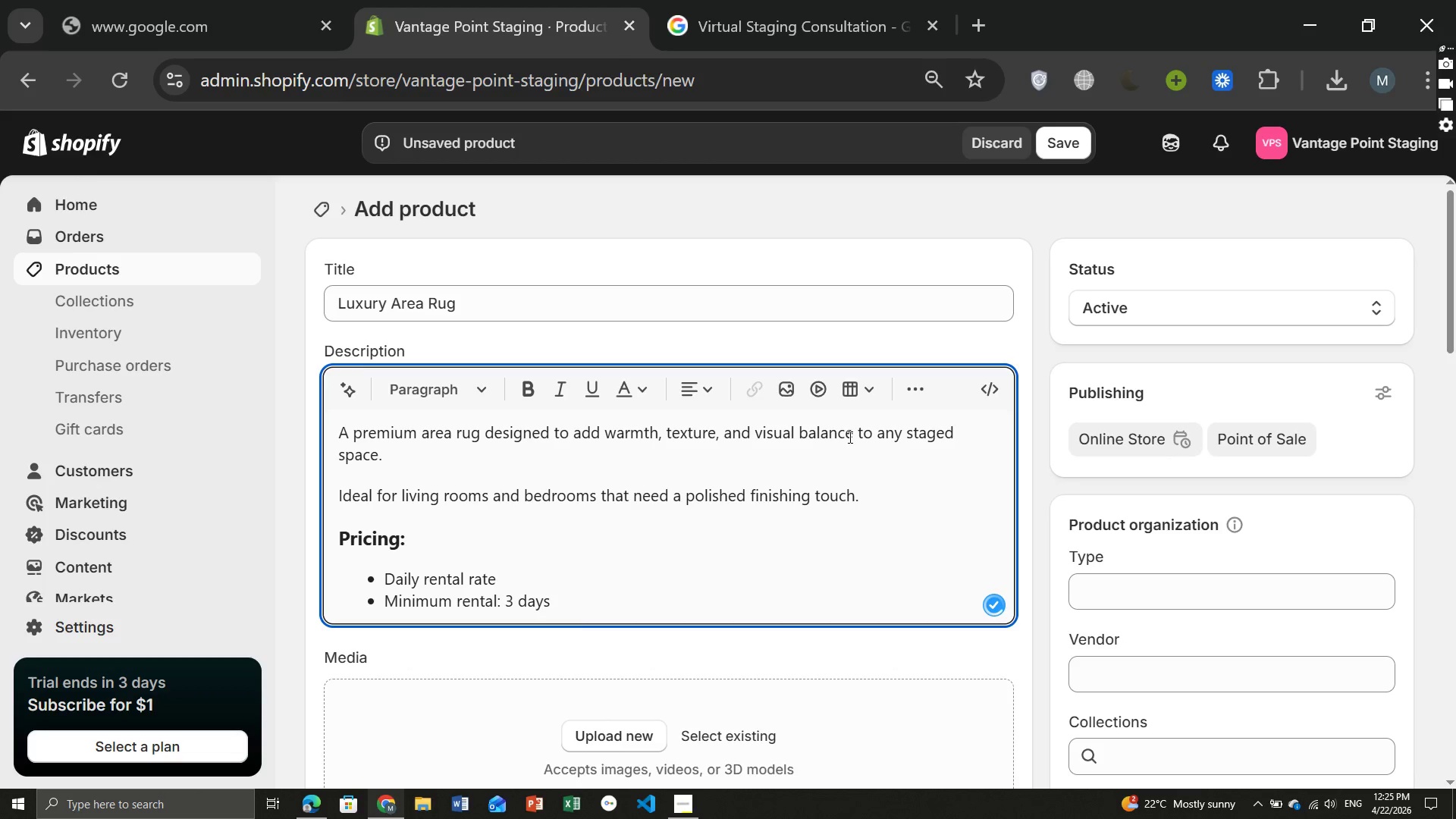 
key(Enter)
 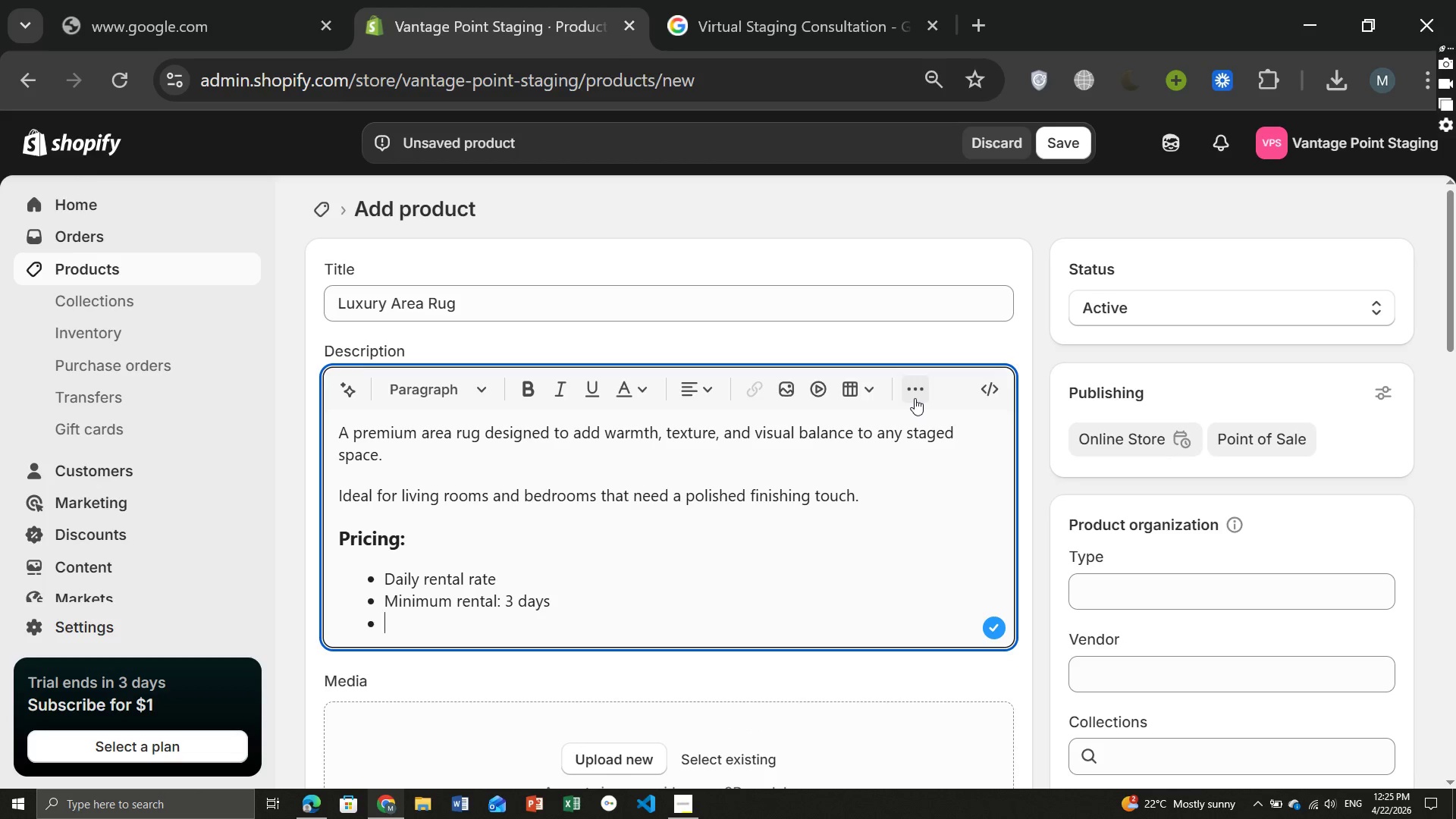 
left_click([915, 398])
 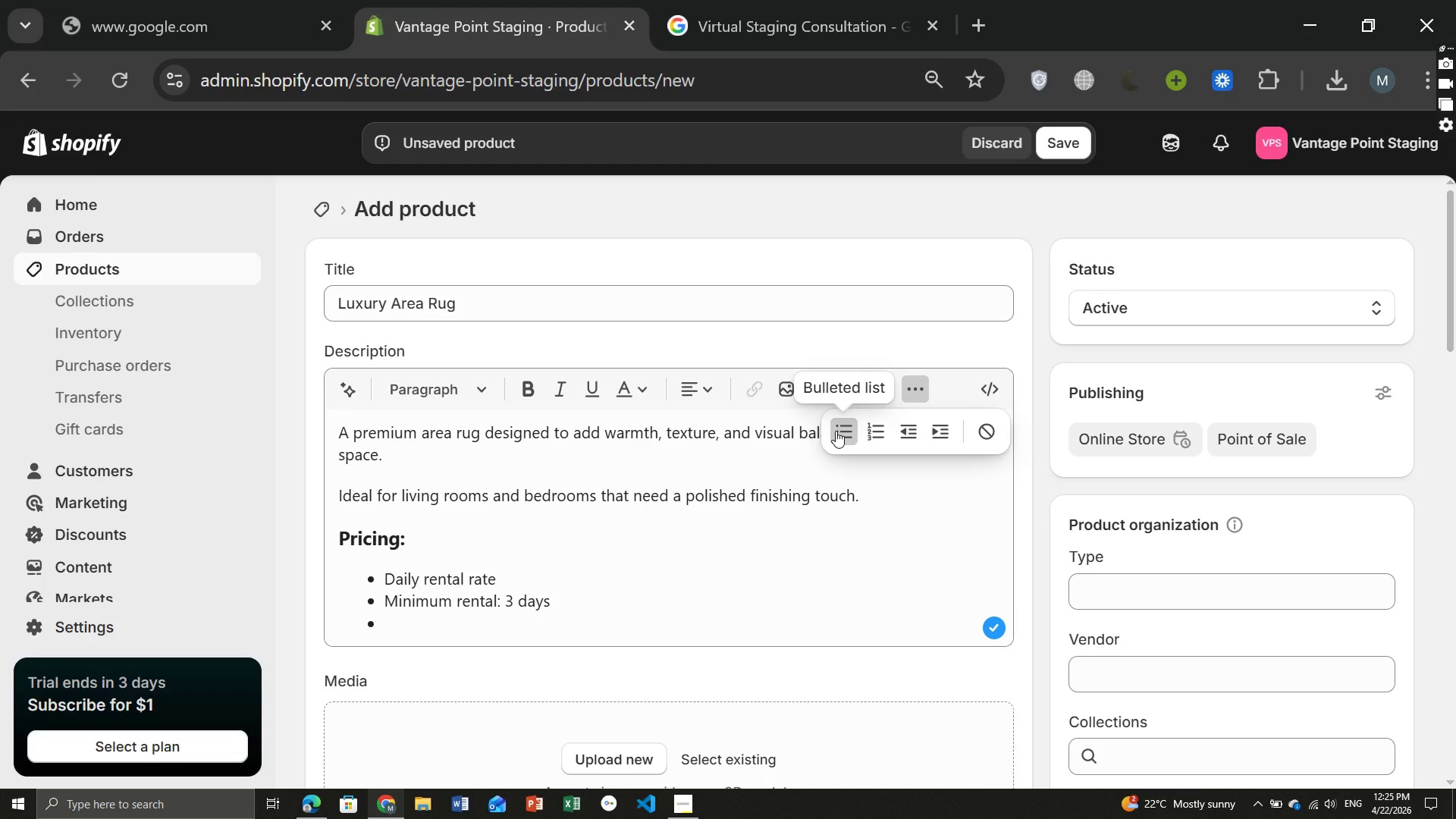 
left_click([836, 431])
 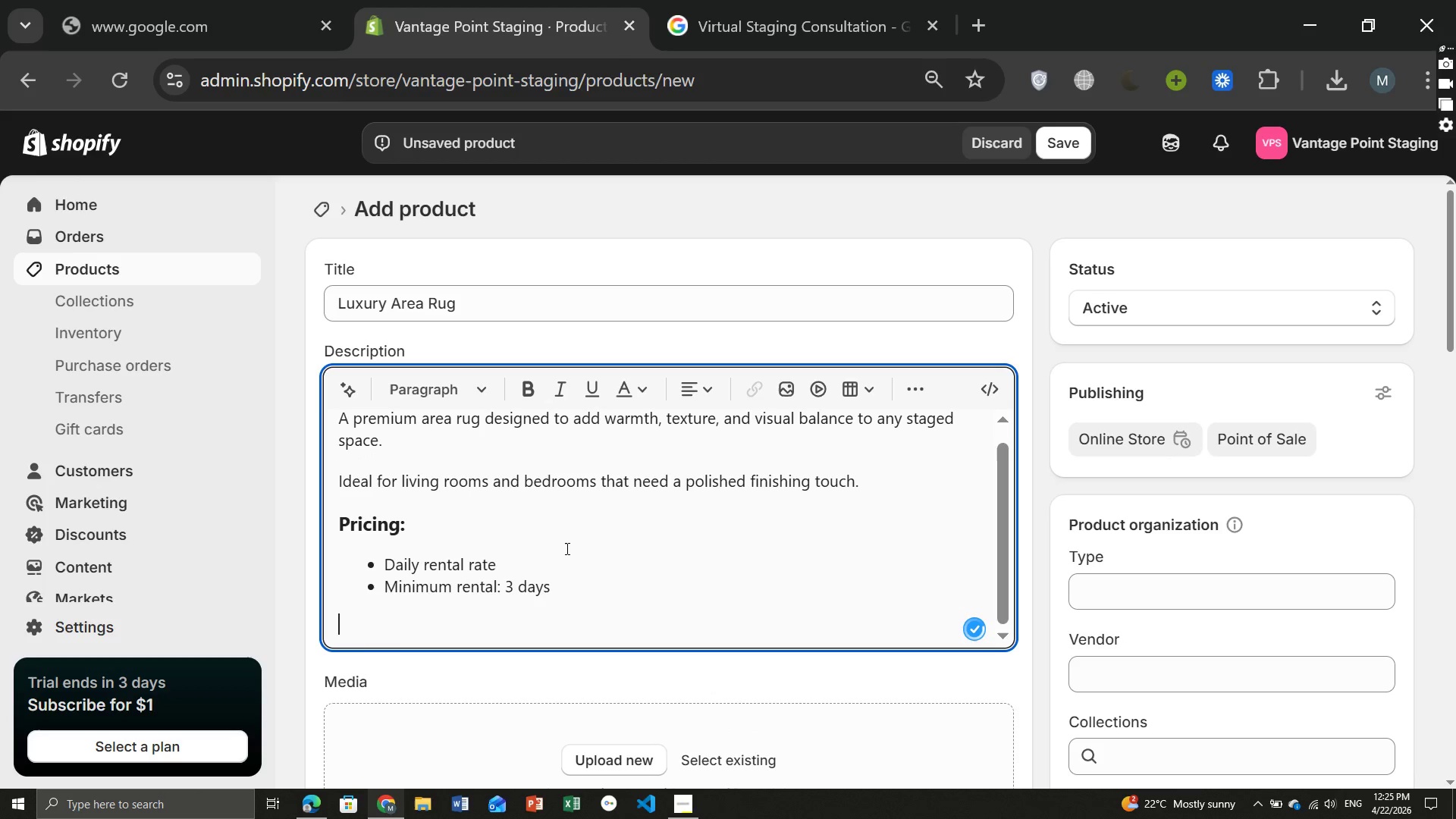 
type(Perfect for )
key(Backspace)
type(: Living rooms )
key(Backspace)
type(, bedrooms, photography setups)
 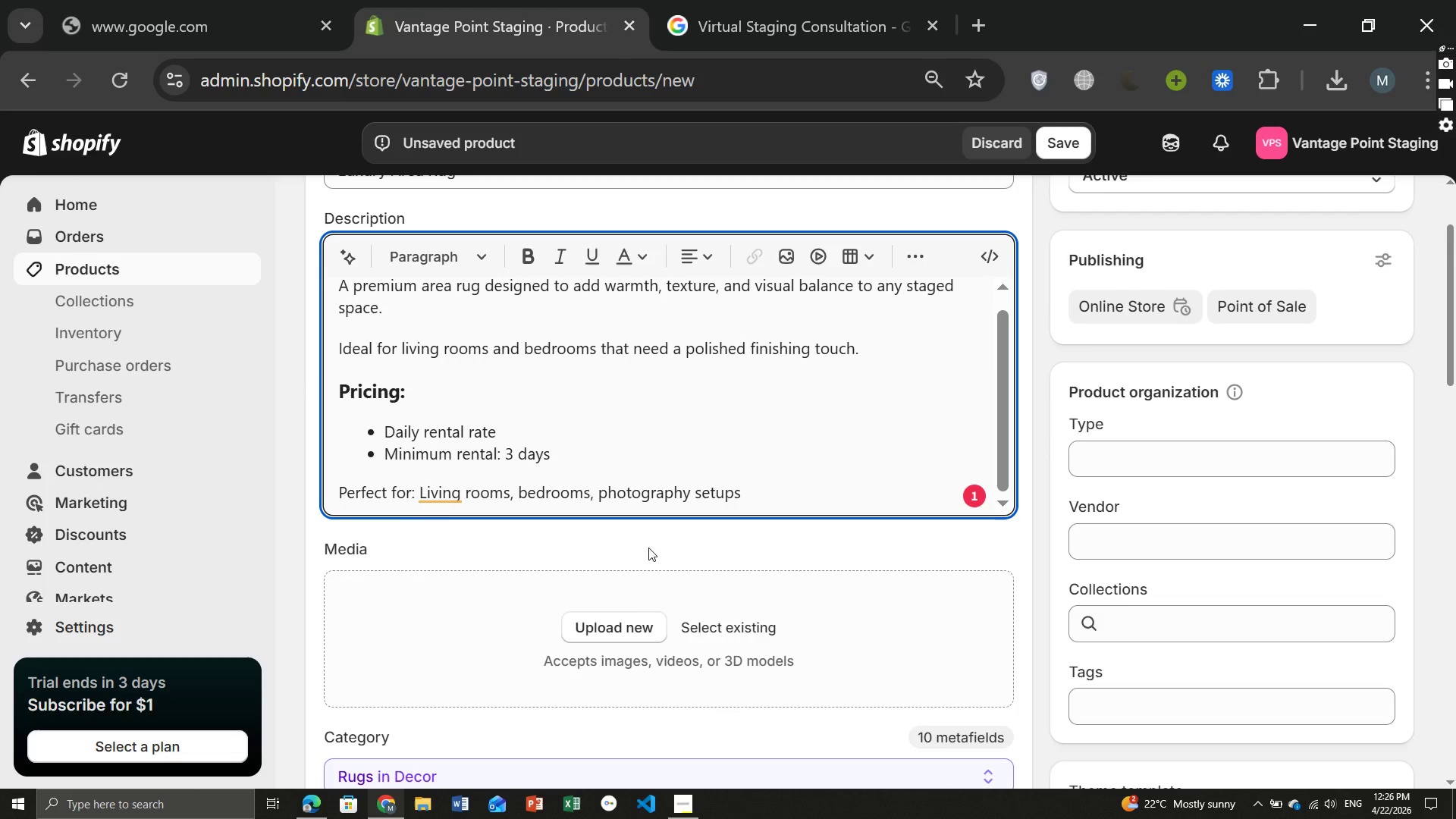 
wait(5.19)
 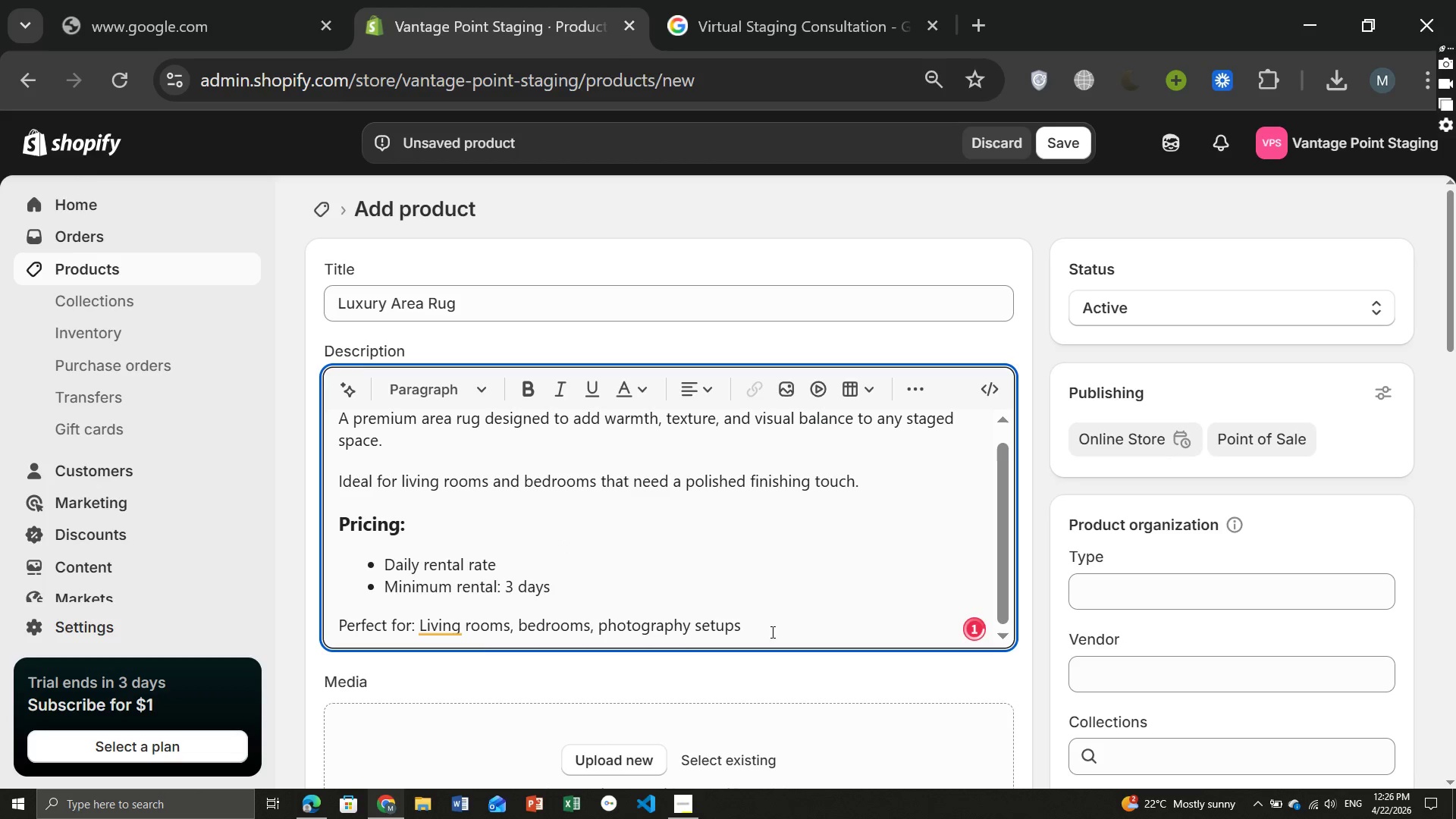 
left_click([433, 496])
 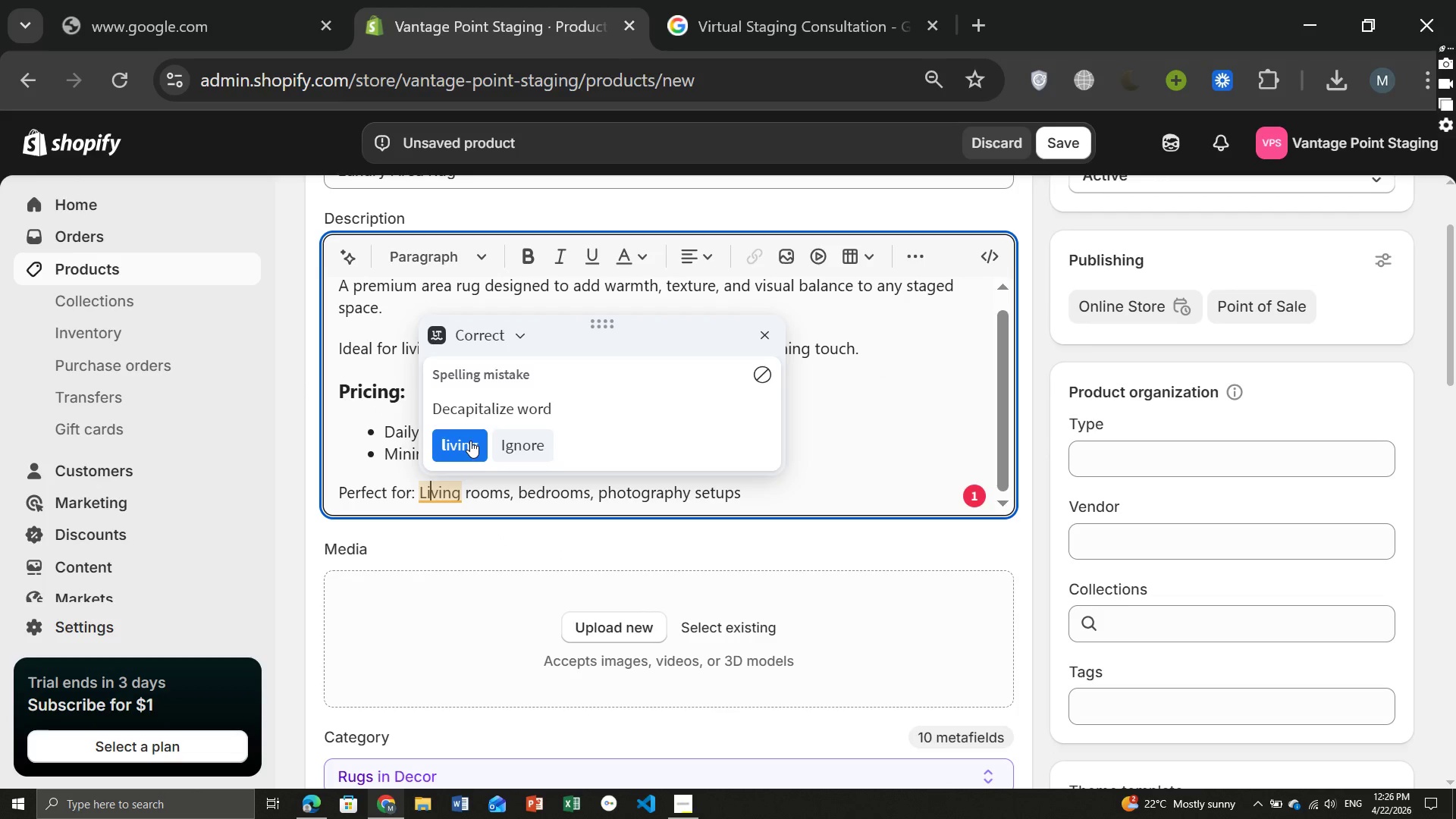 
left_click([470, 441])
 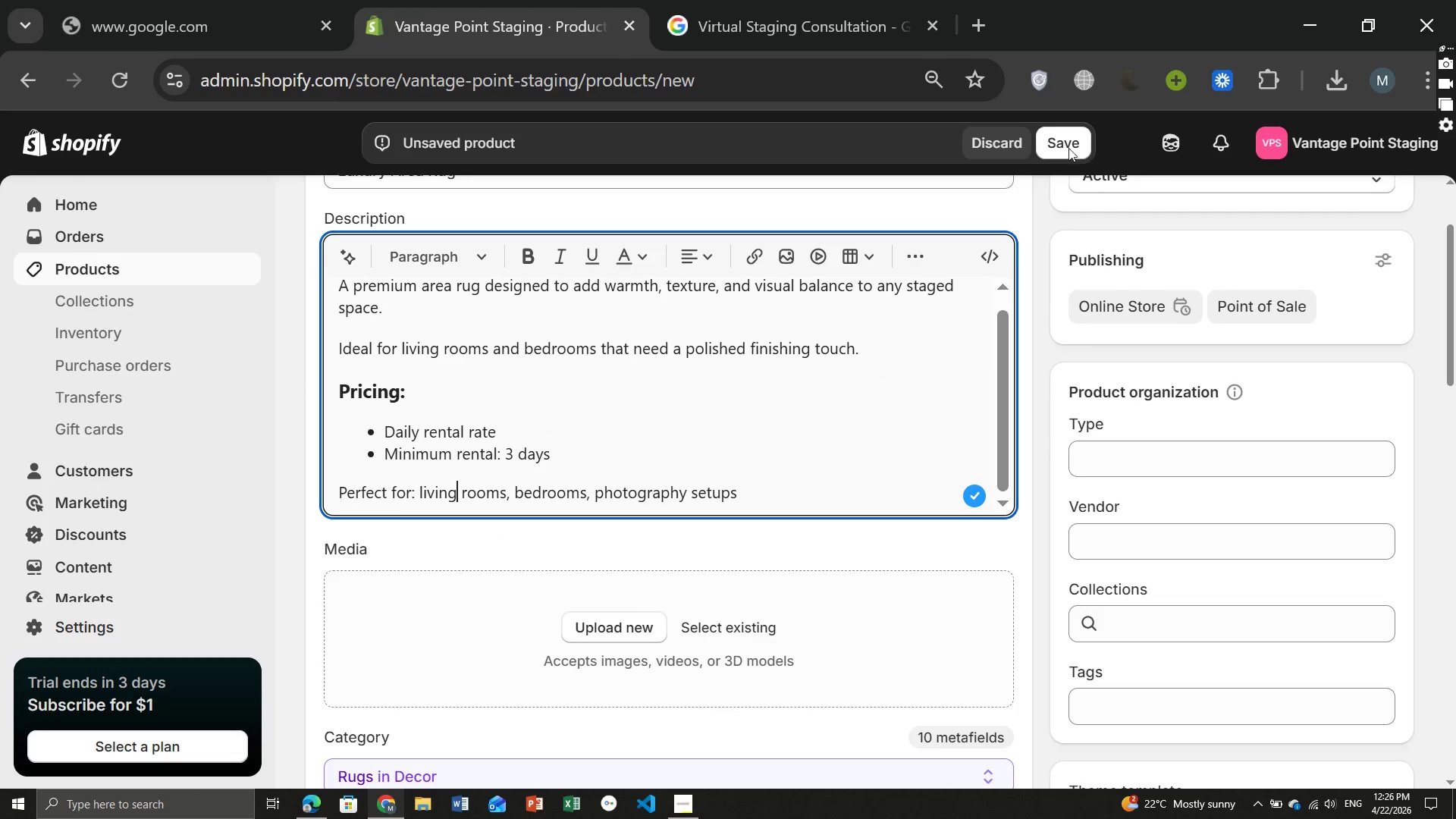 
left_click([1065, 146])
 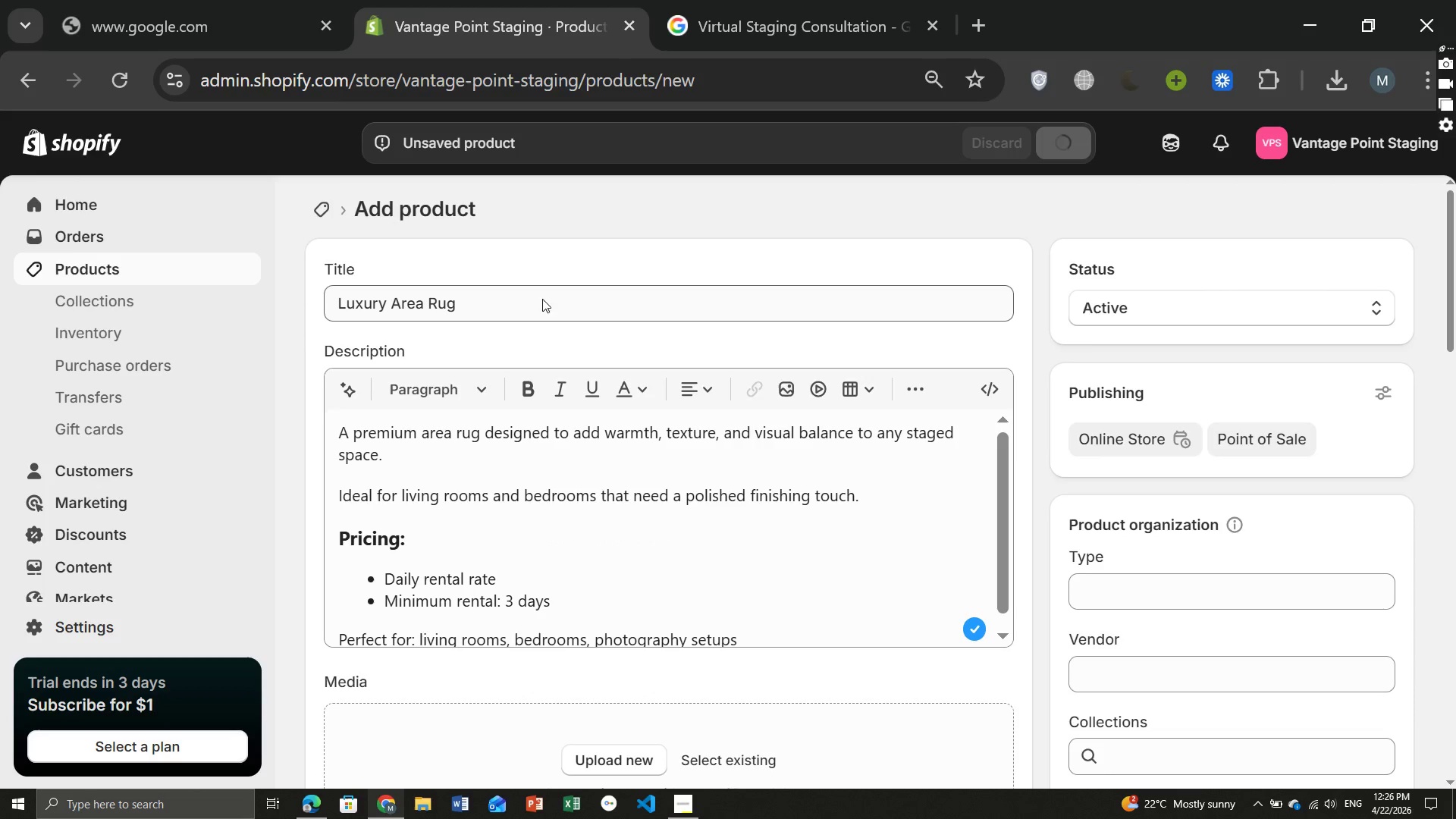 
left_click_drag(start_coordinate=[499, 304], to_coordinate=[322, 299])
 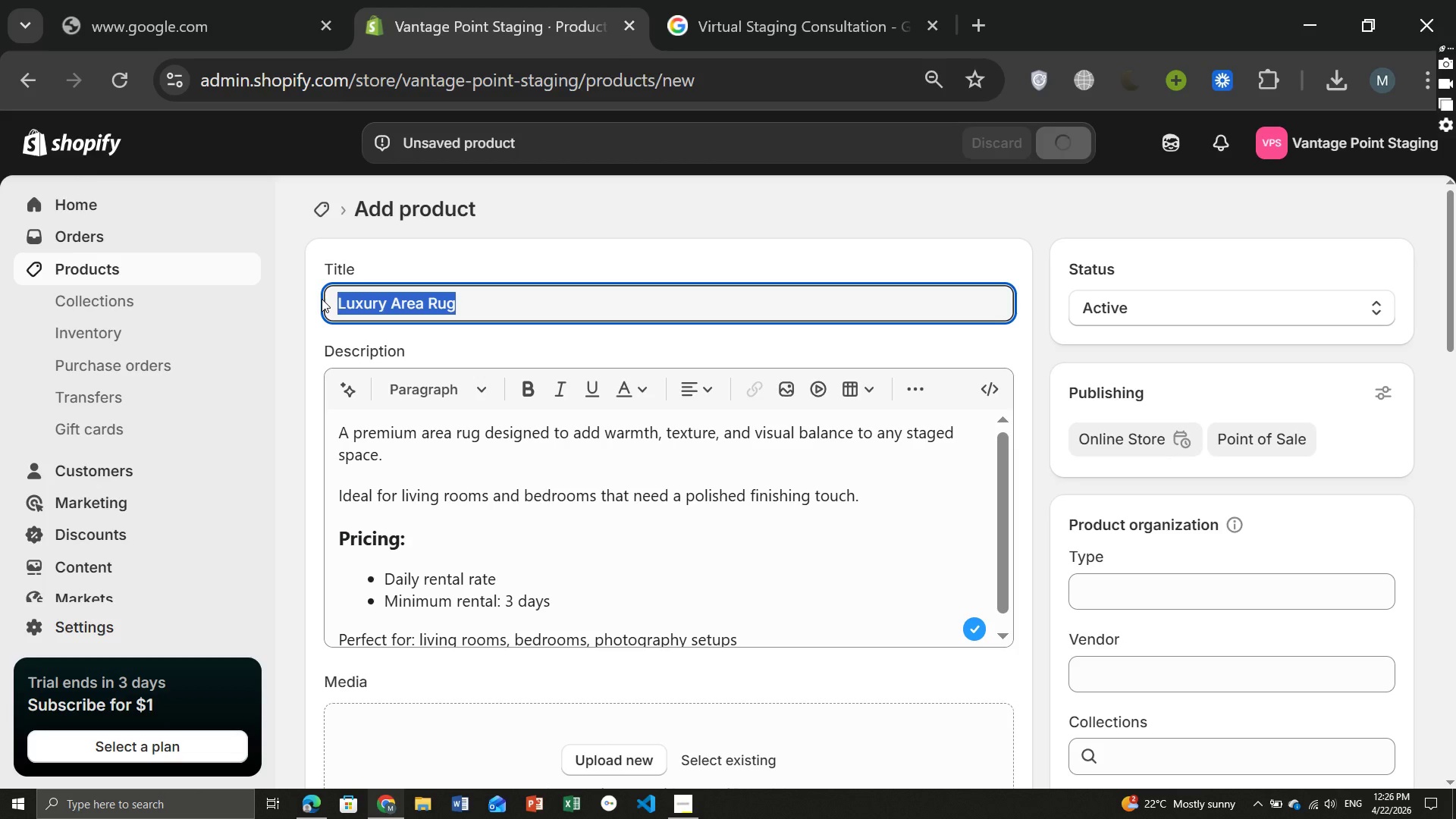 
key(Control+ControlLeft)
 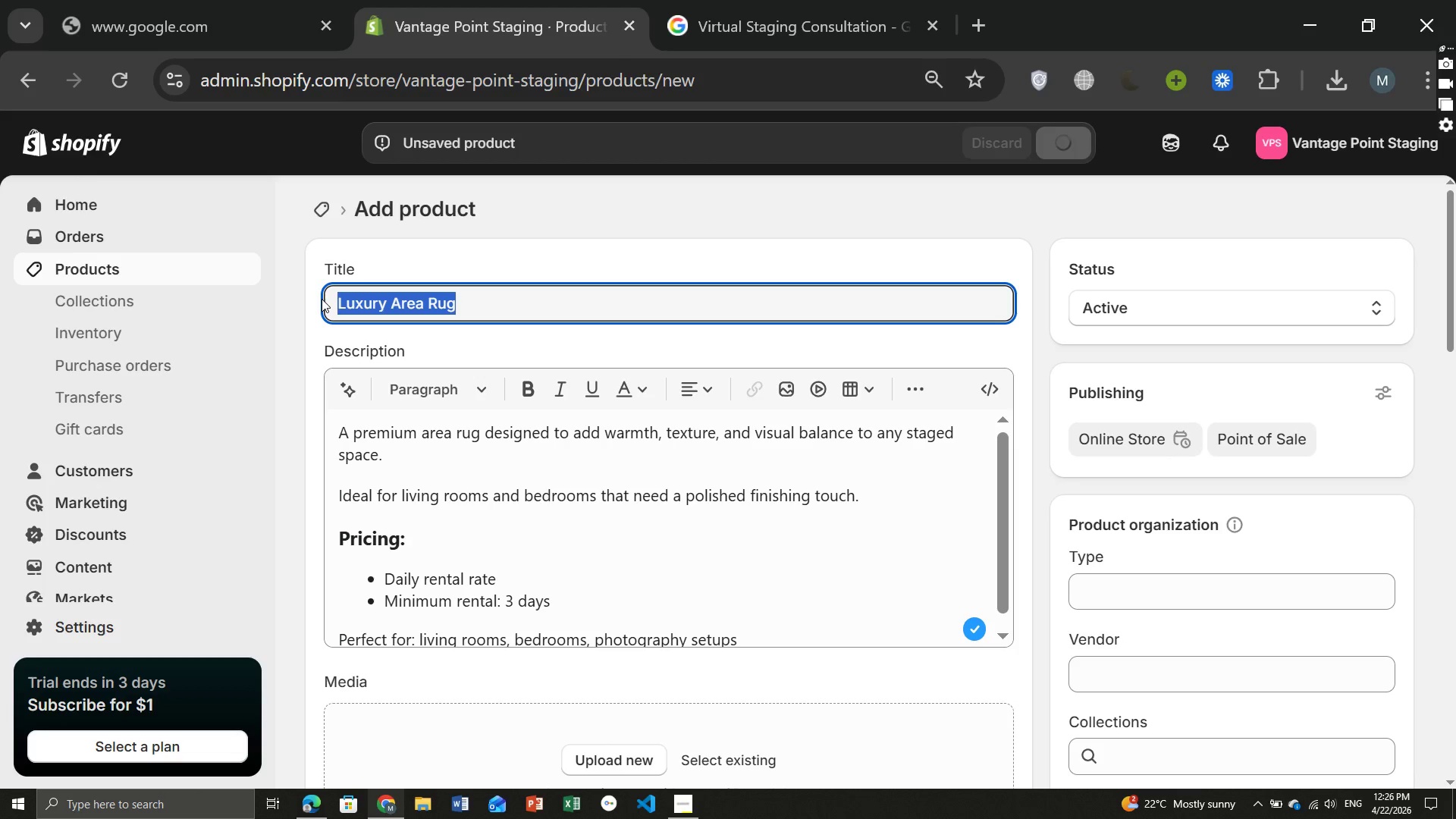 
key(Control+C)
 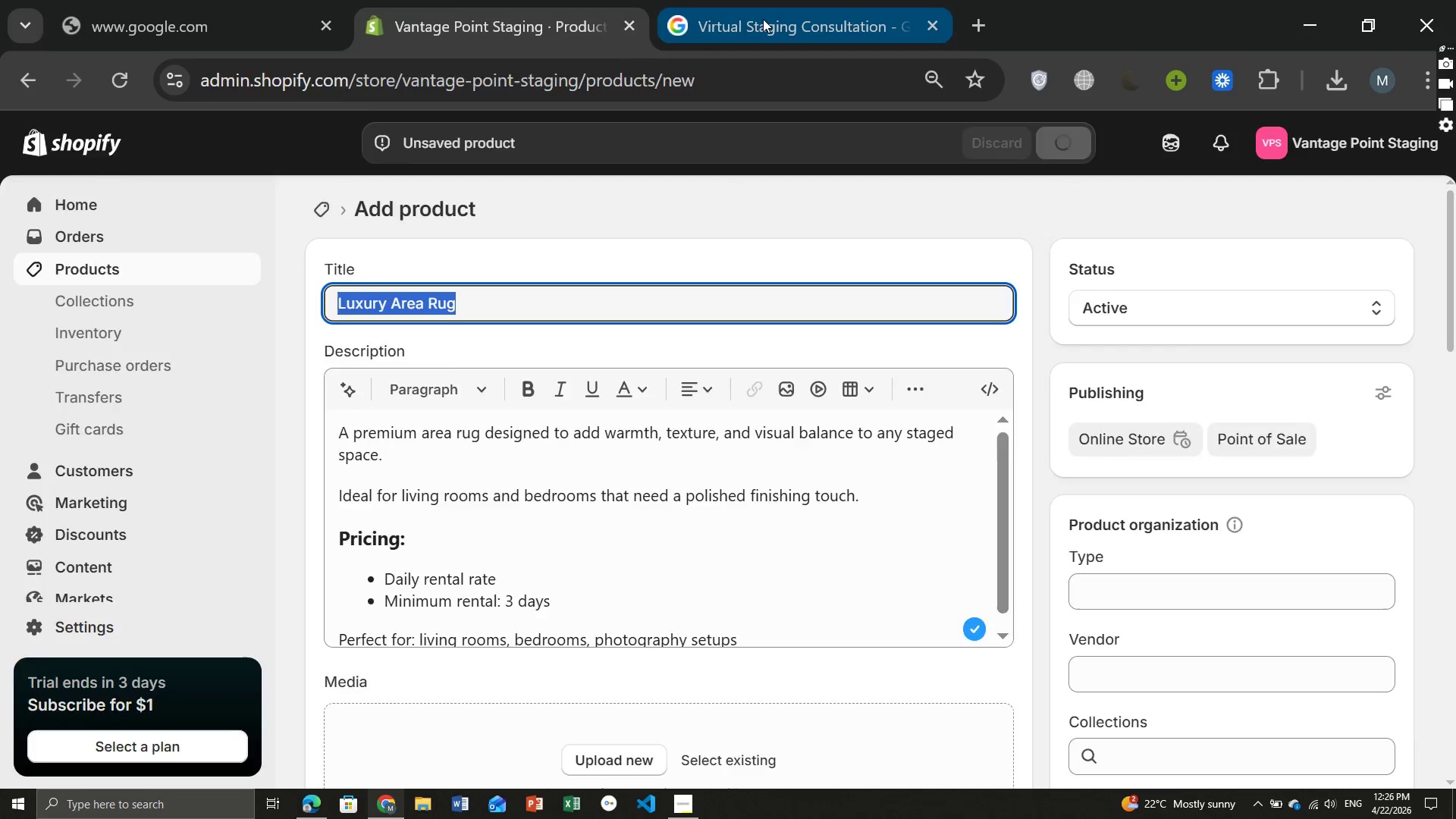 
left_click([763, 19])
 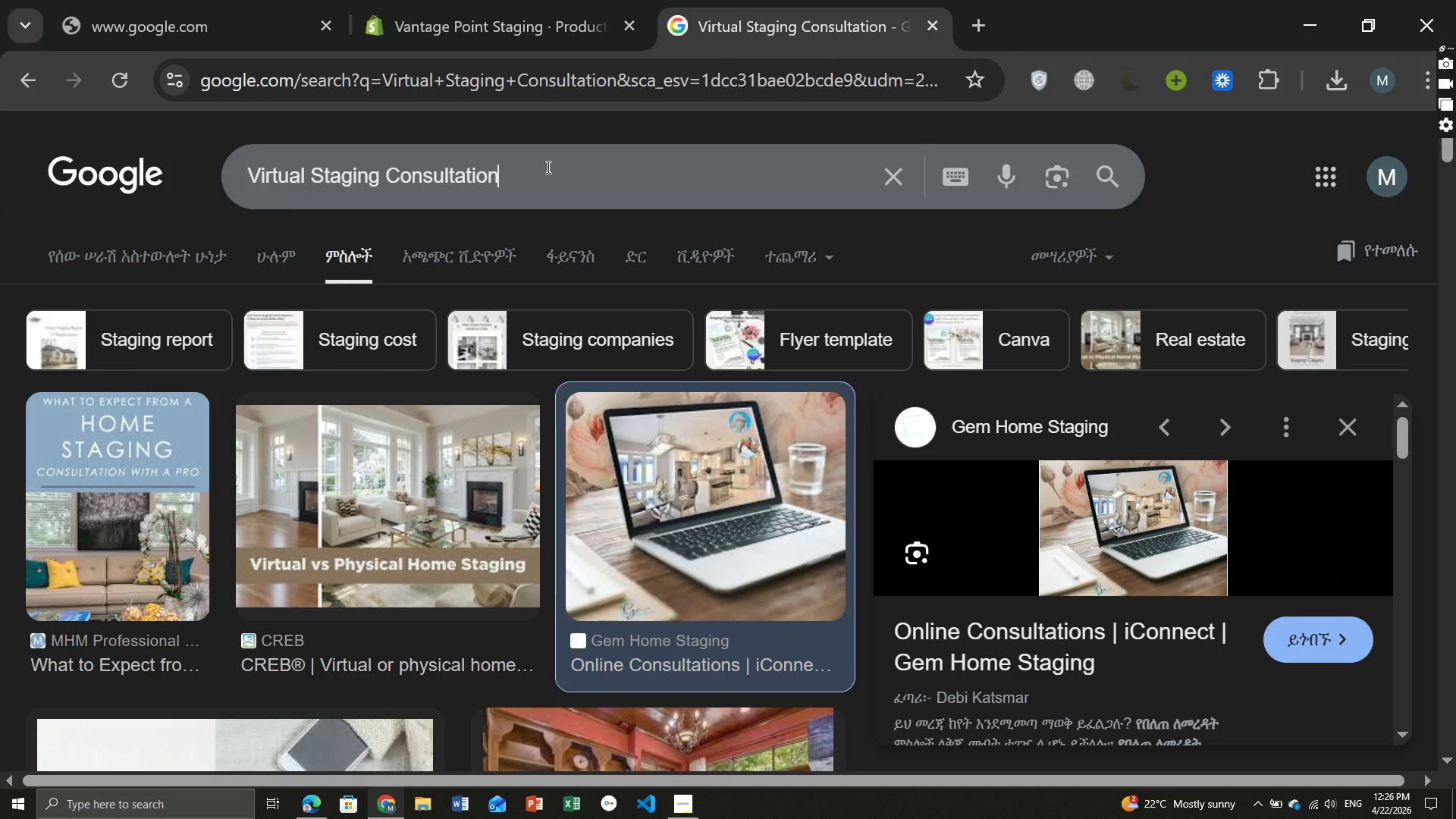 
left_click([547, 167])
 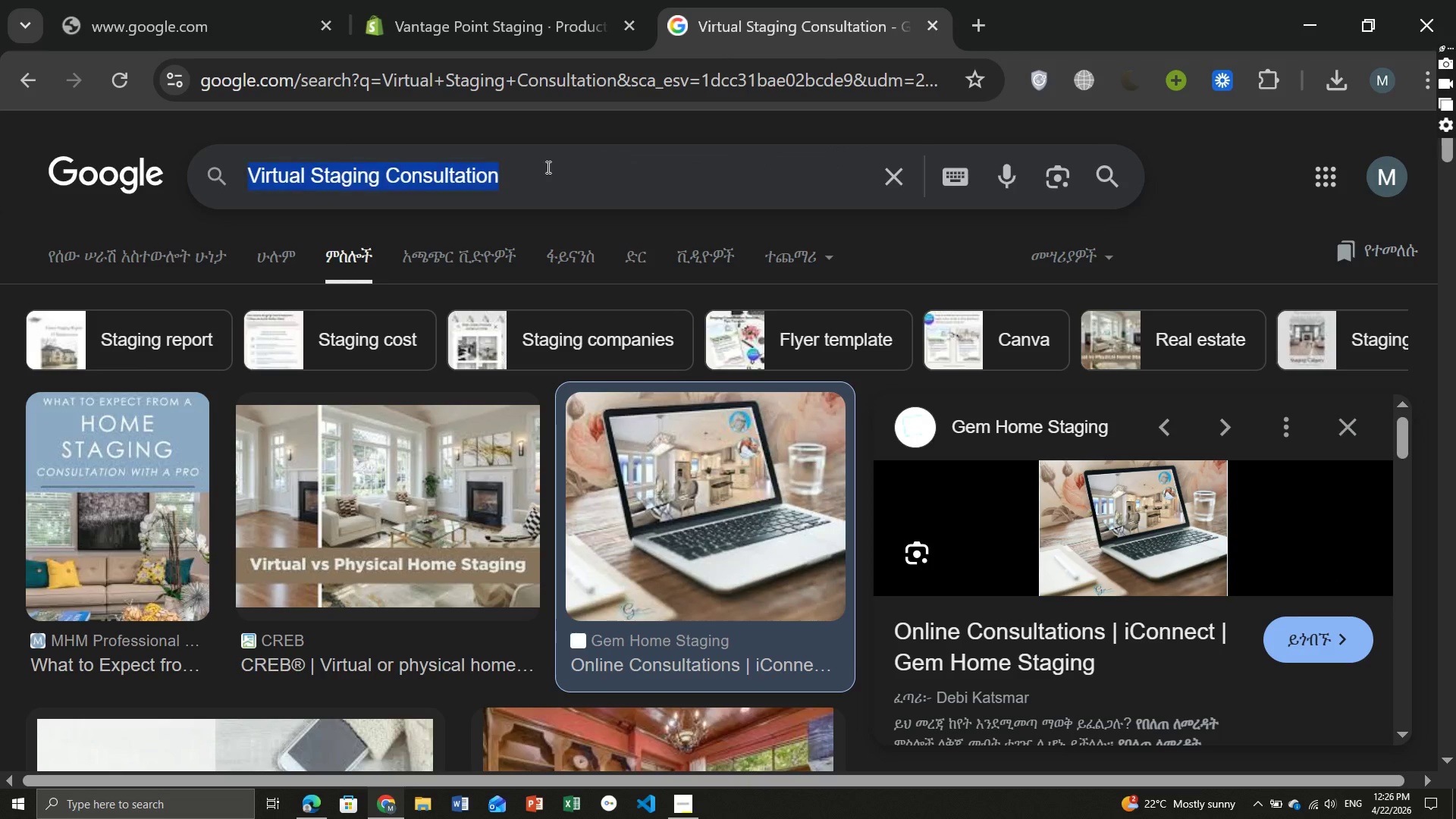 
key(Control+A)
 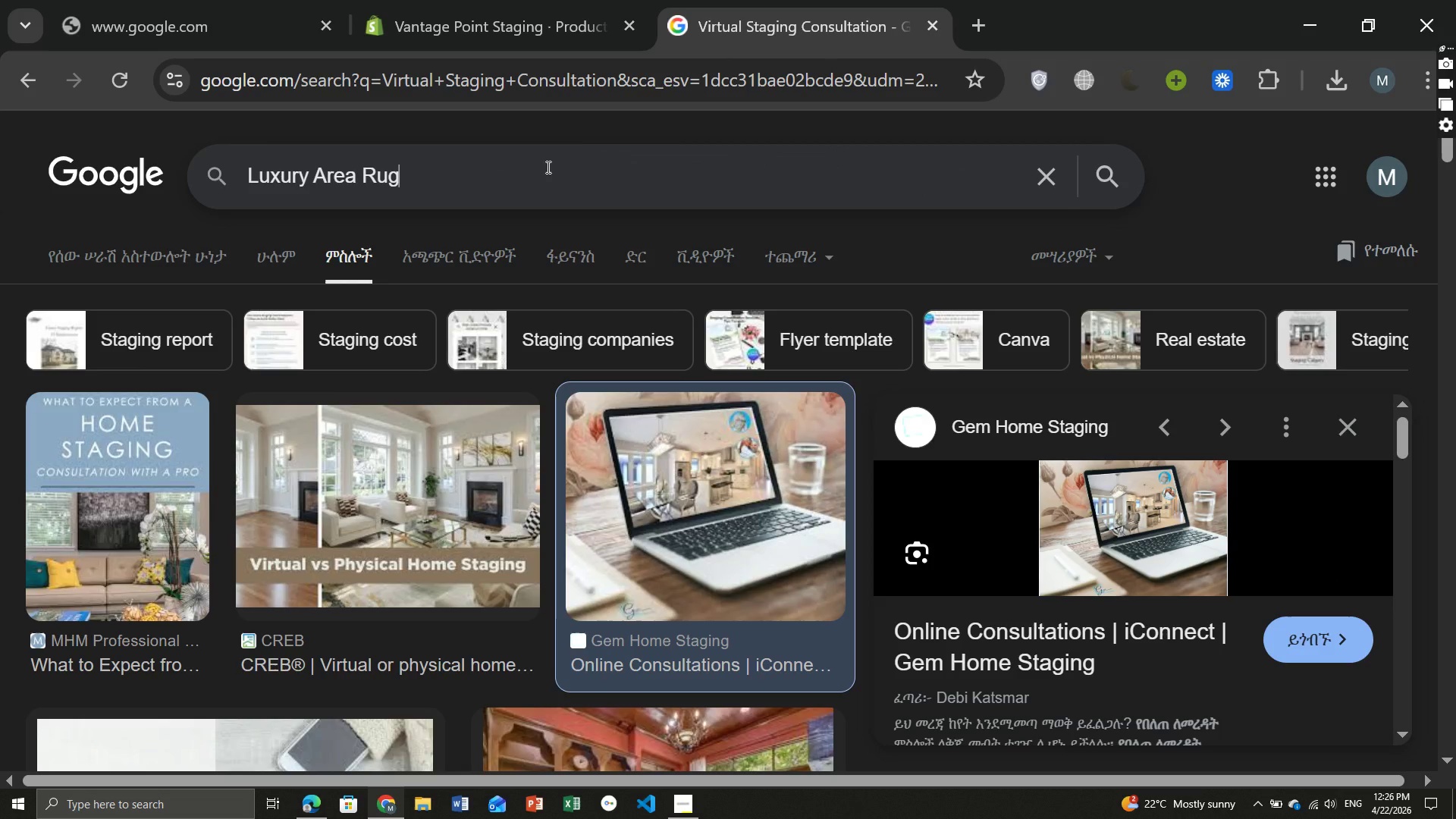 
key(Control+ControlLeft)
 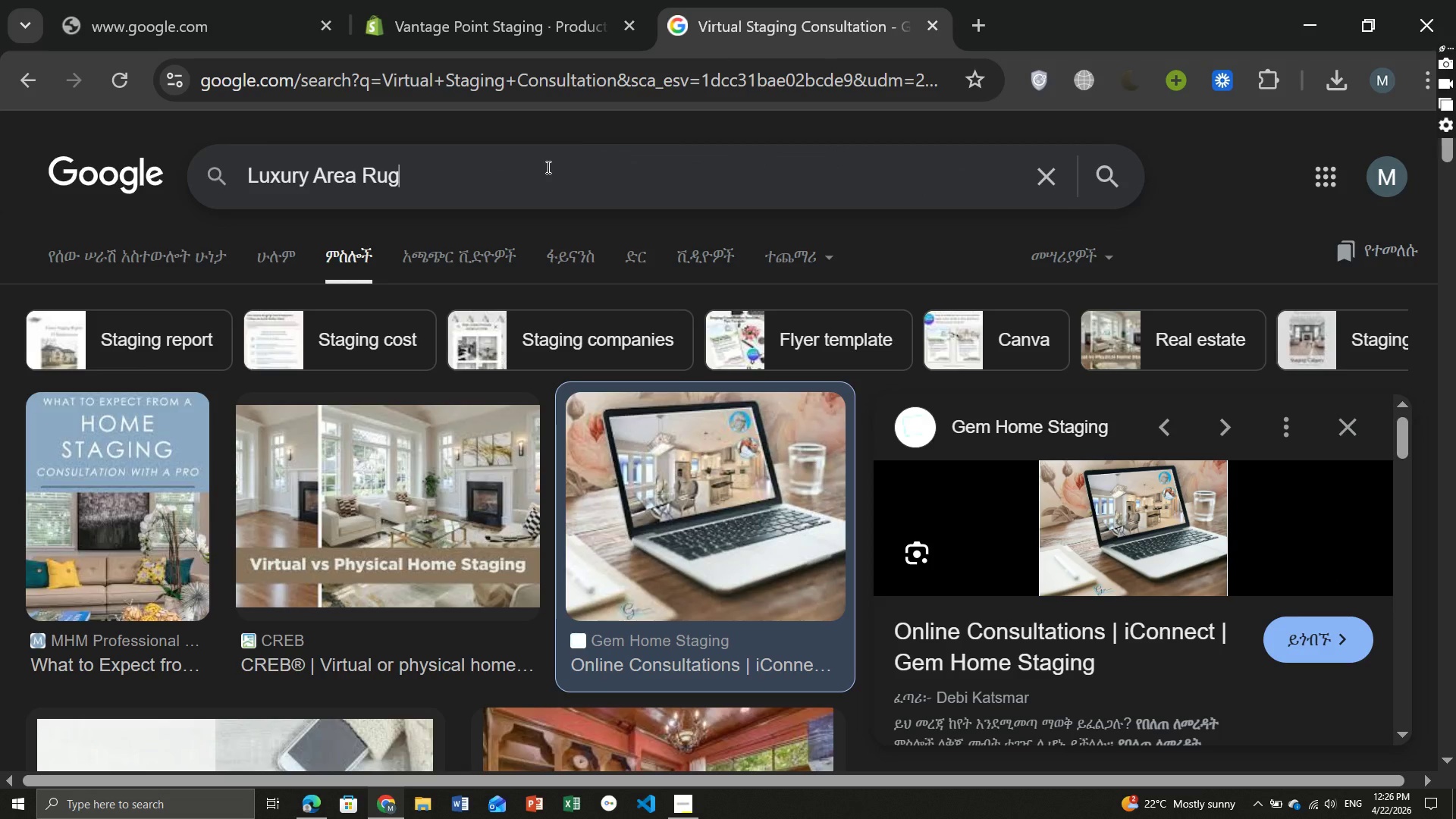 
key(Control+V)
 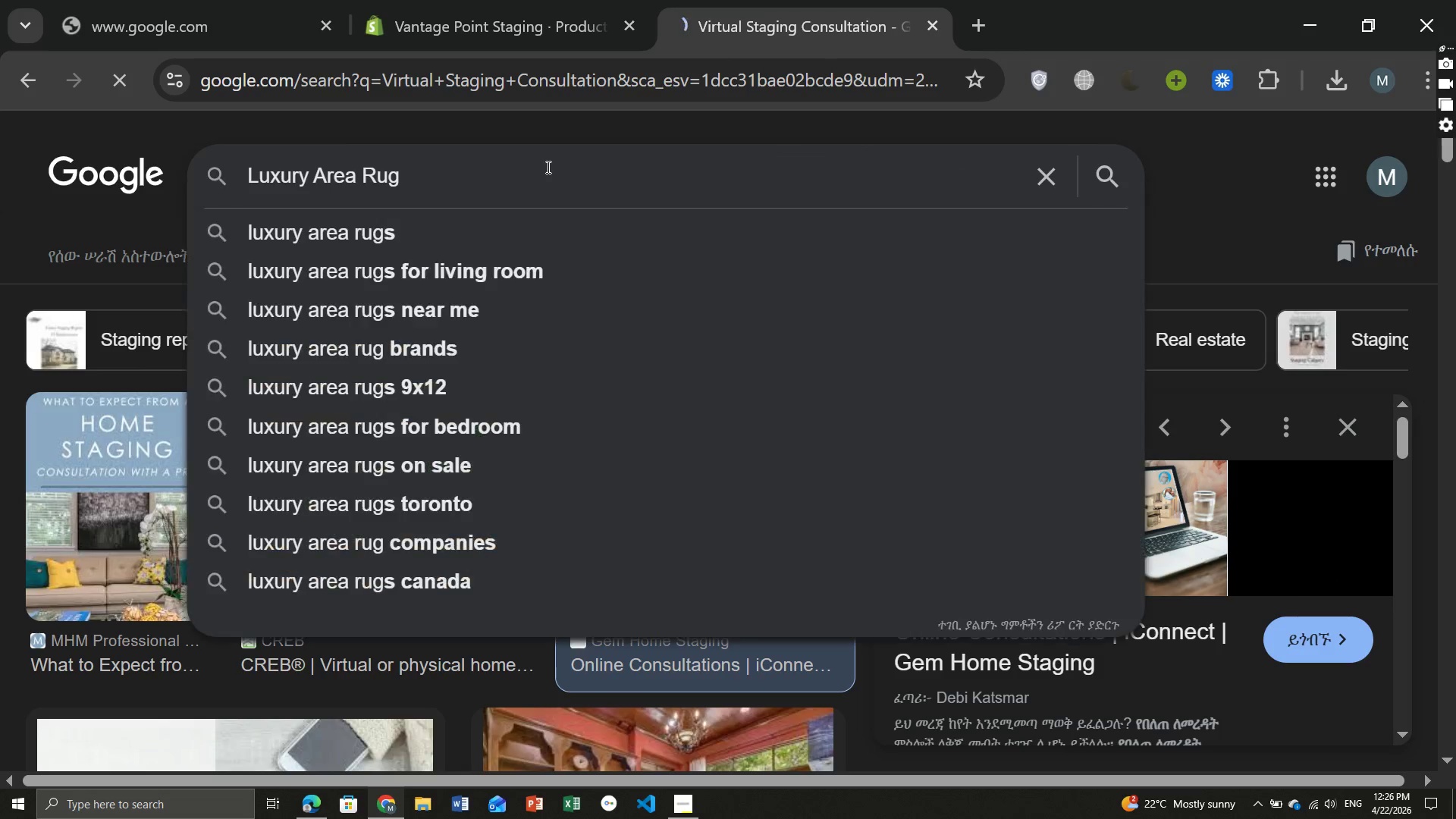 
key(Enter)
 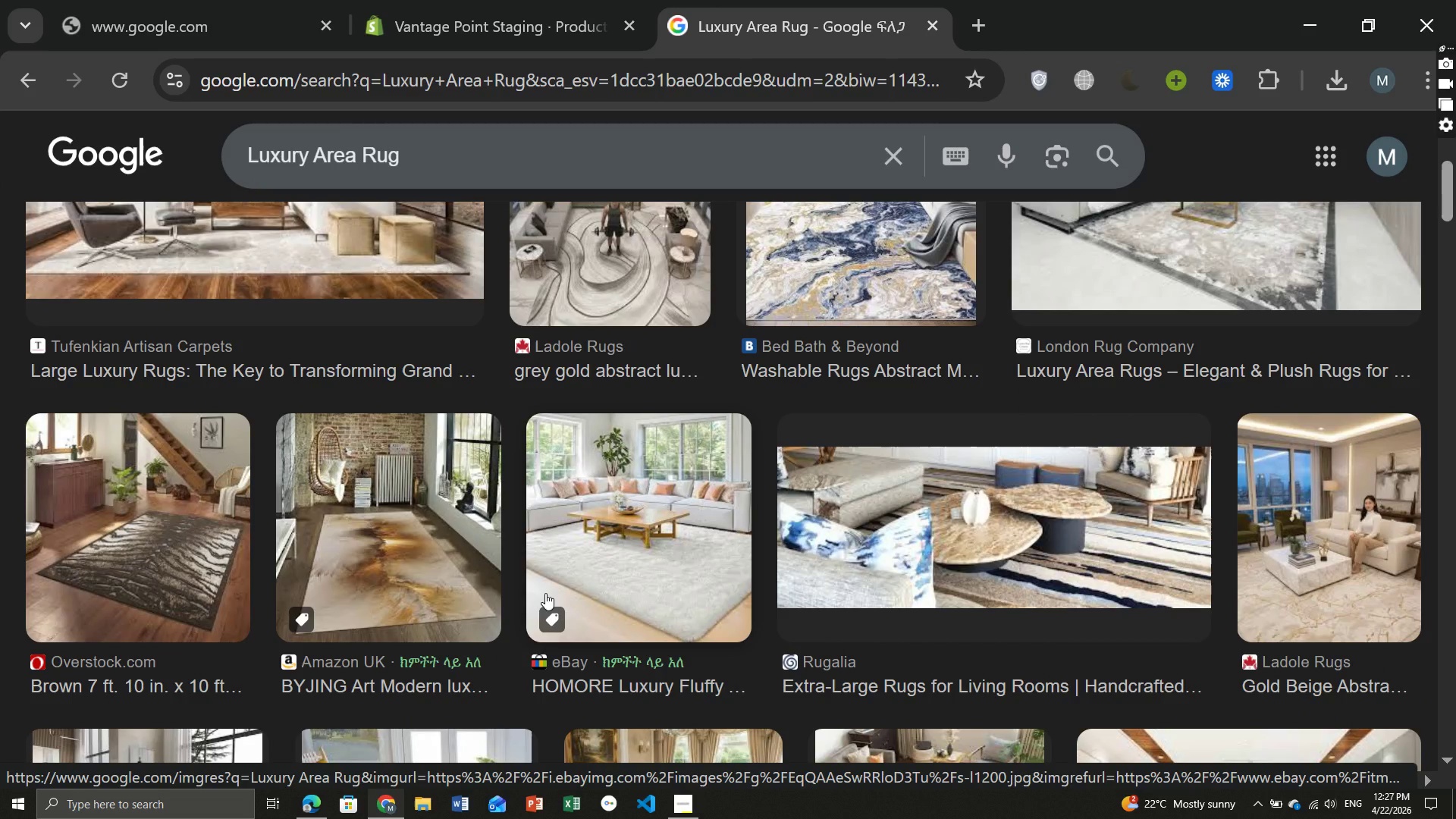 
wait(18.44)
 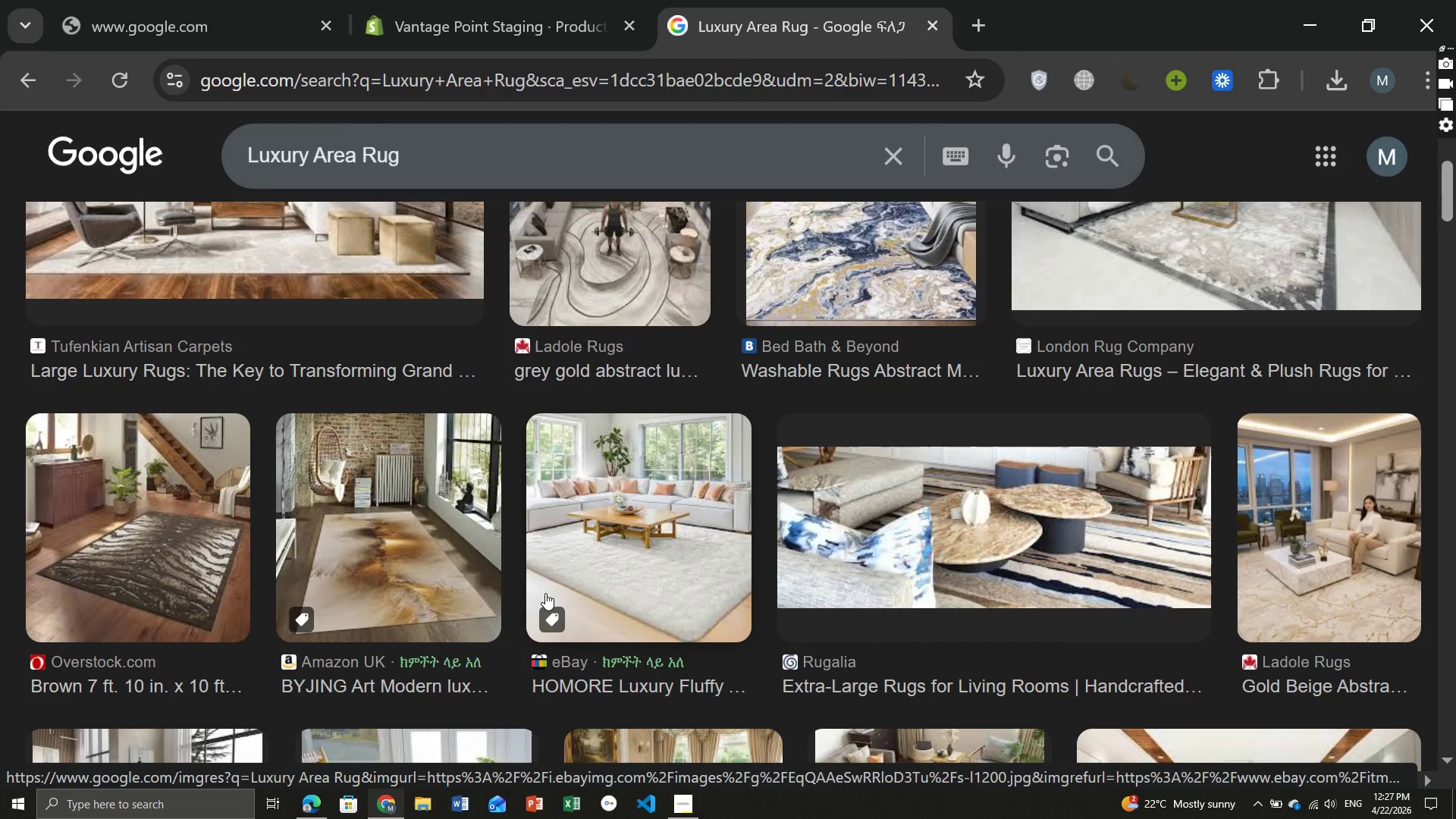 
right_click([686, 484])
 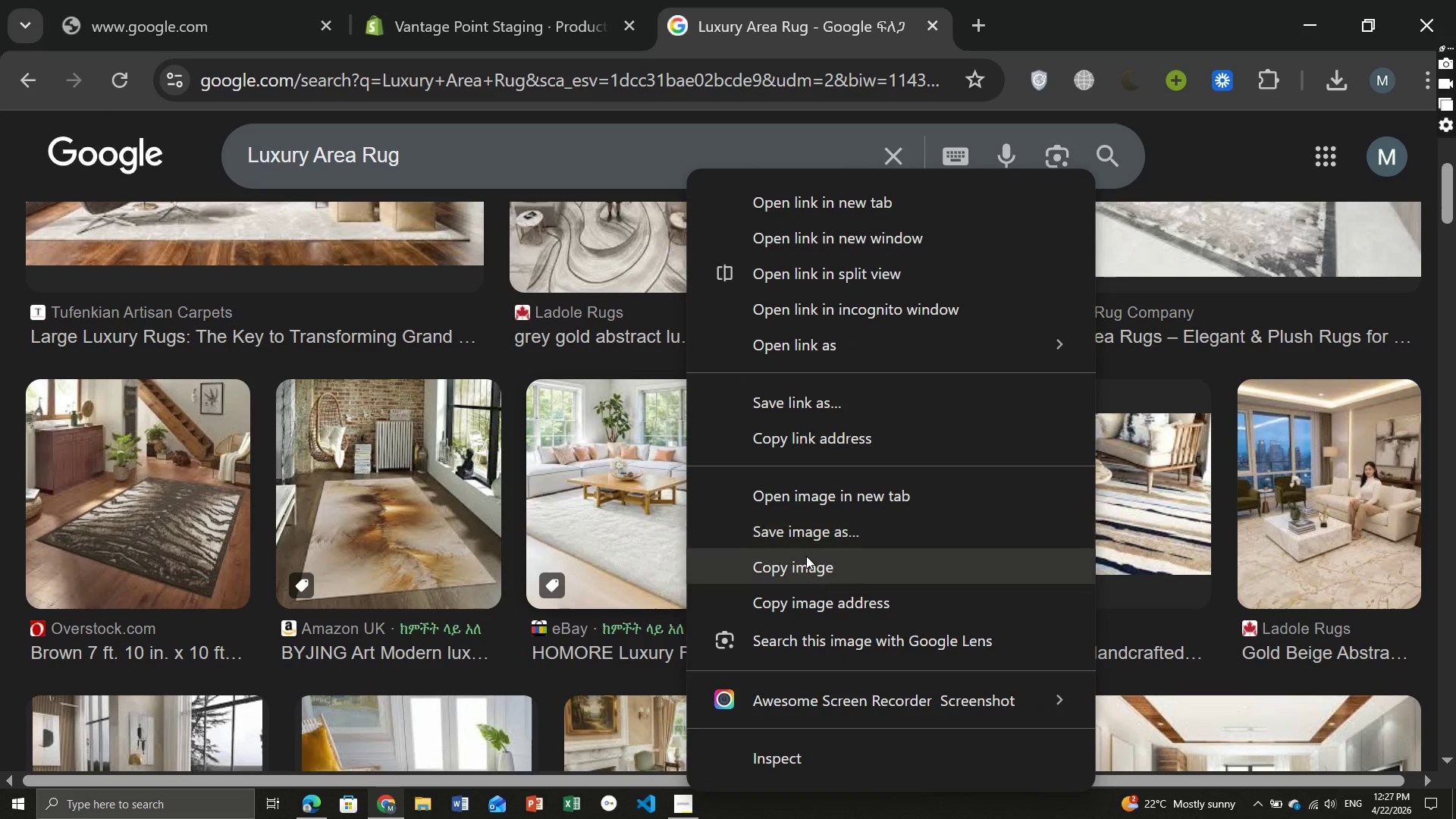 
left_click([801, 535])
 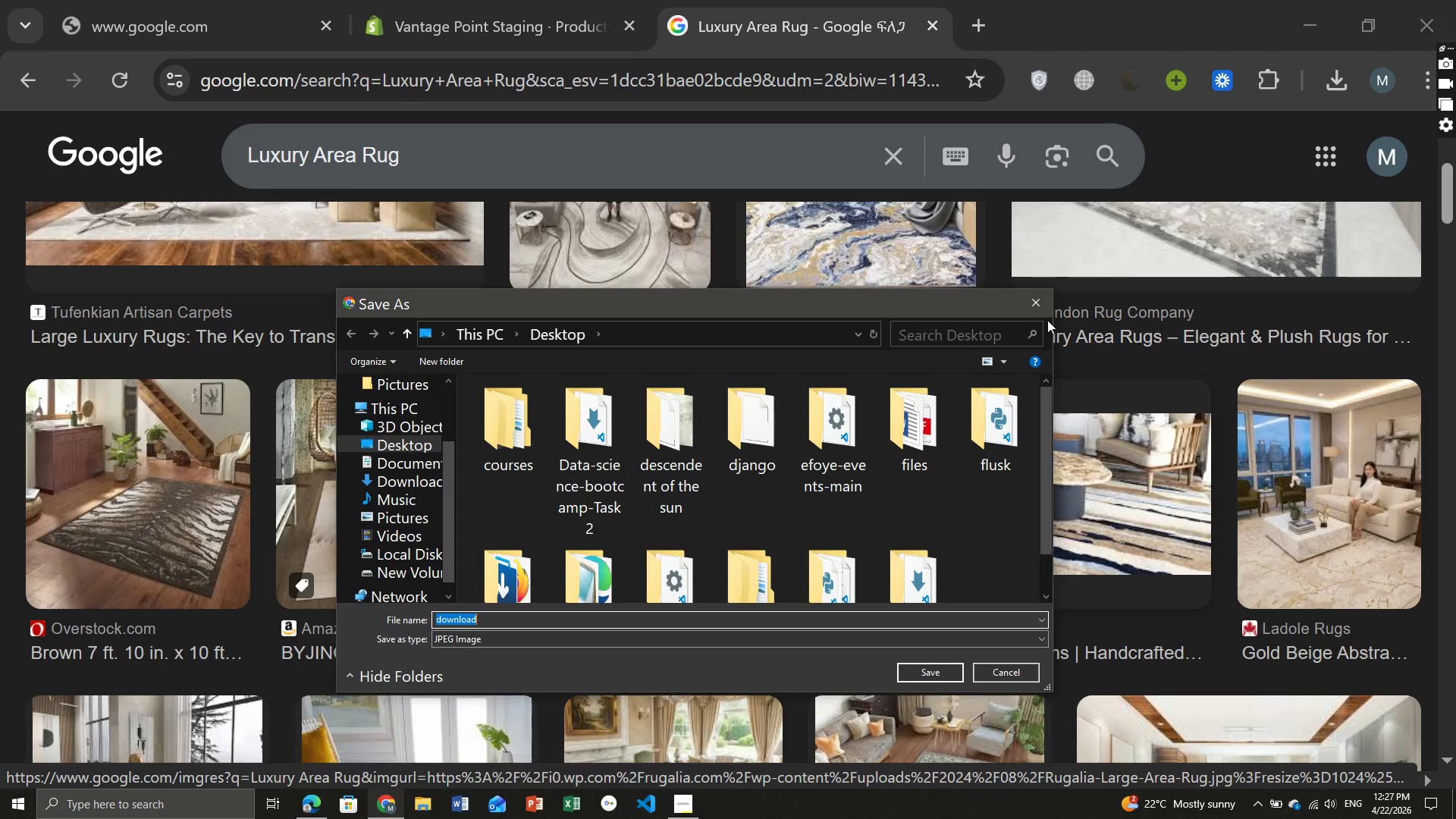 
left_click([1044, 306])
 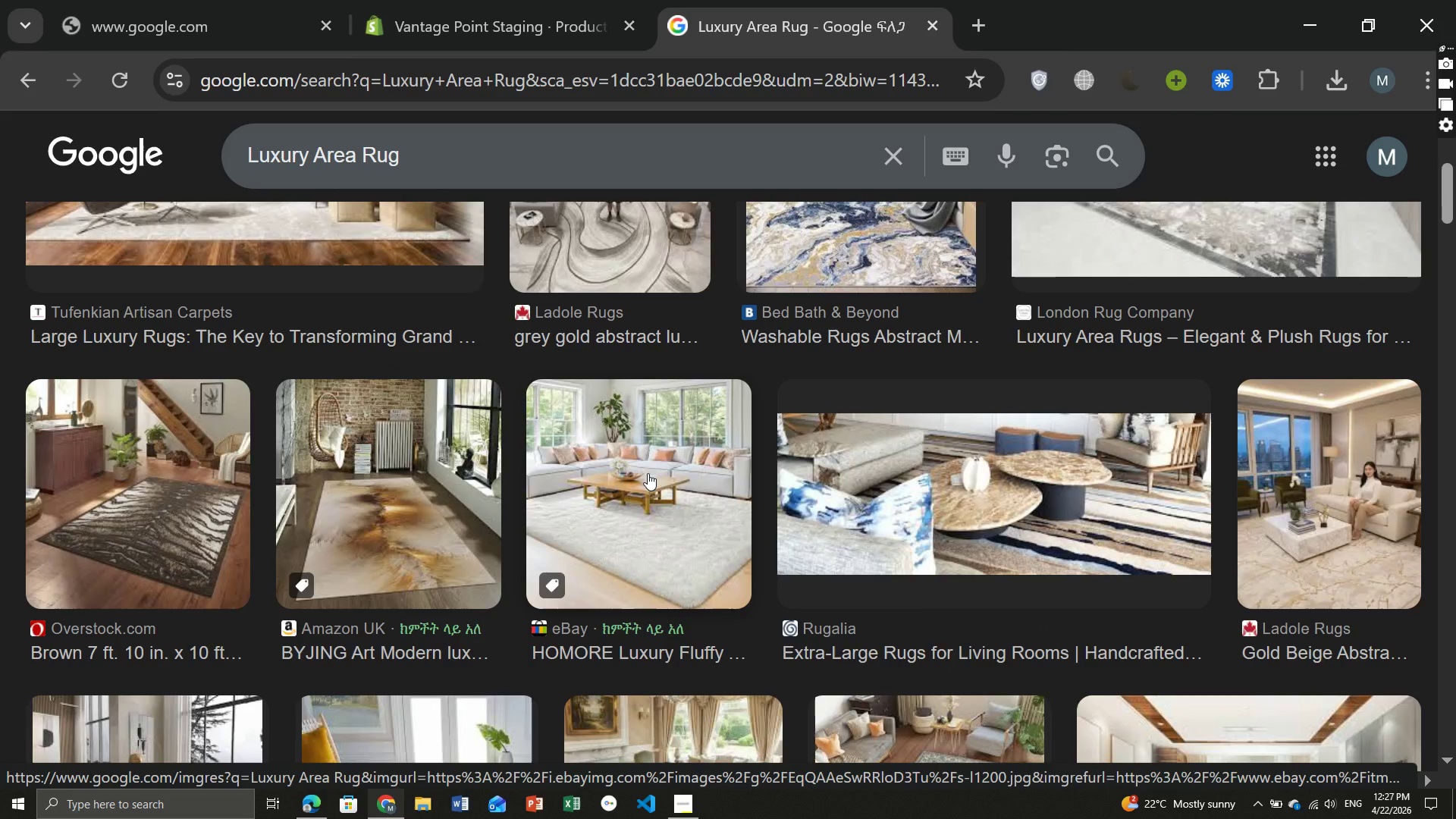 
left_click([648, 473])
 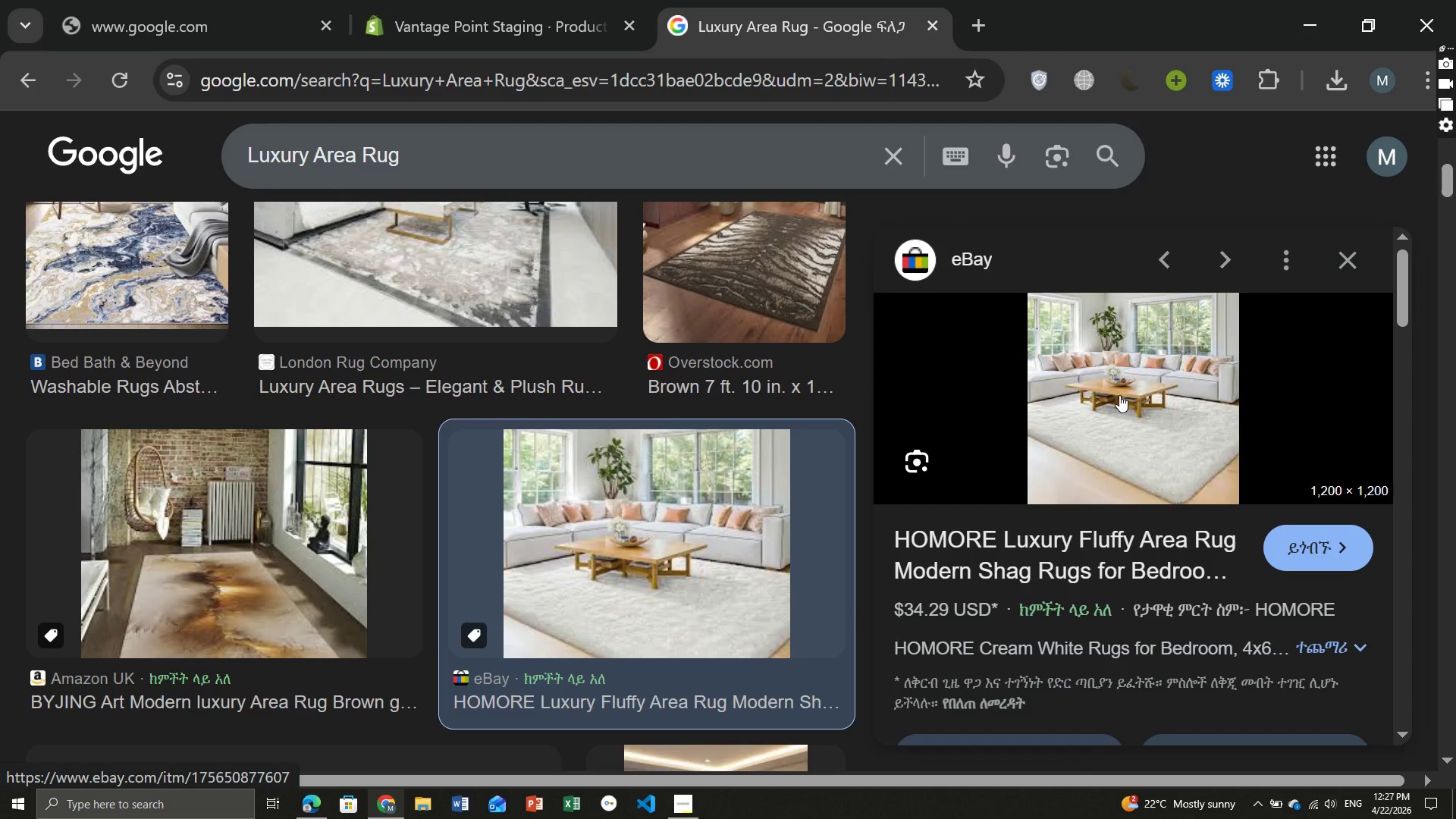 
right_click([1119, 395])
 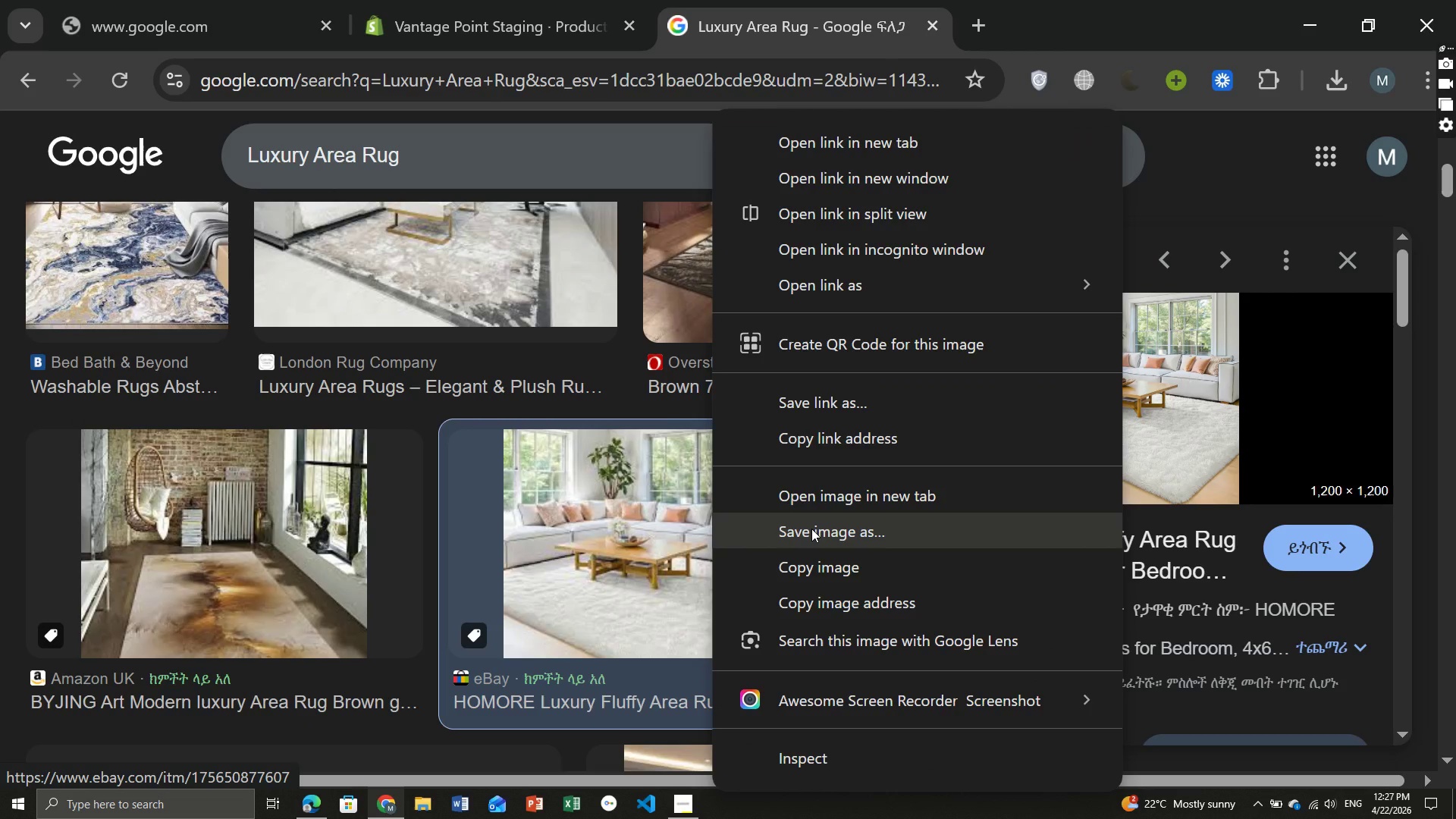 
left_click([811, 529])
 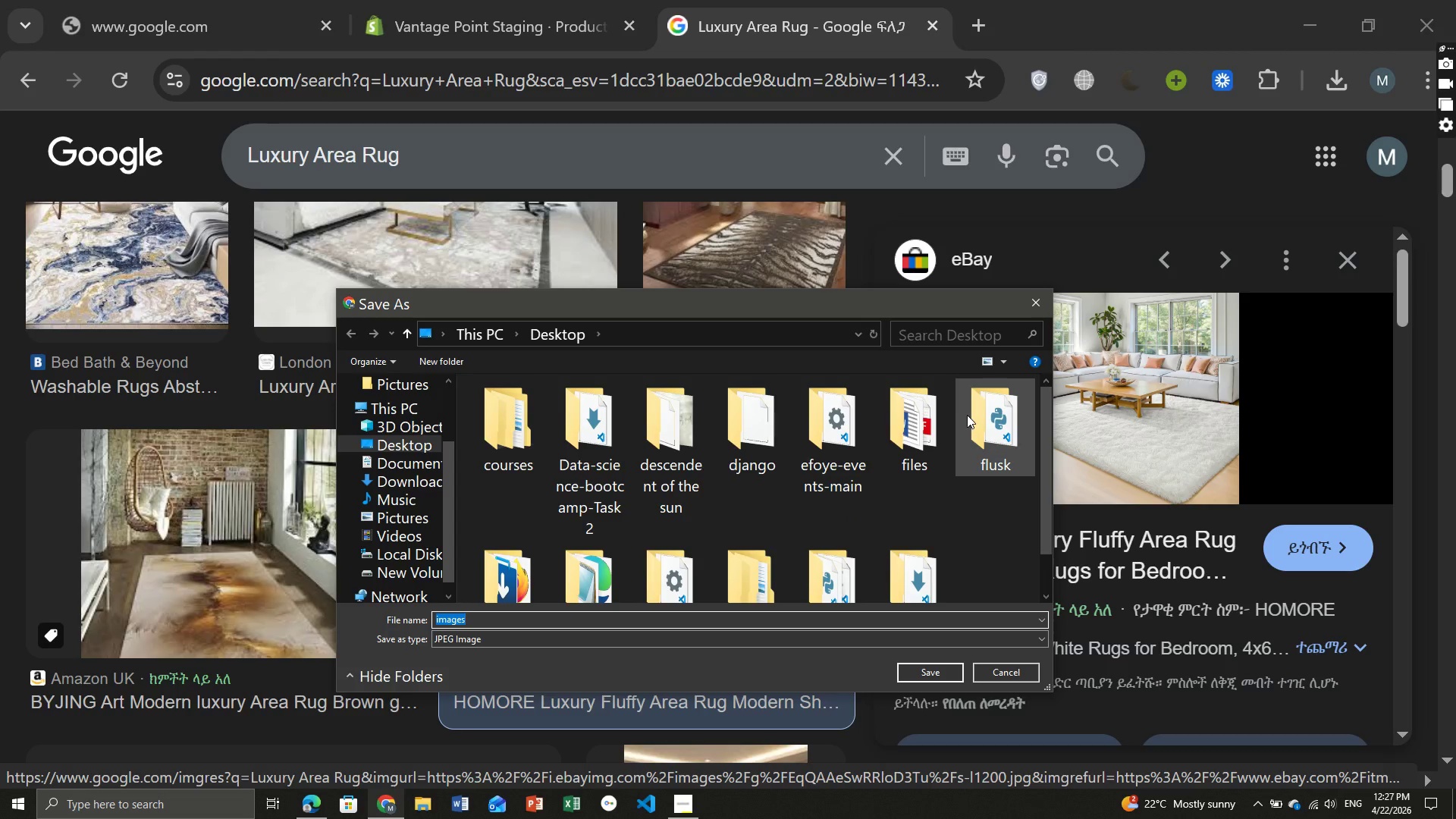 
wait(6.06)
 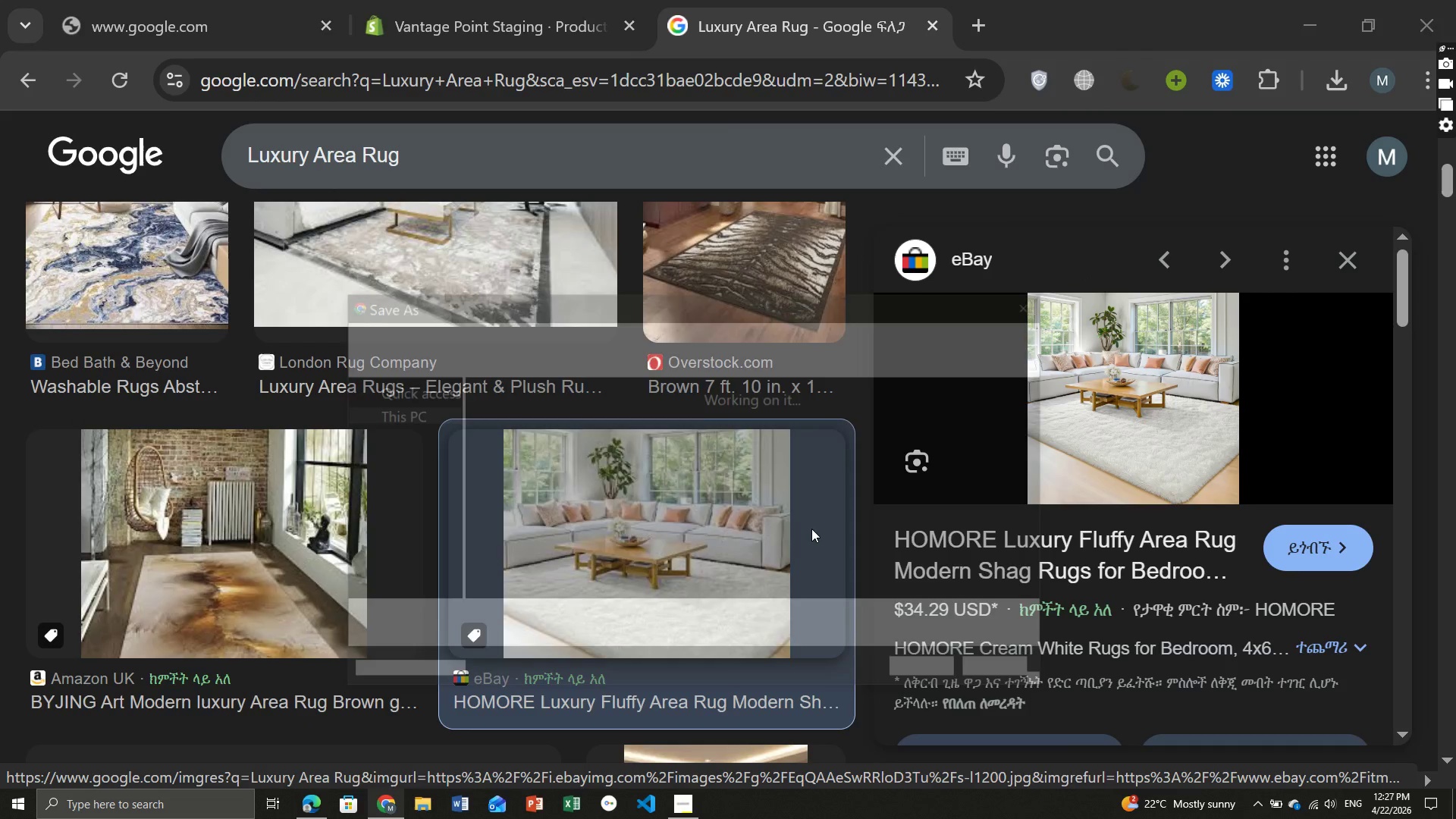 
left_click([1036, 308])
 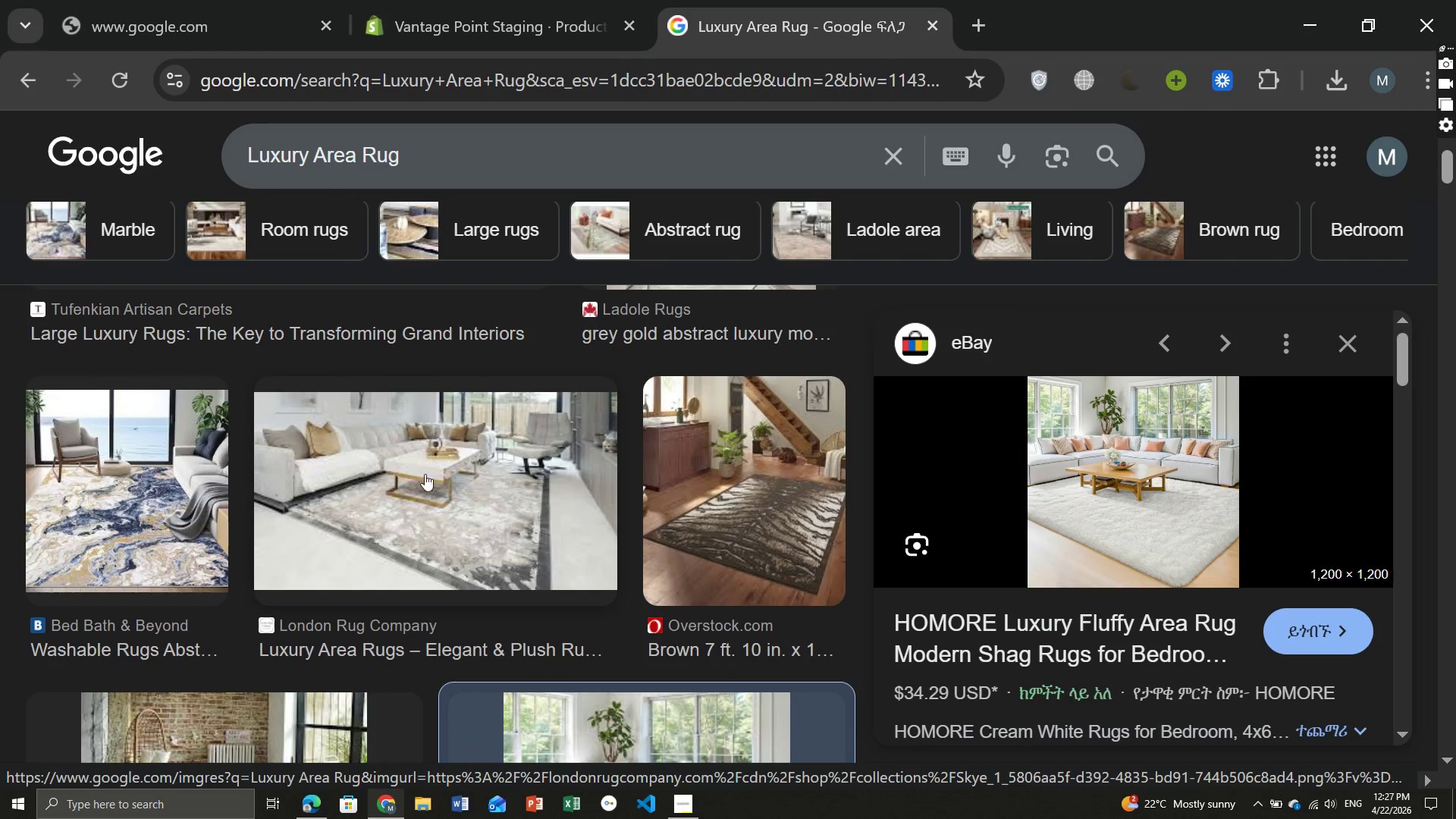 
left_click([450, 472])
 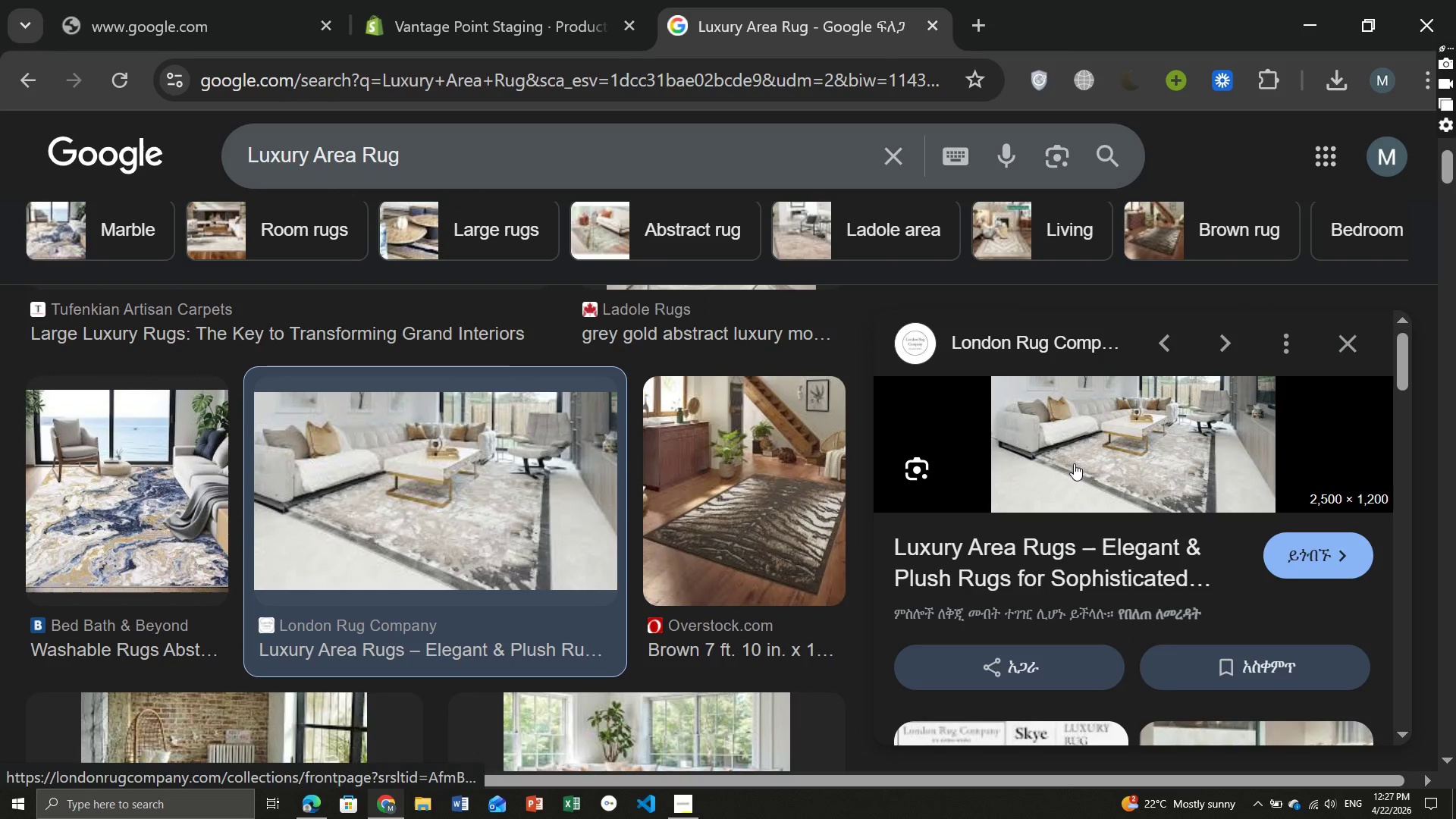 
right_click([1074, 463])
 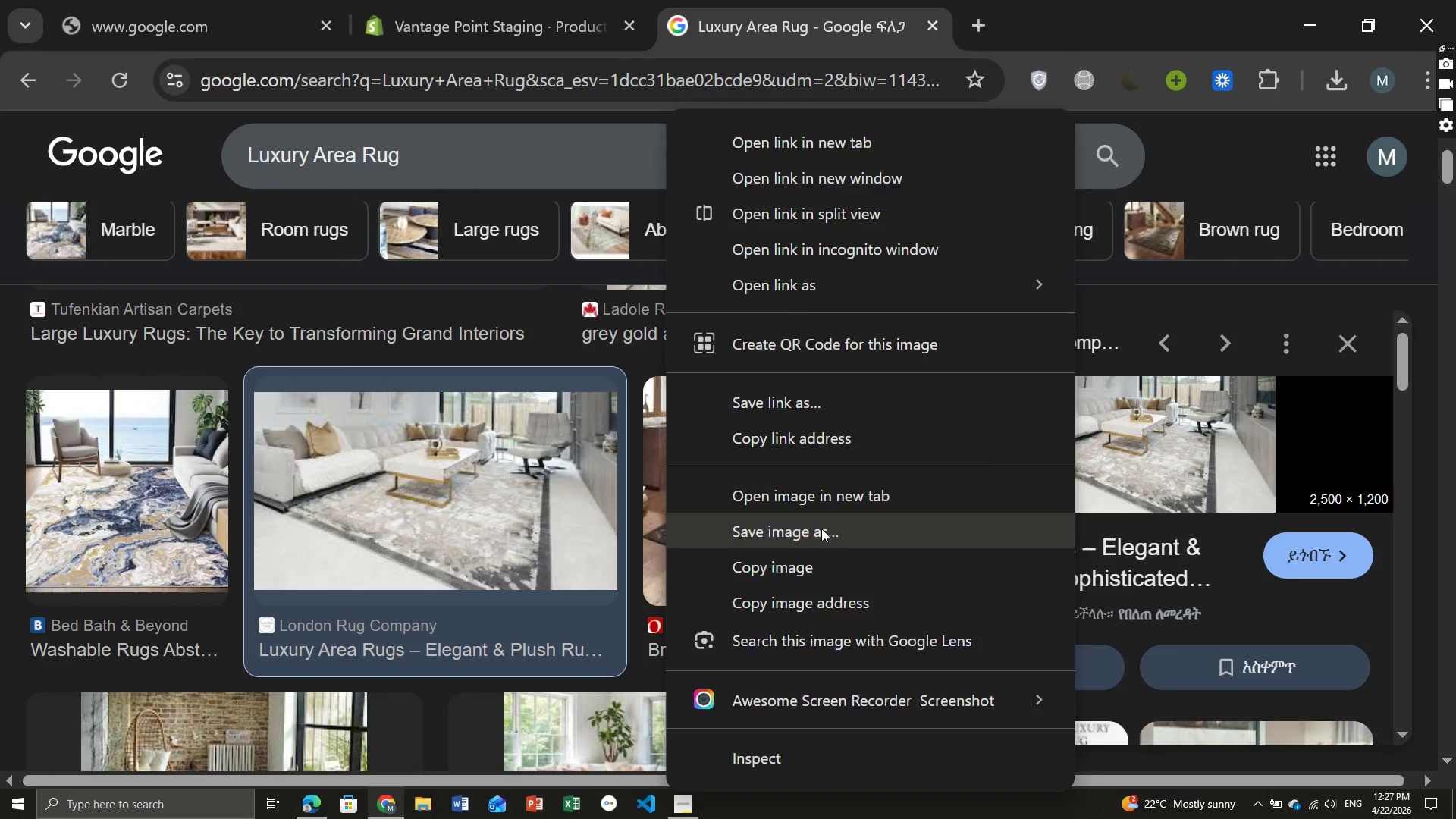 
left_click([821, 529])
 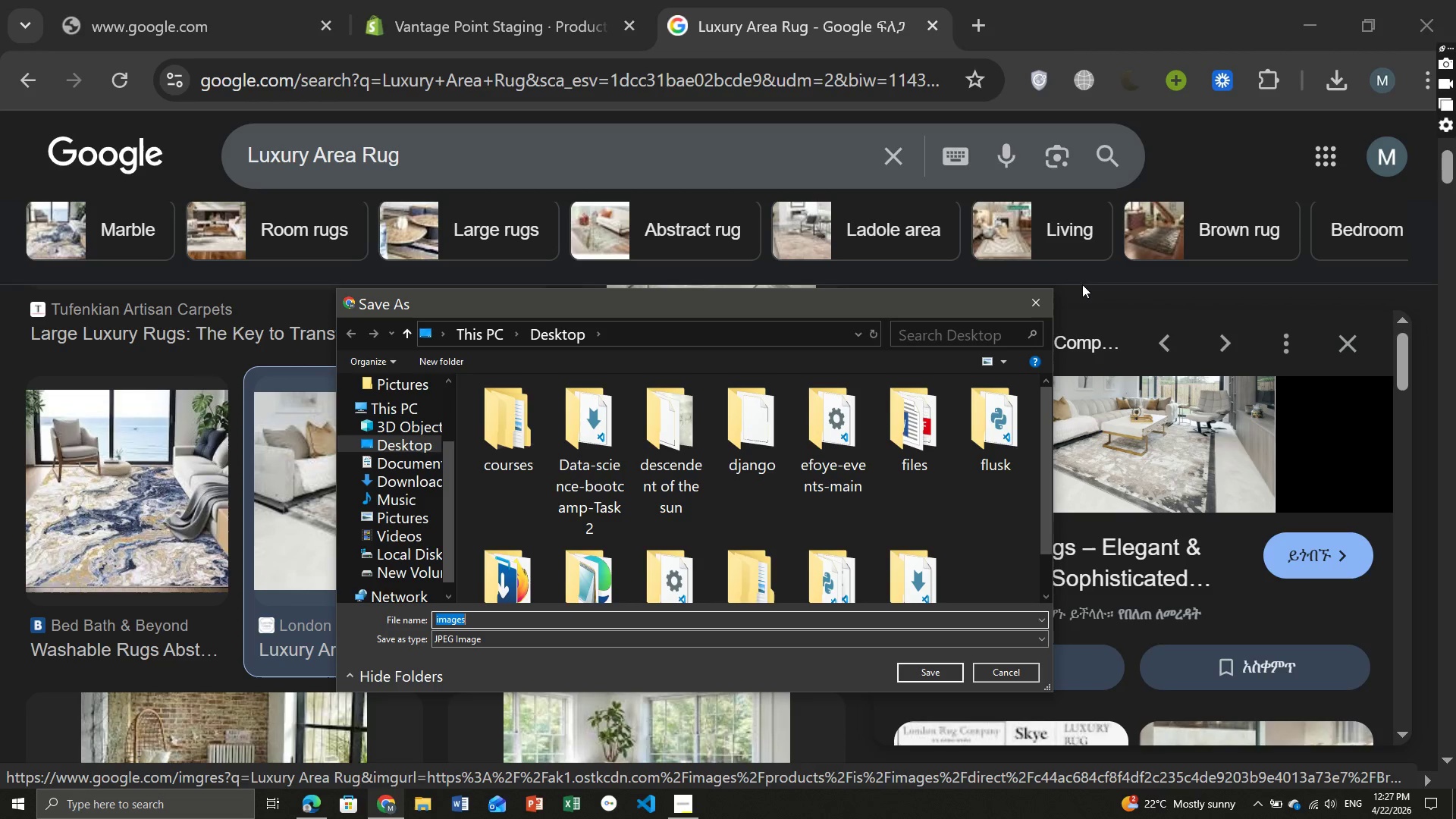 
left_click([1040, 296])
 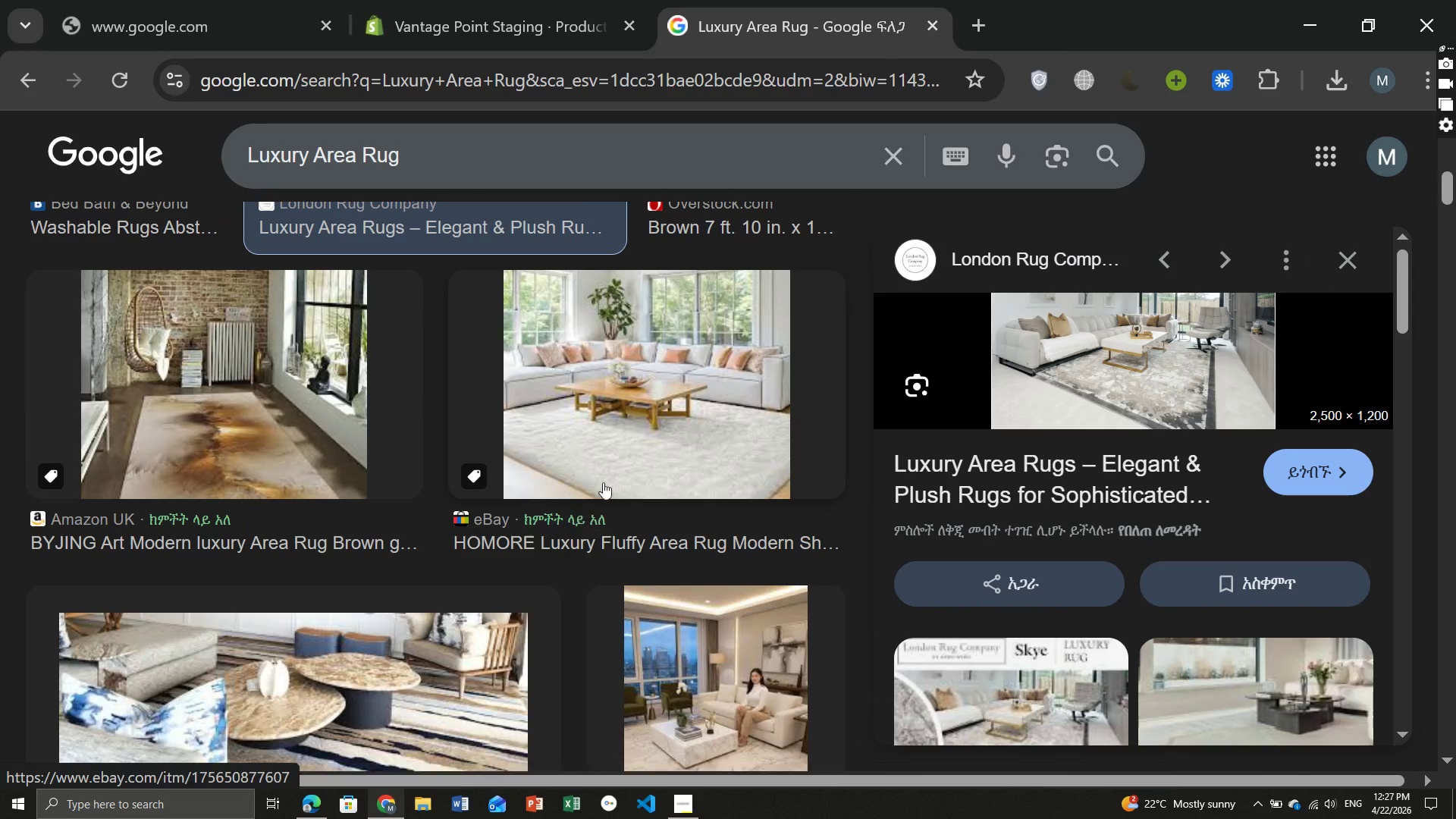 
left_click([623, 453])
 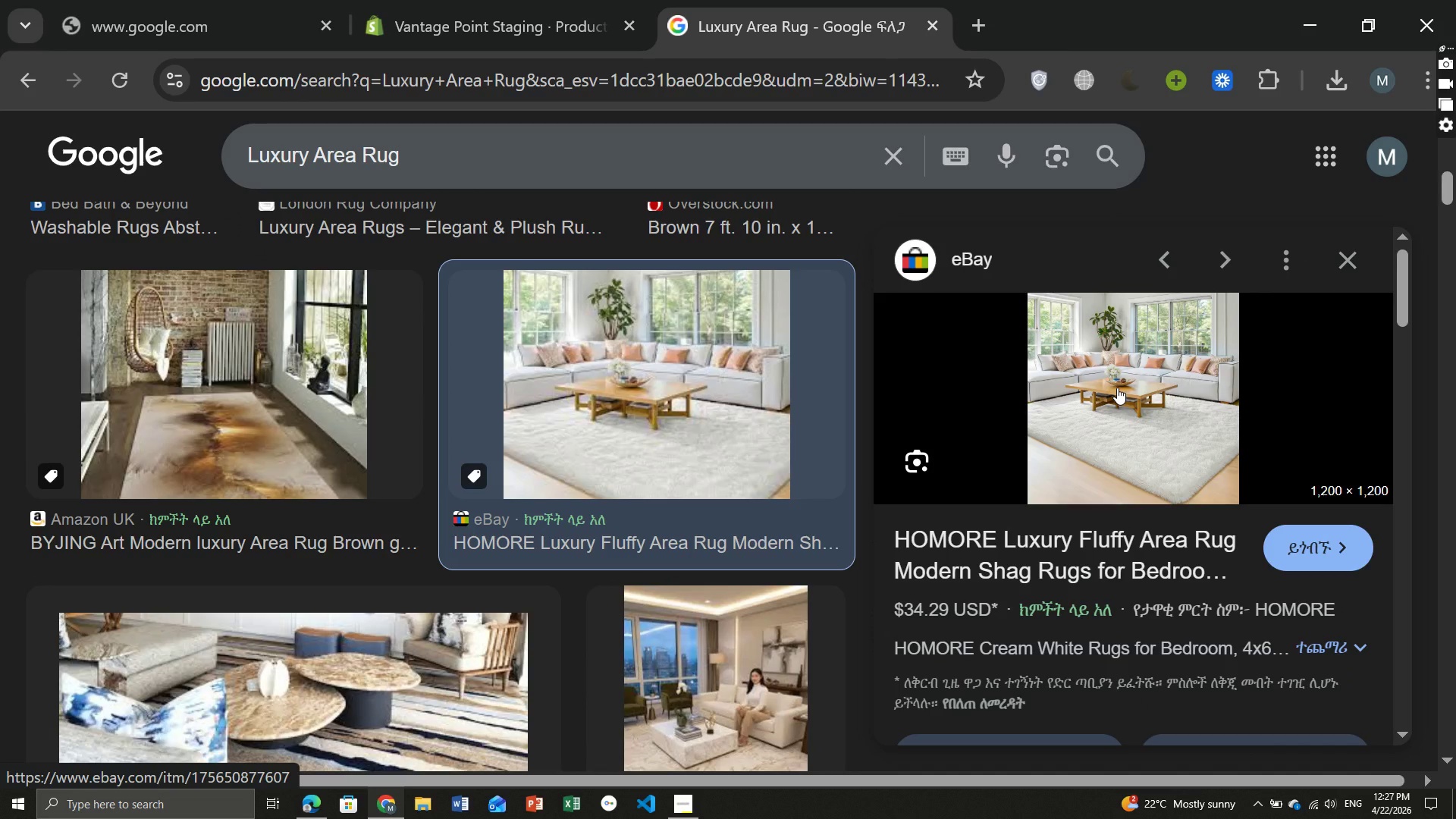 
right_click([1117, 388])
 